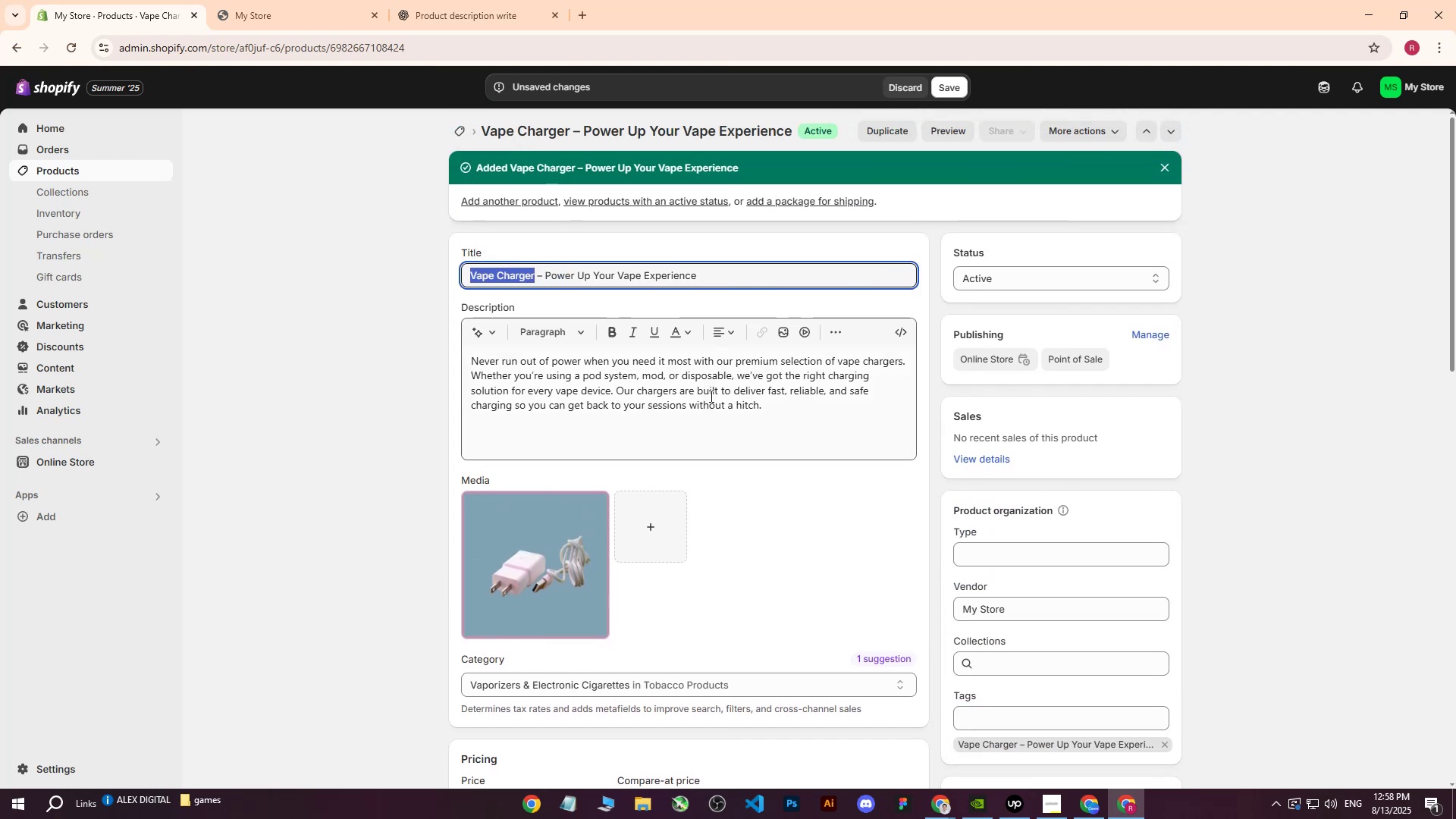 
key(Control+C)
 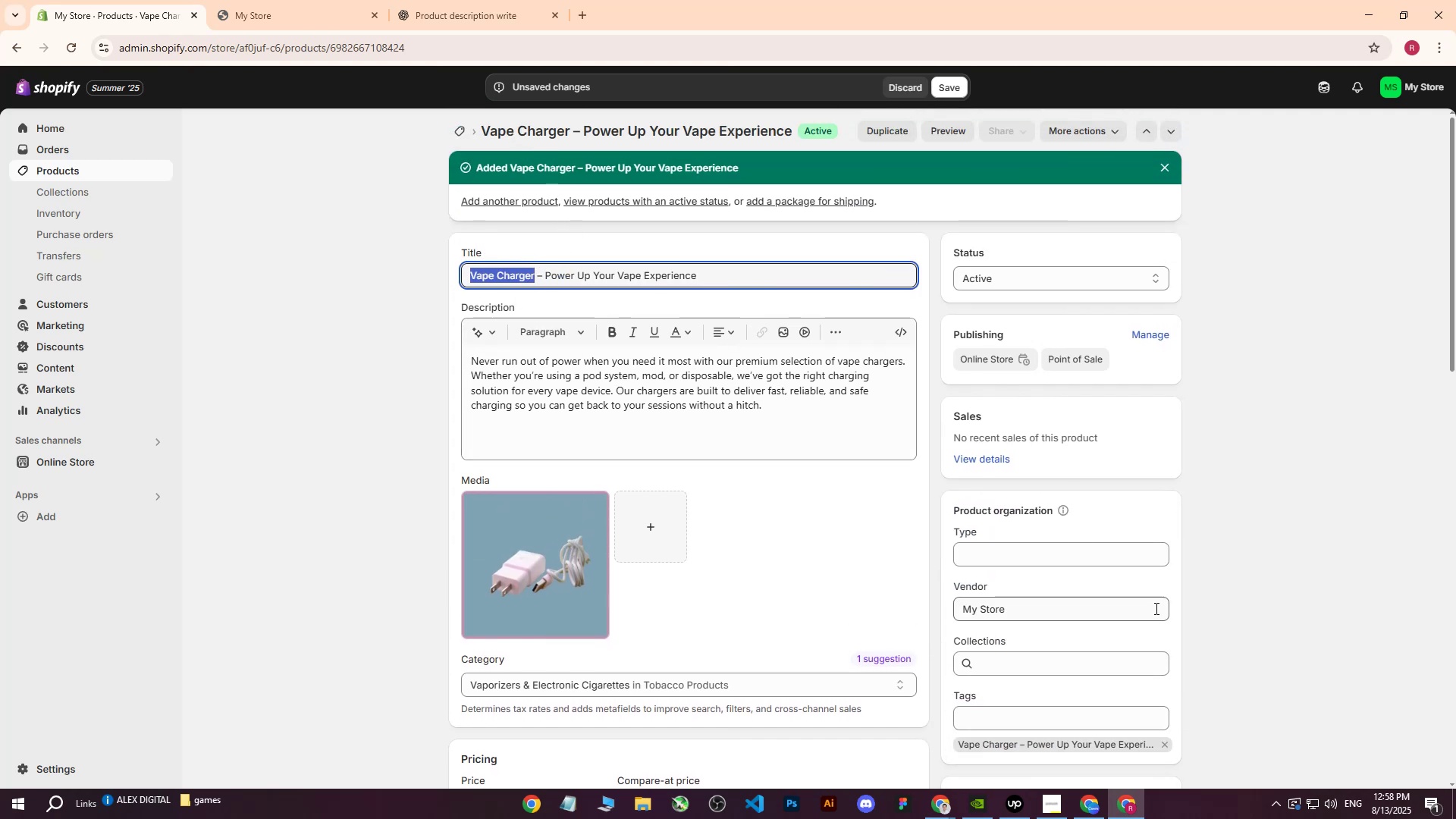 
scroll: coordinate [1156, 607], scroll_direction: down, amount: 2.0
 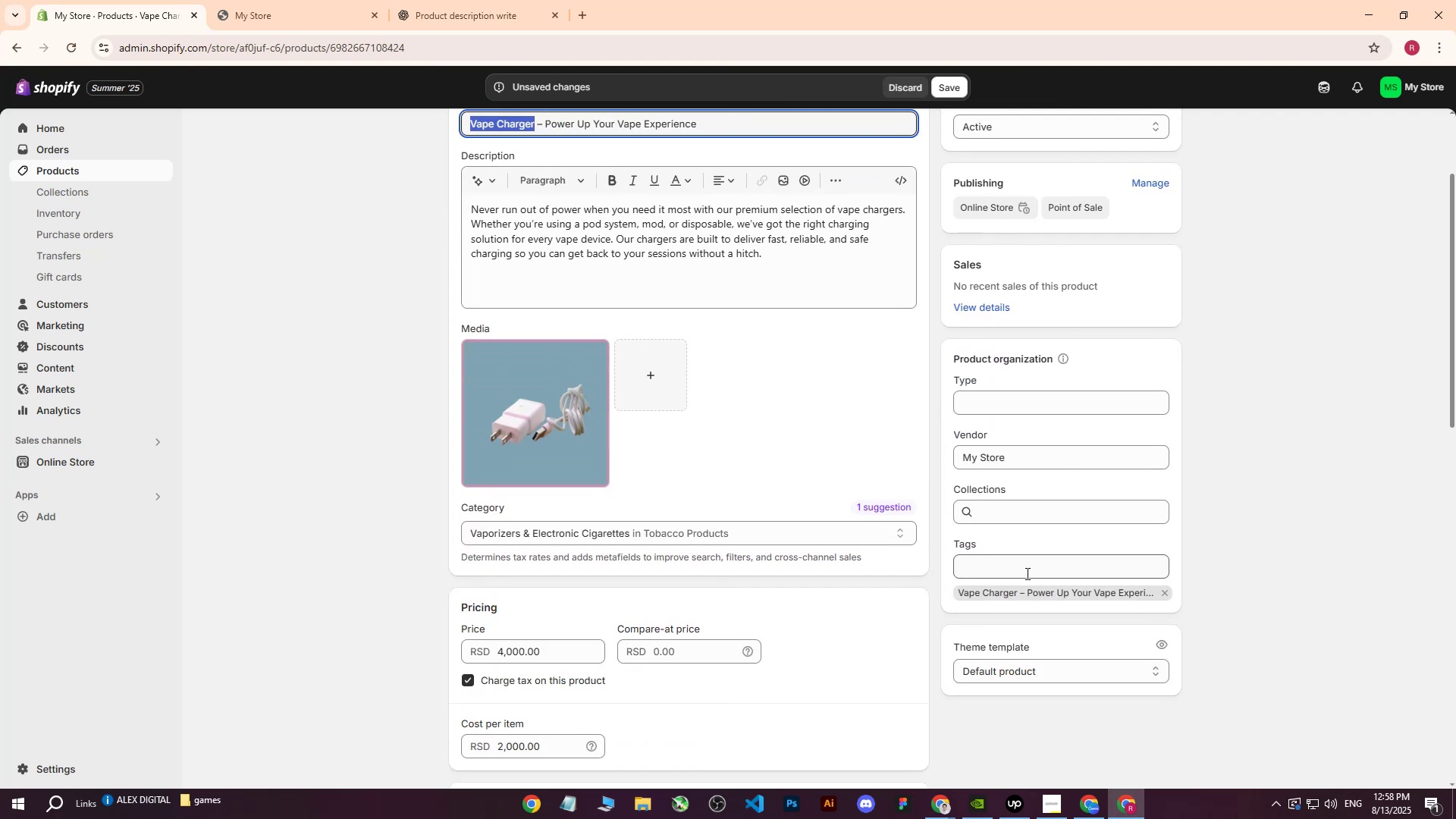 
left_click([1026, 573])
 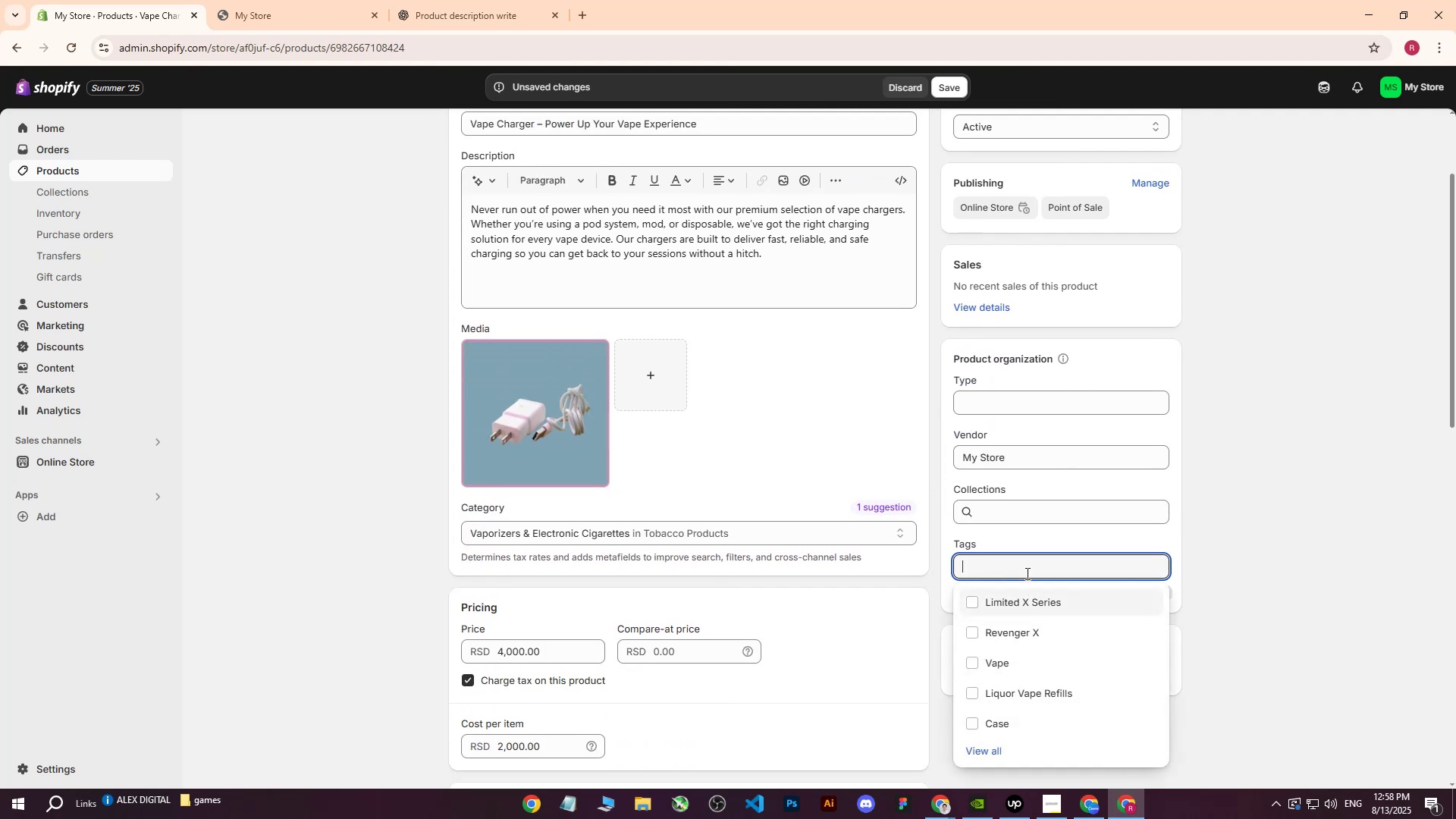 
key(Control+ControlLeft)
 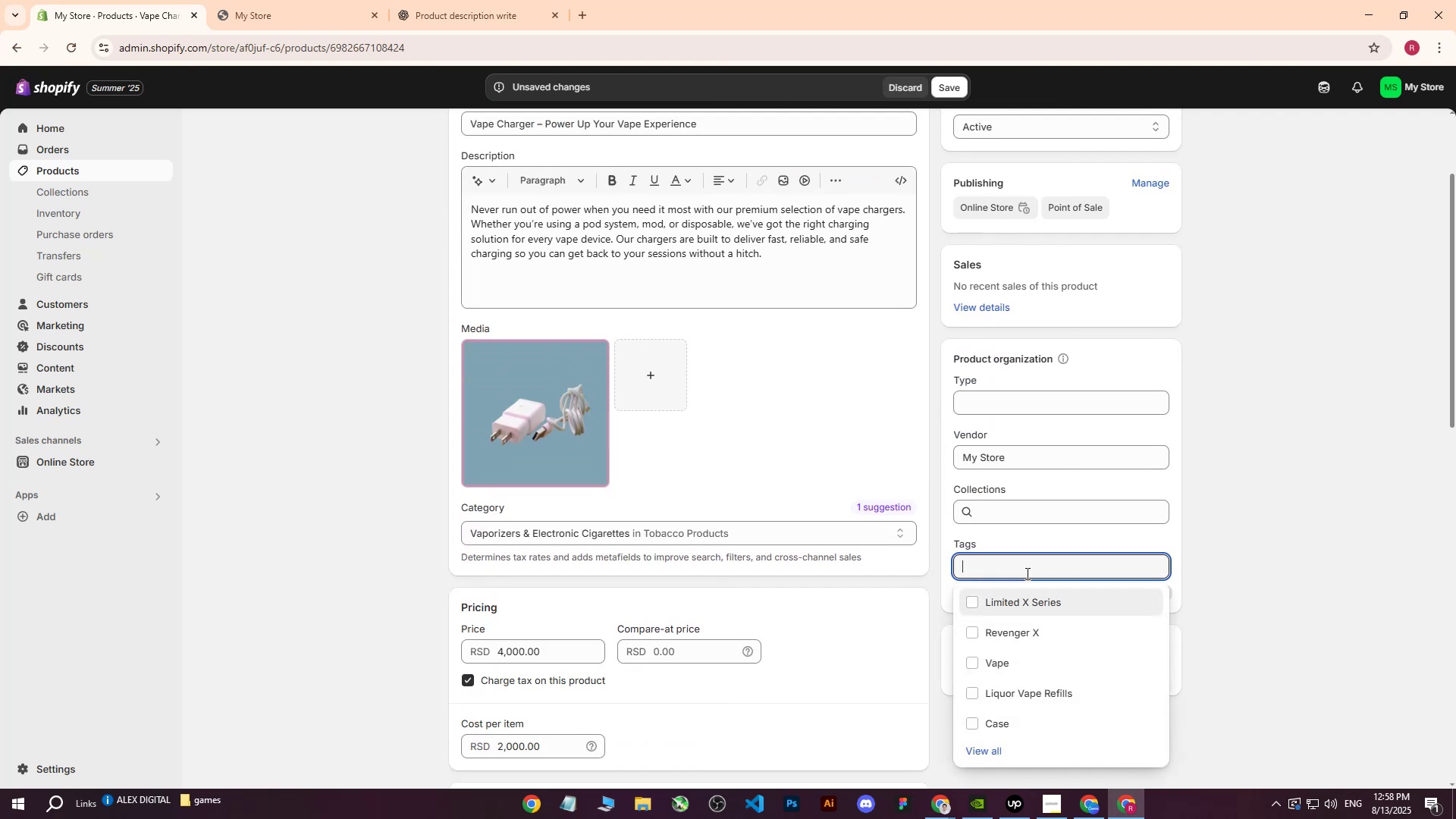 
key(Control+V)
 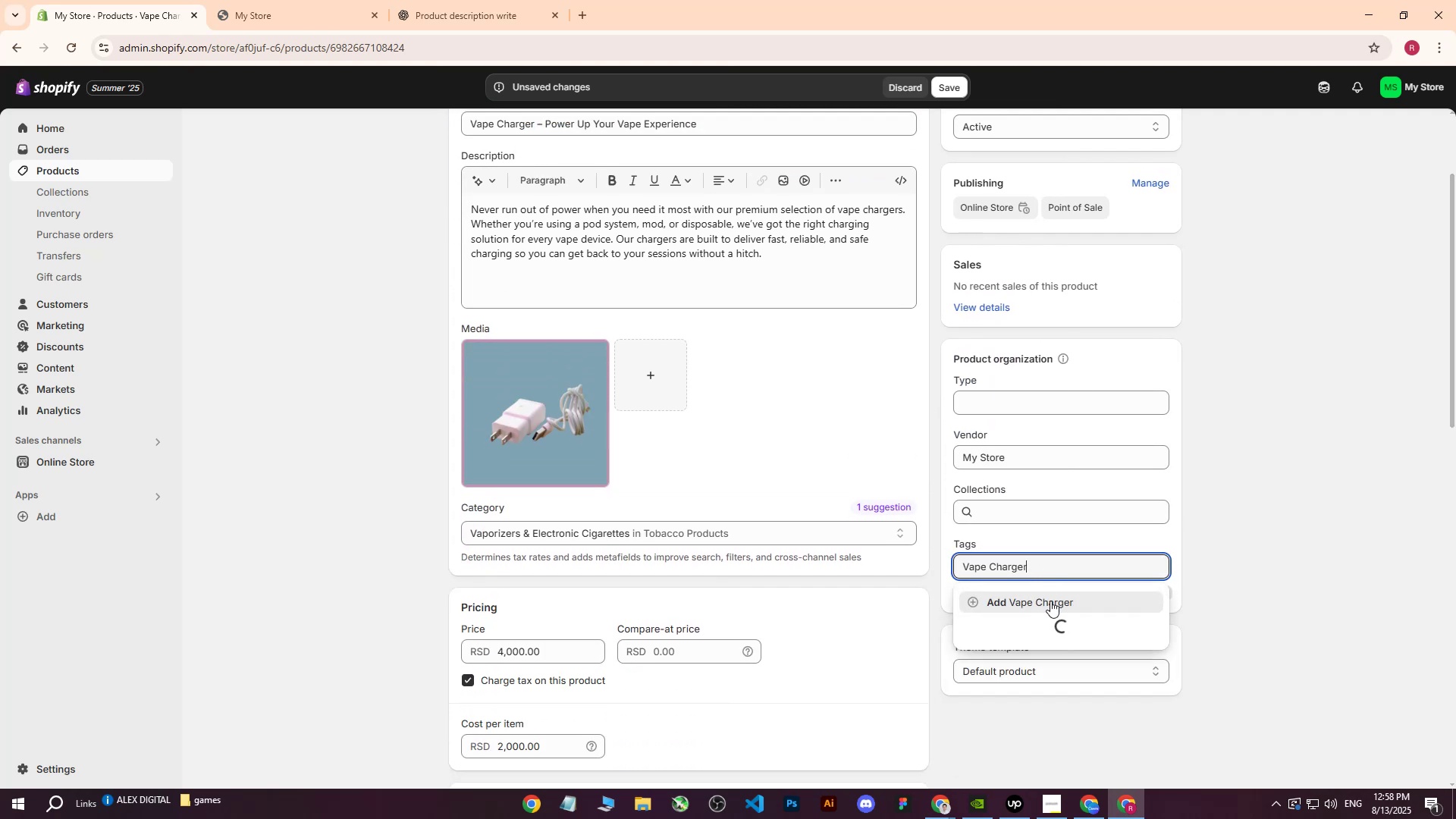 
left_click([1050, 601])
 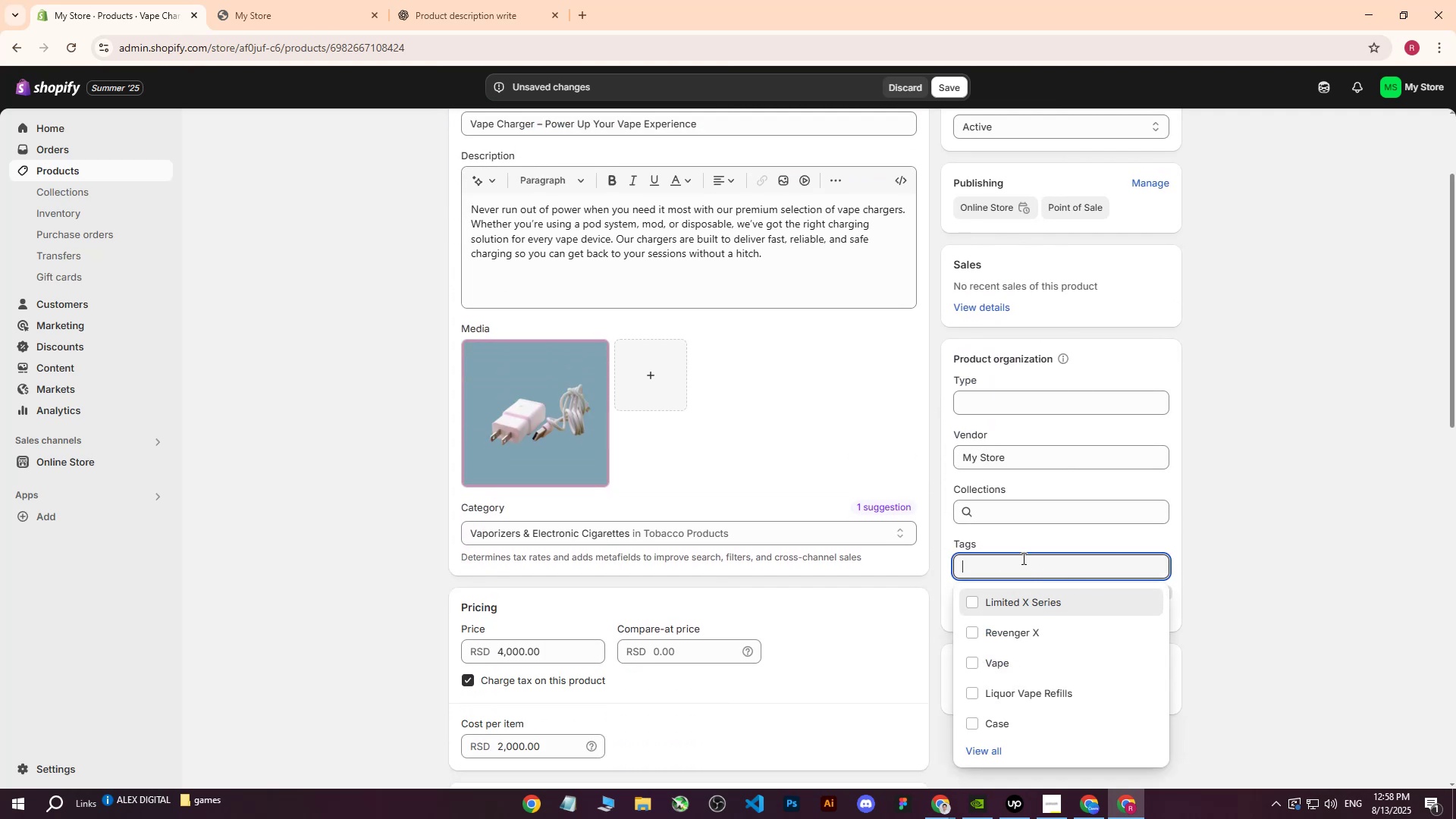 
left_click([1022, 558])
 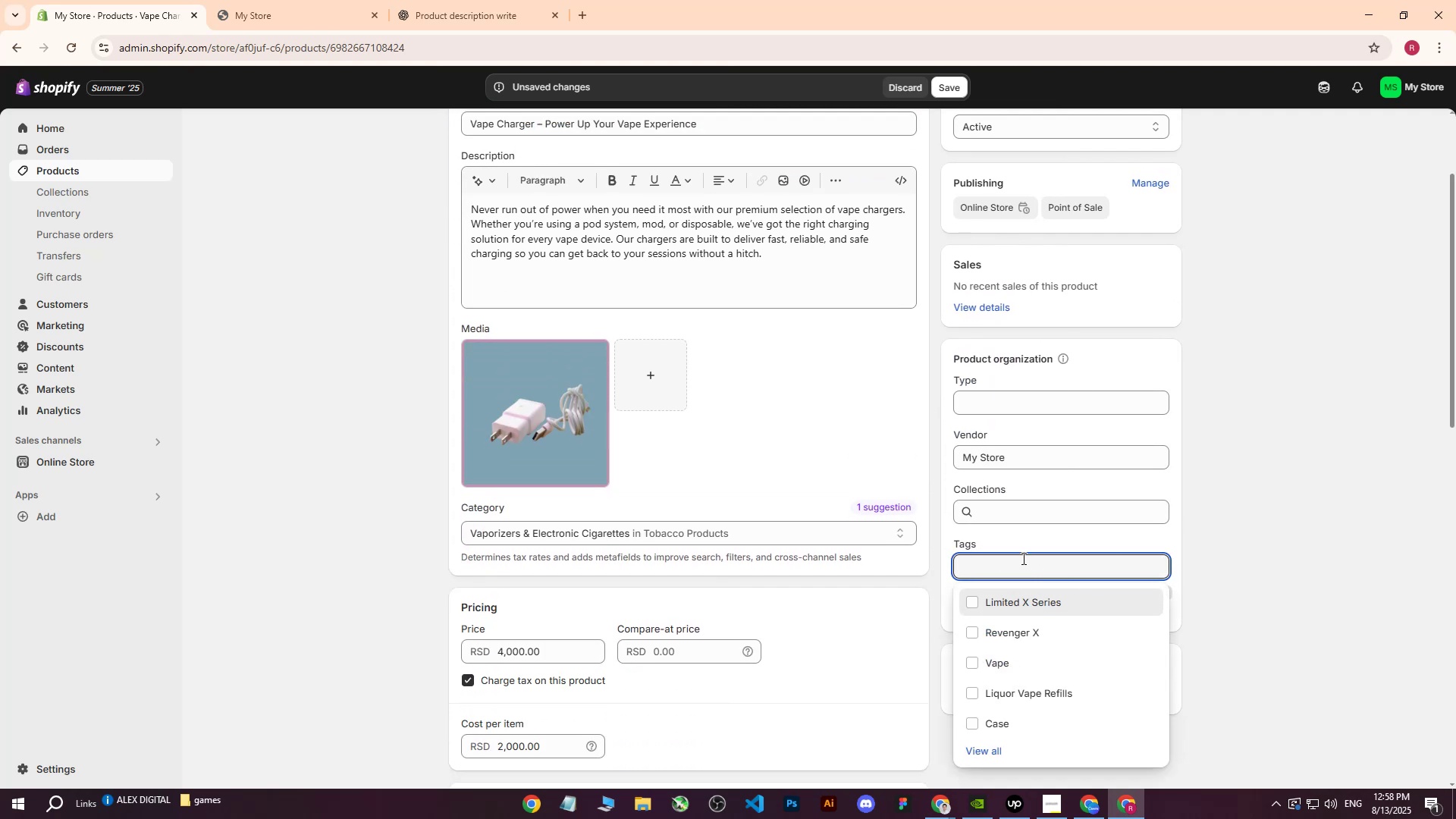 
type(Chargers)
key(Backspace)
 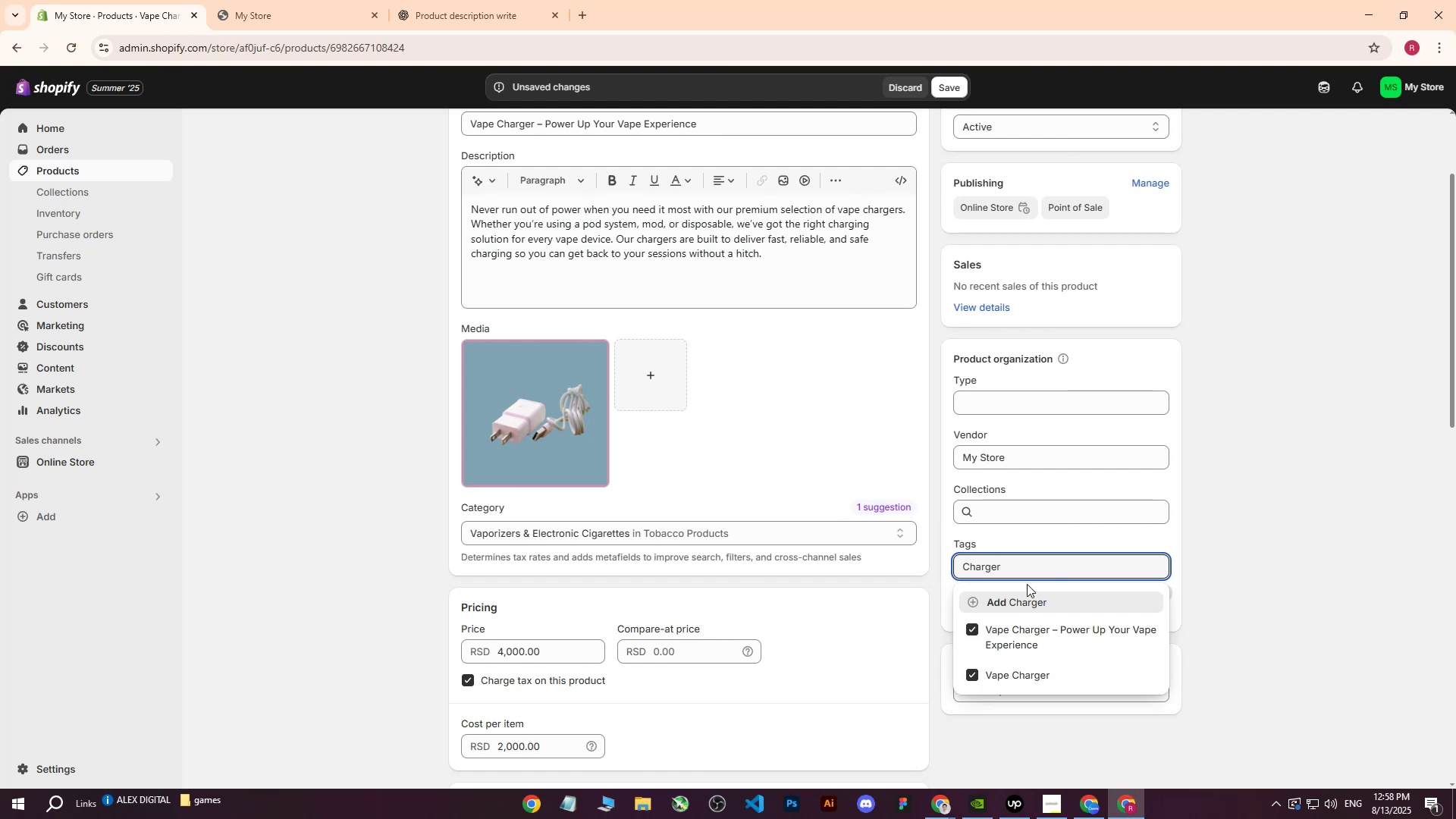 
left_click([1022, 601])
 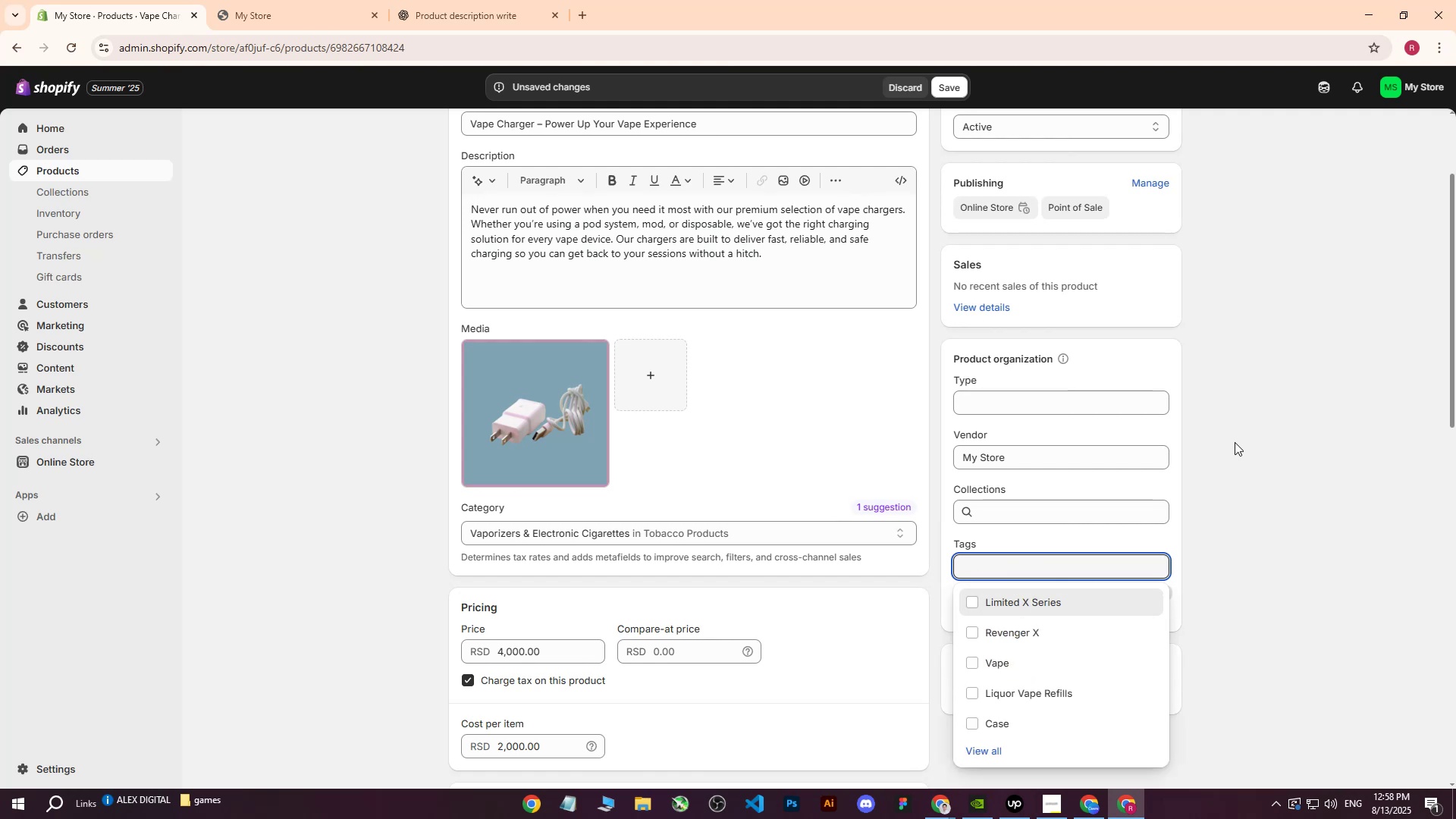 
left_click([1235, 442])
 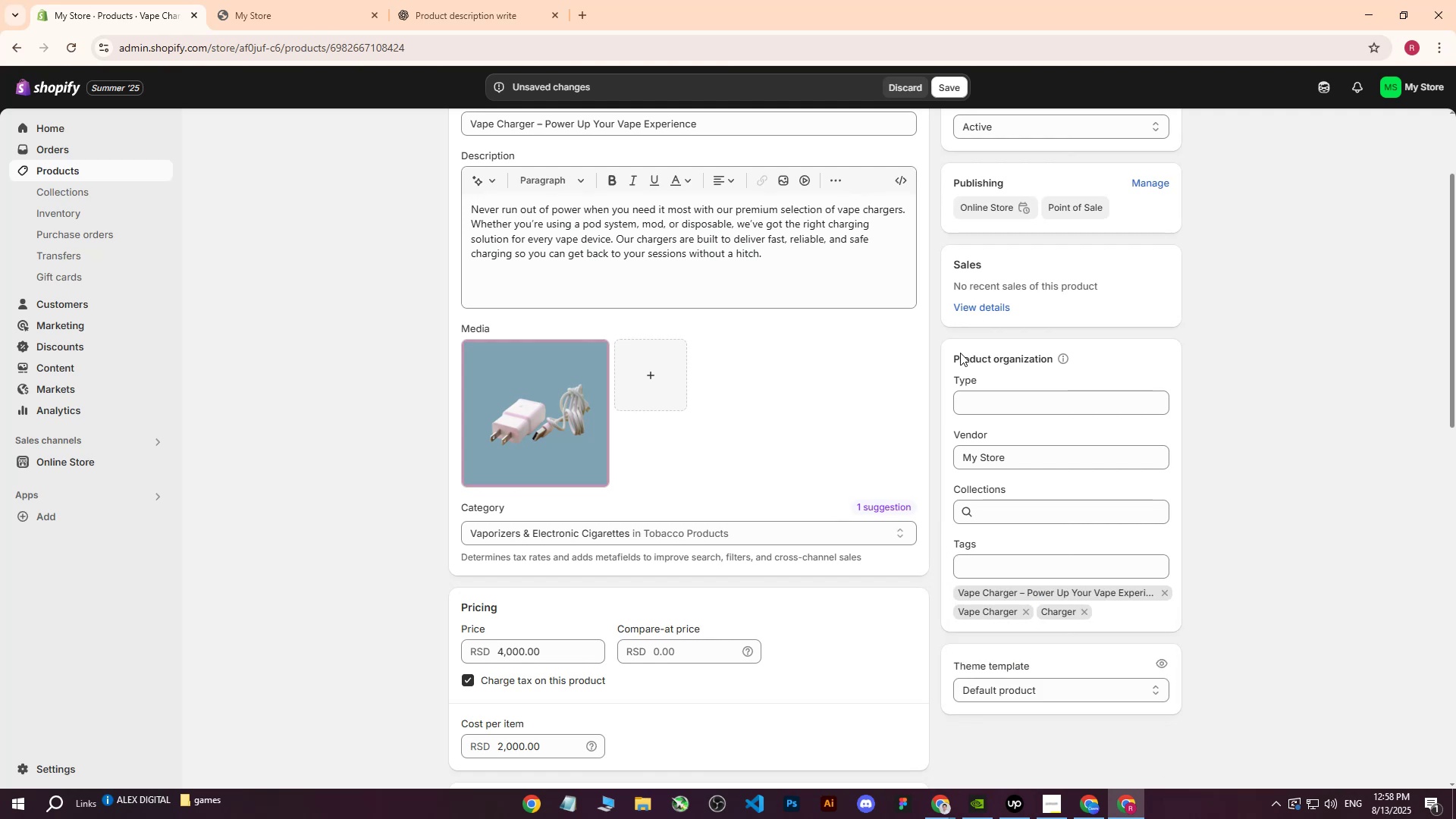 
scroll: coordinate [829, 372], scroll_direction: up, amount: 7.0
 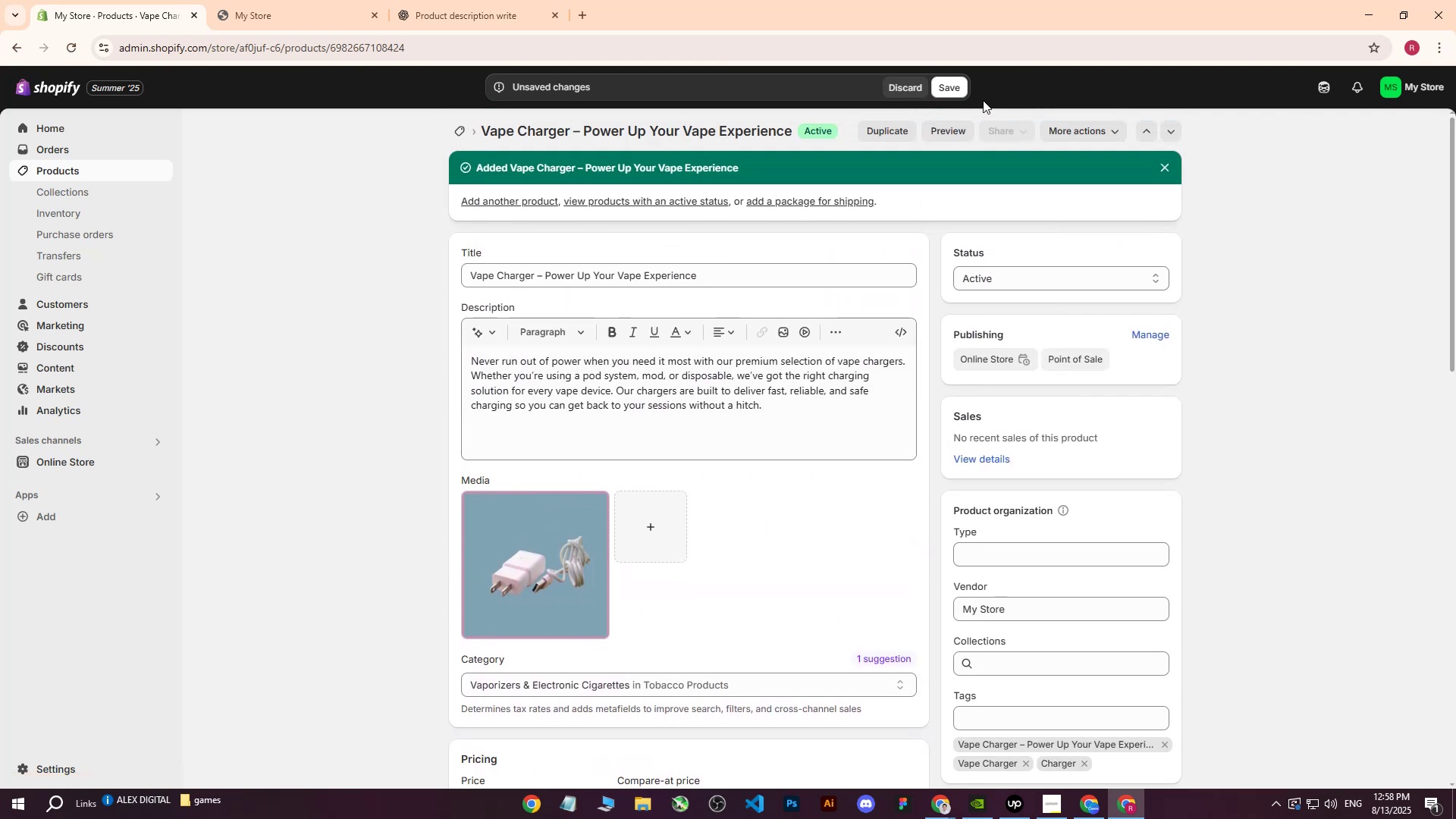 
left_click([952, 84])
 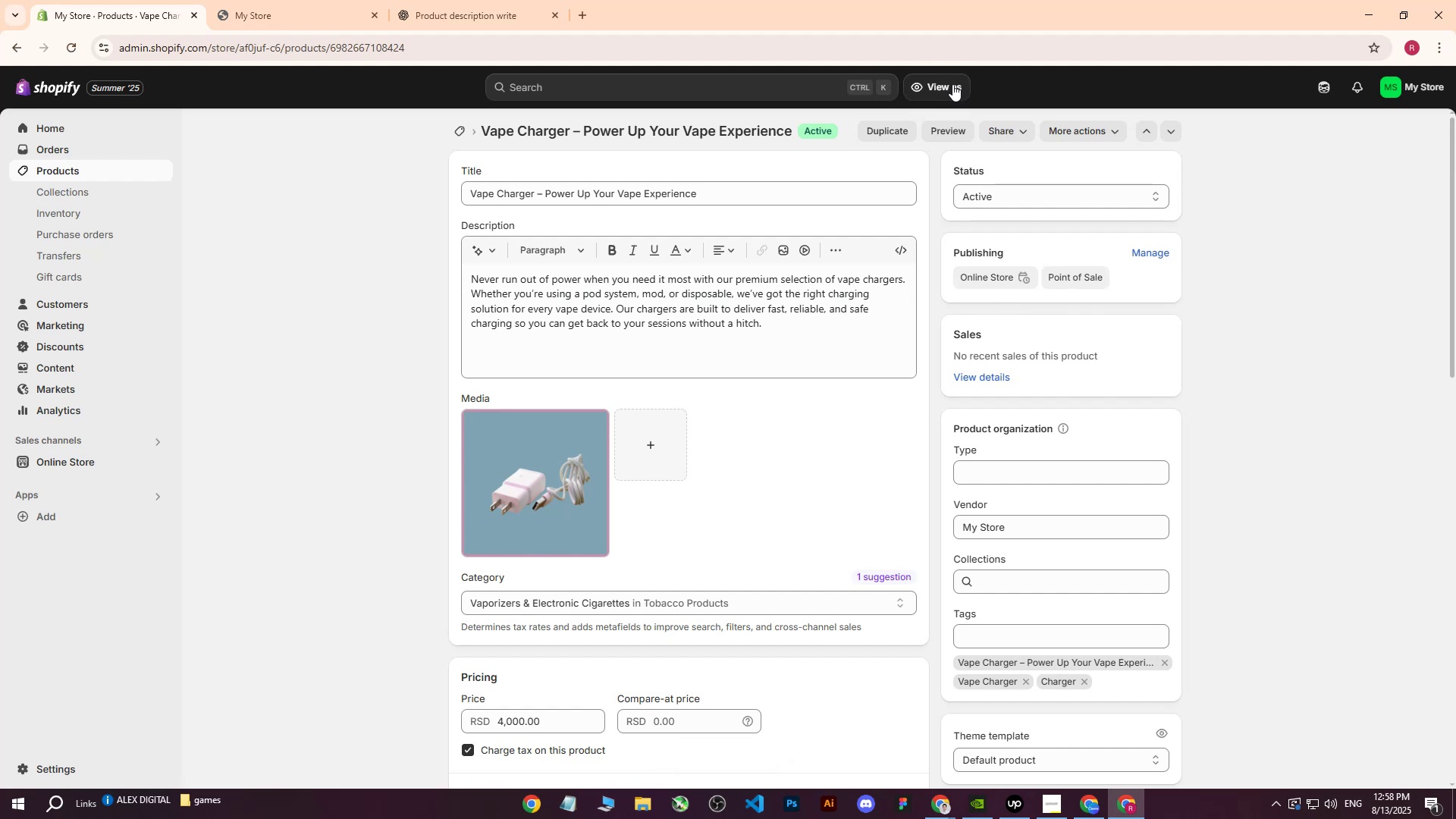 
wait(15.74)
 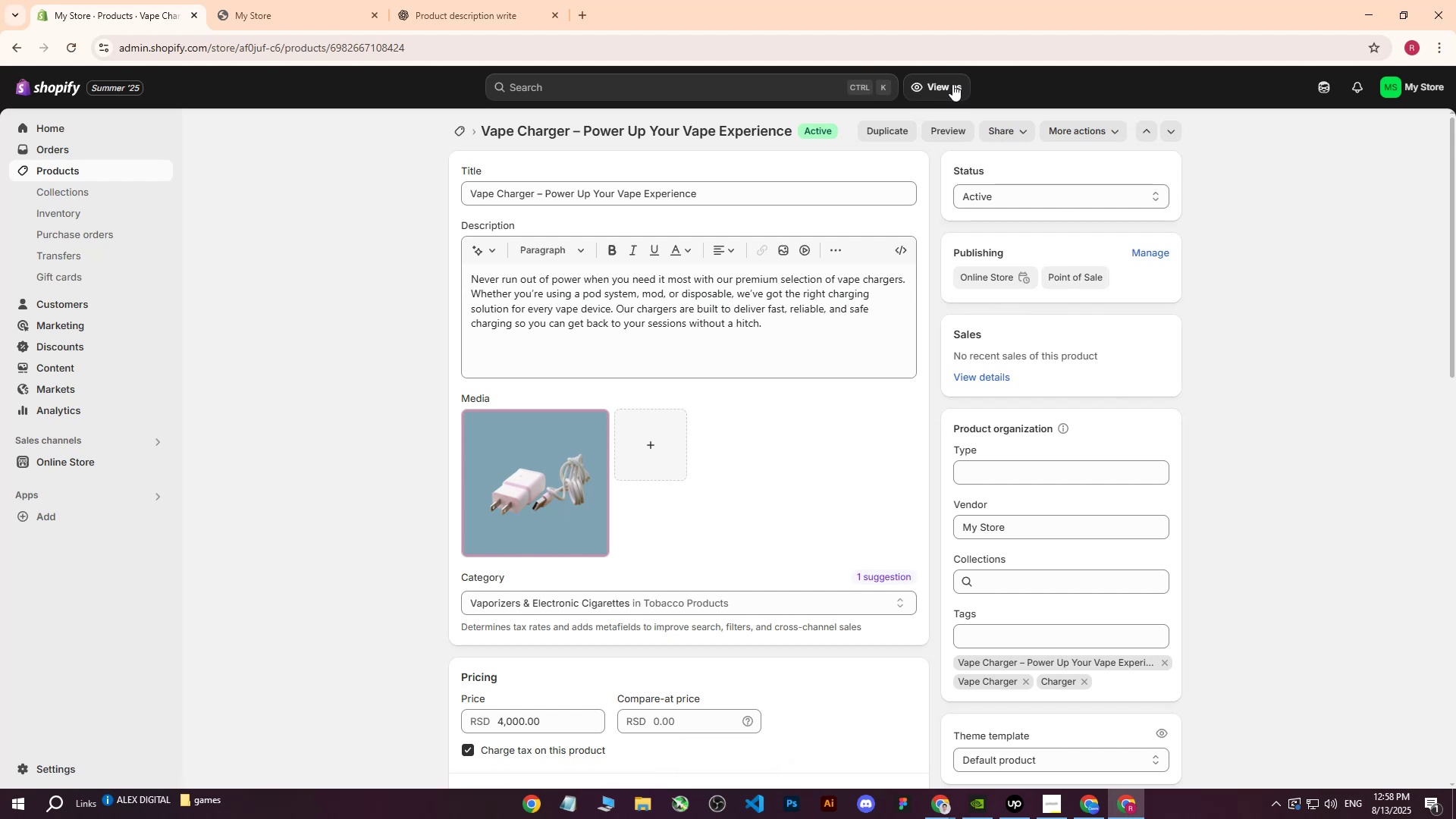 
scroll: coordinate [582, 338], scroll_direction: up, amount: 8.0
 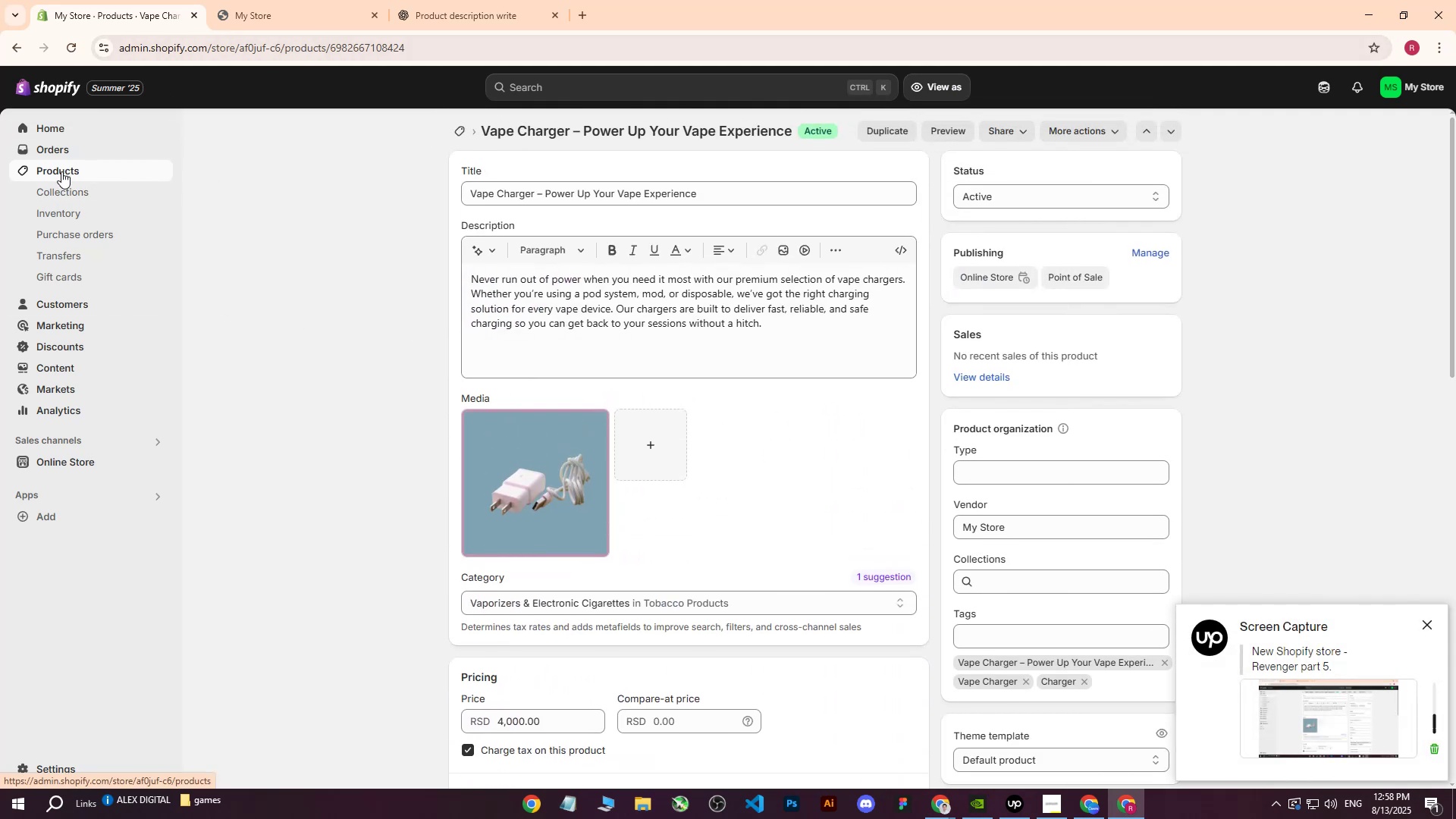 
left_click([61, 171])
 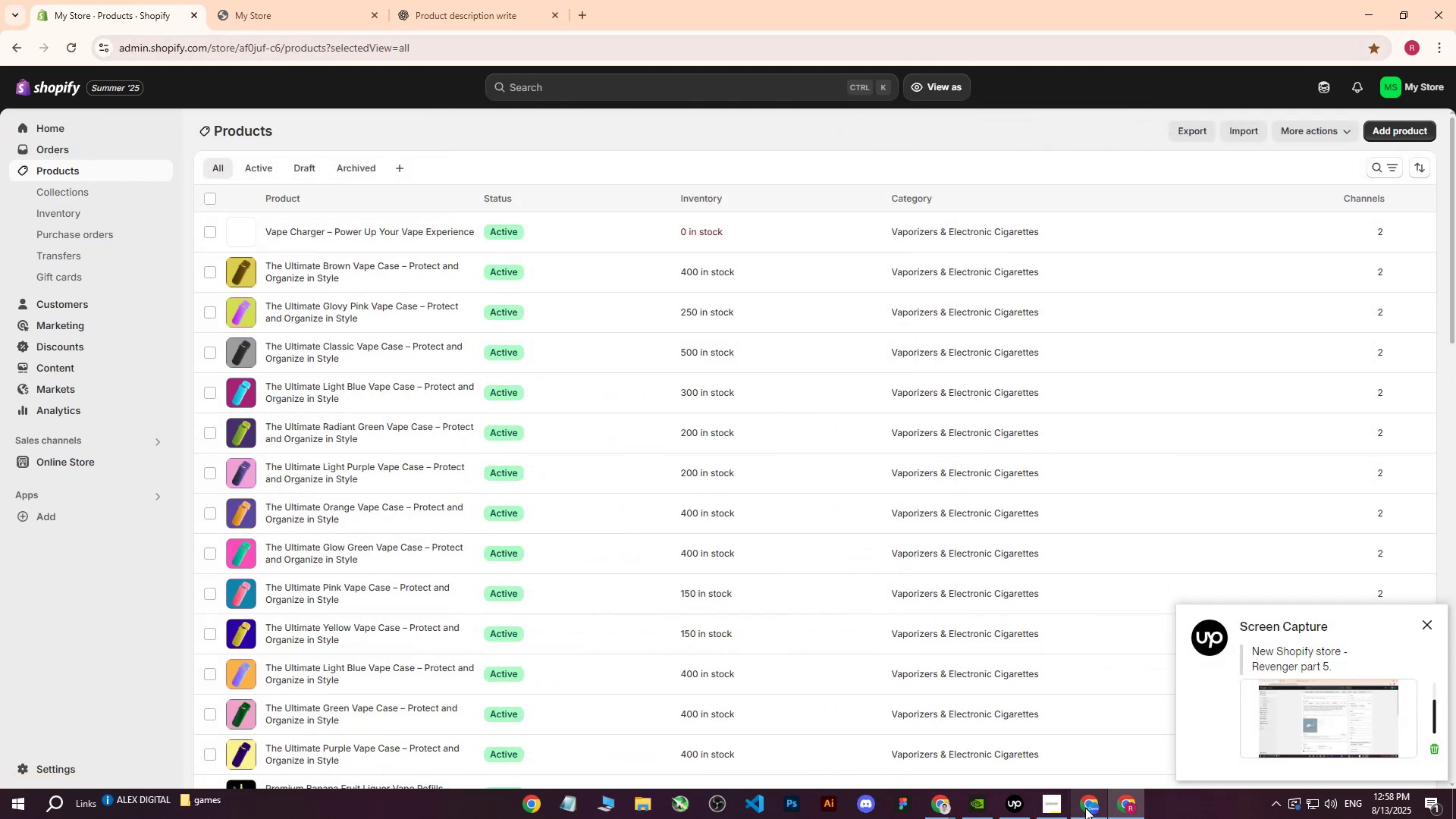 
left_click([1085, 808])
 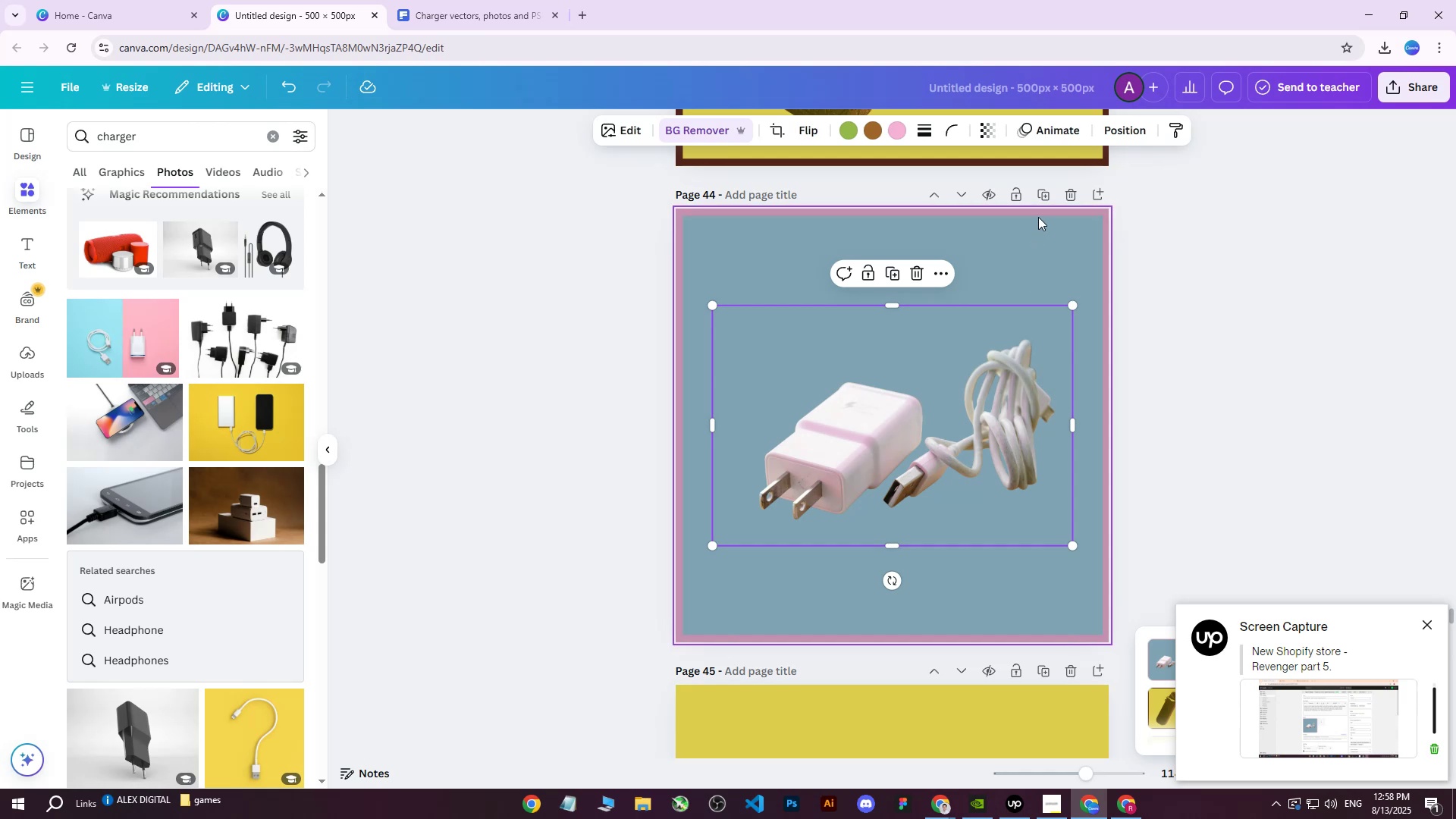 
left_click([1044, 197])
 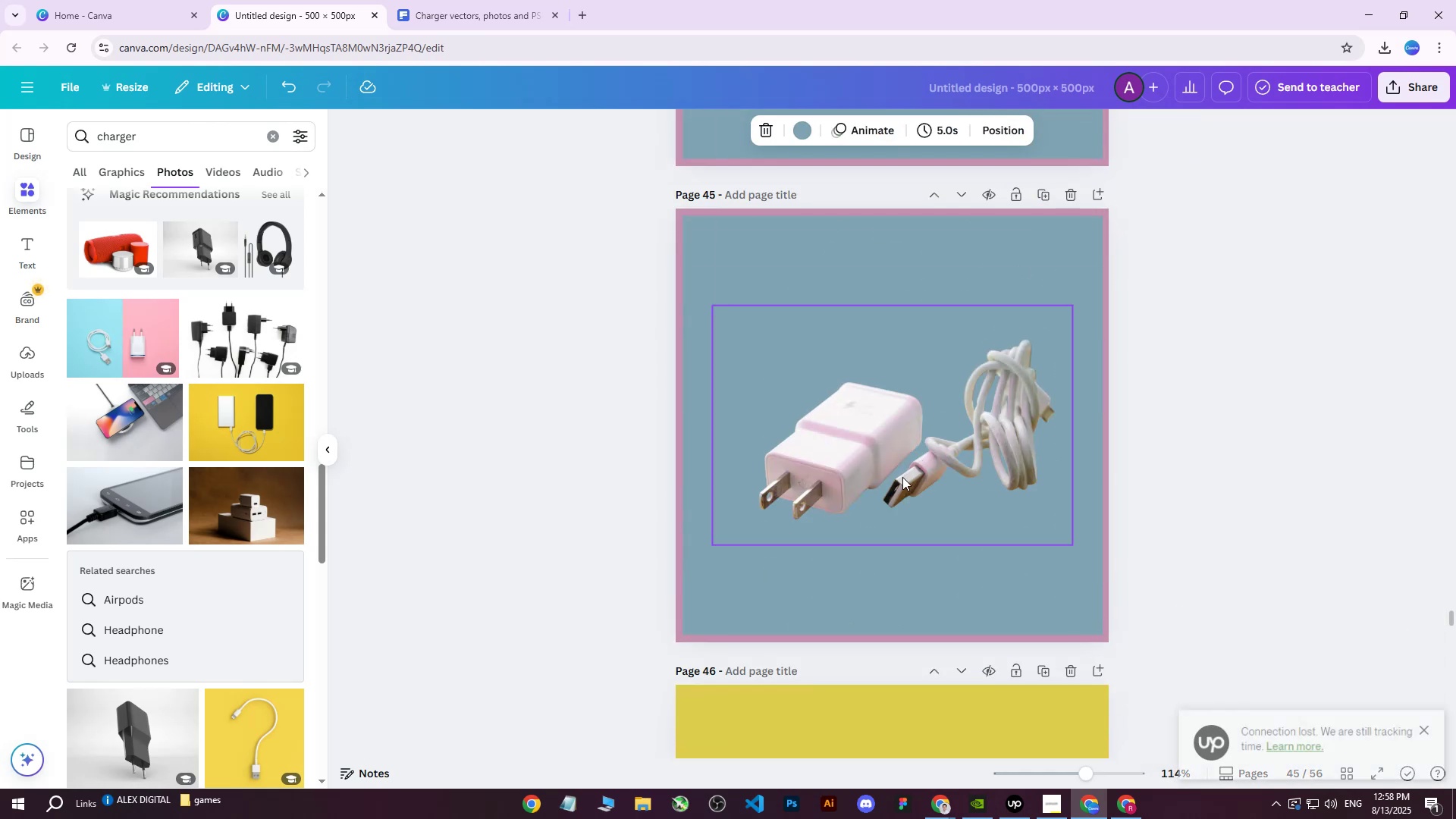 
left_click([902, 477])
 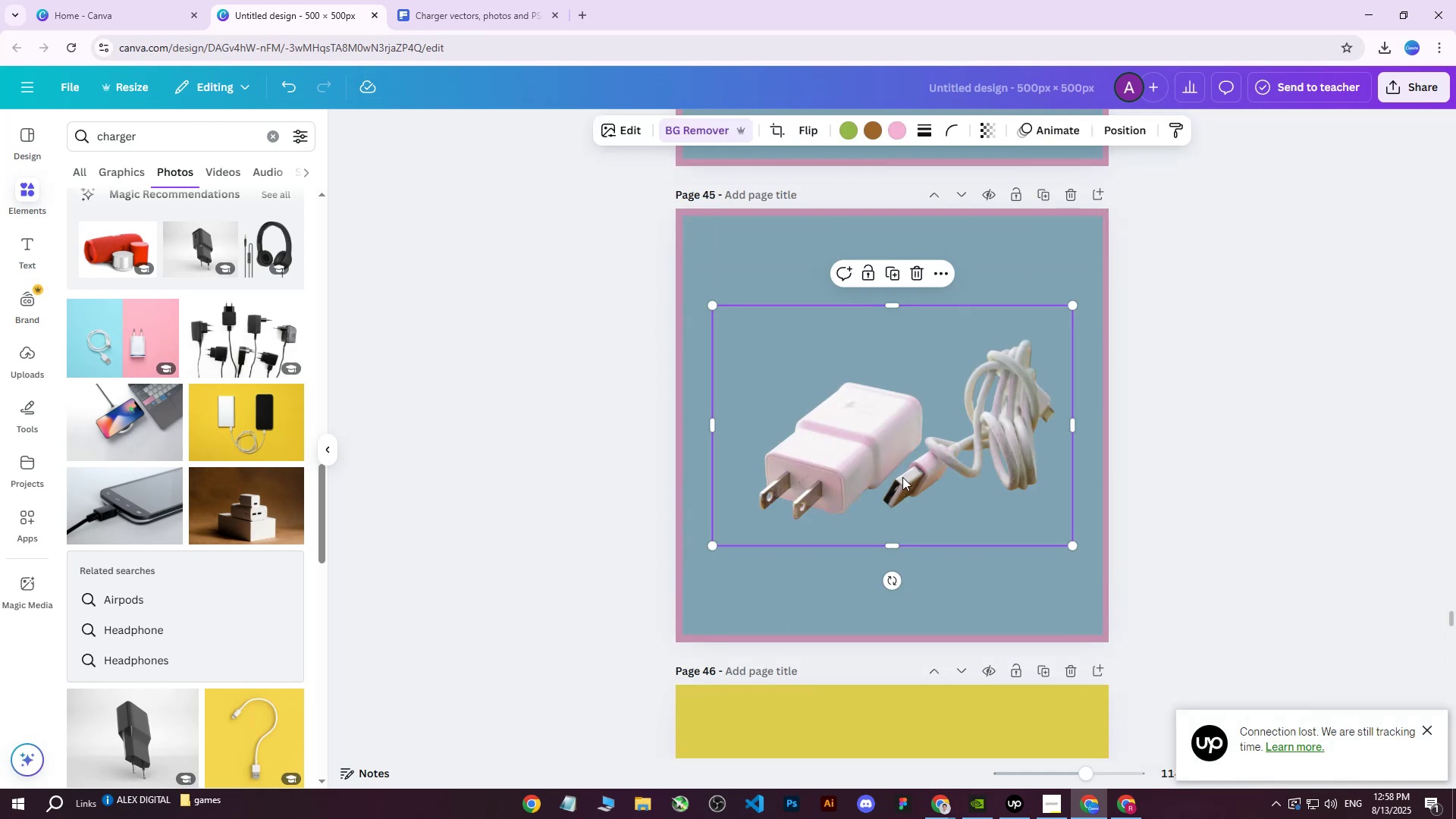 
key(Delete)
 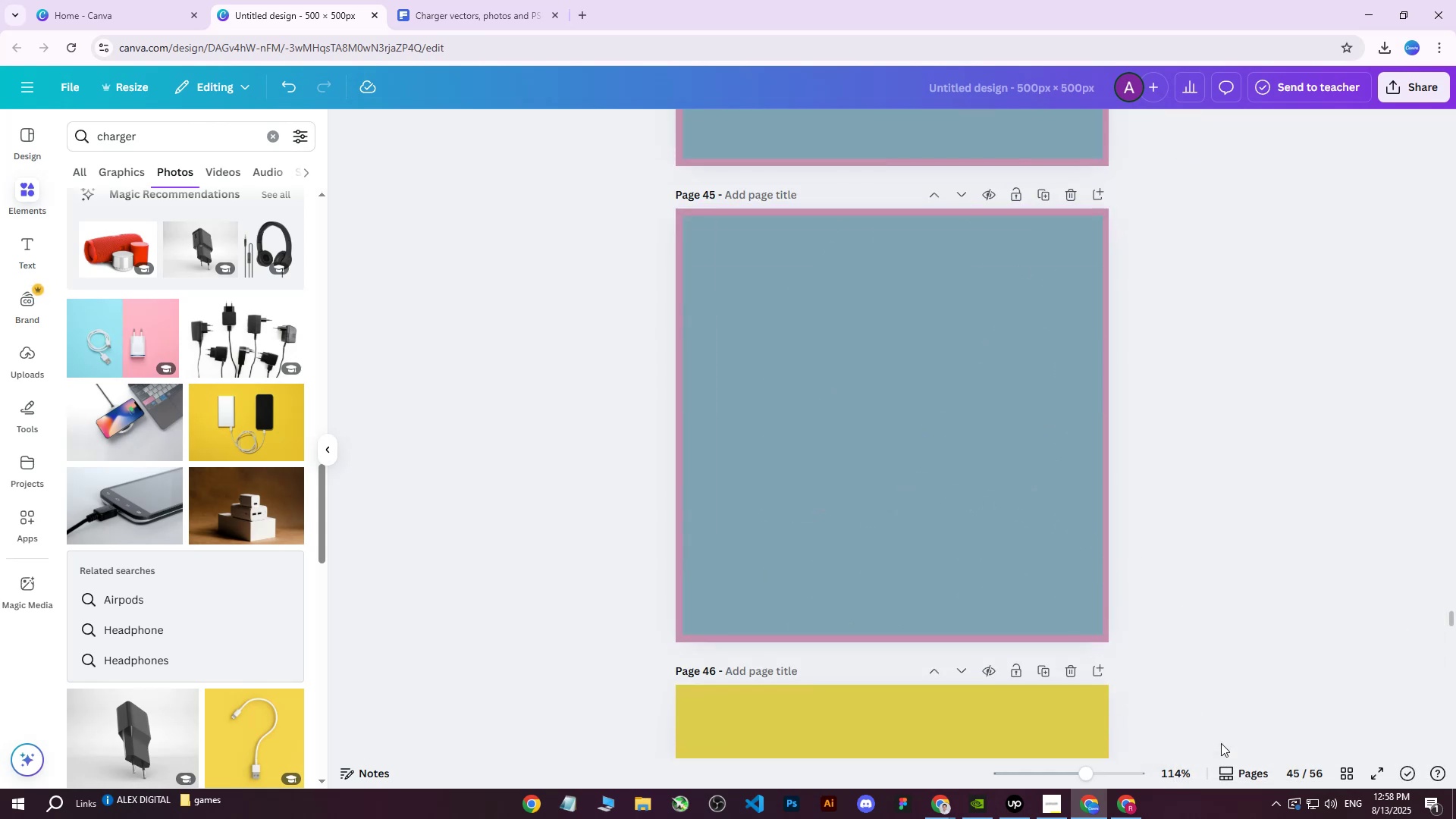 
wait(5.47)
 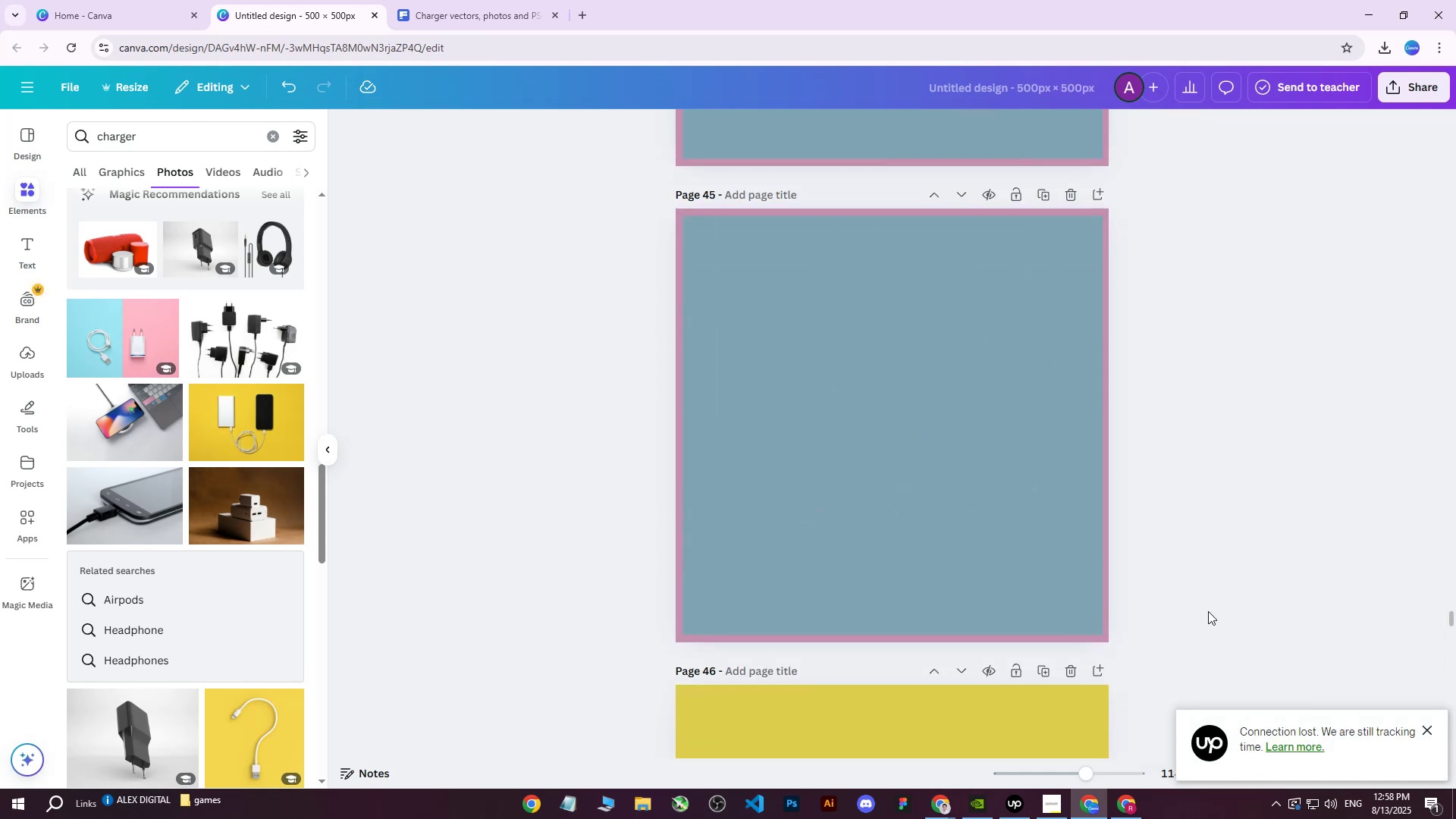 
left_click([1272, 805])
 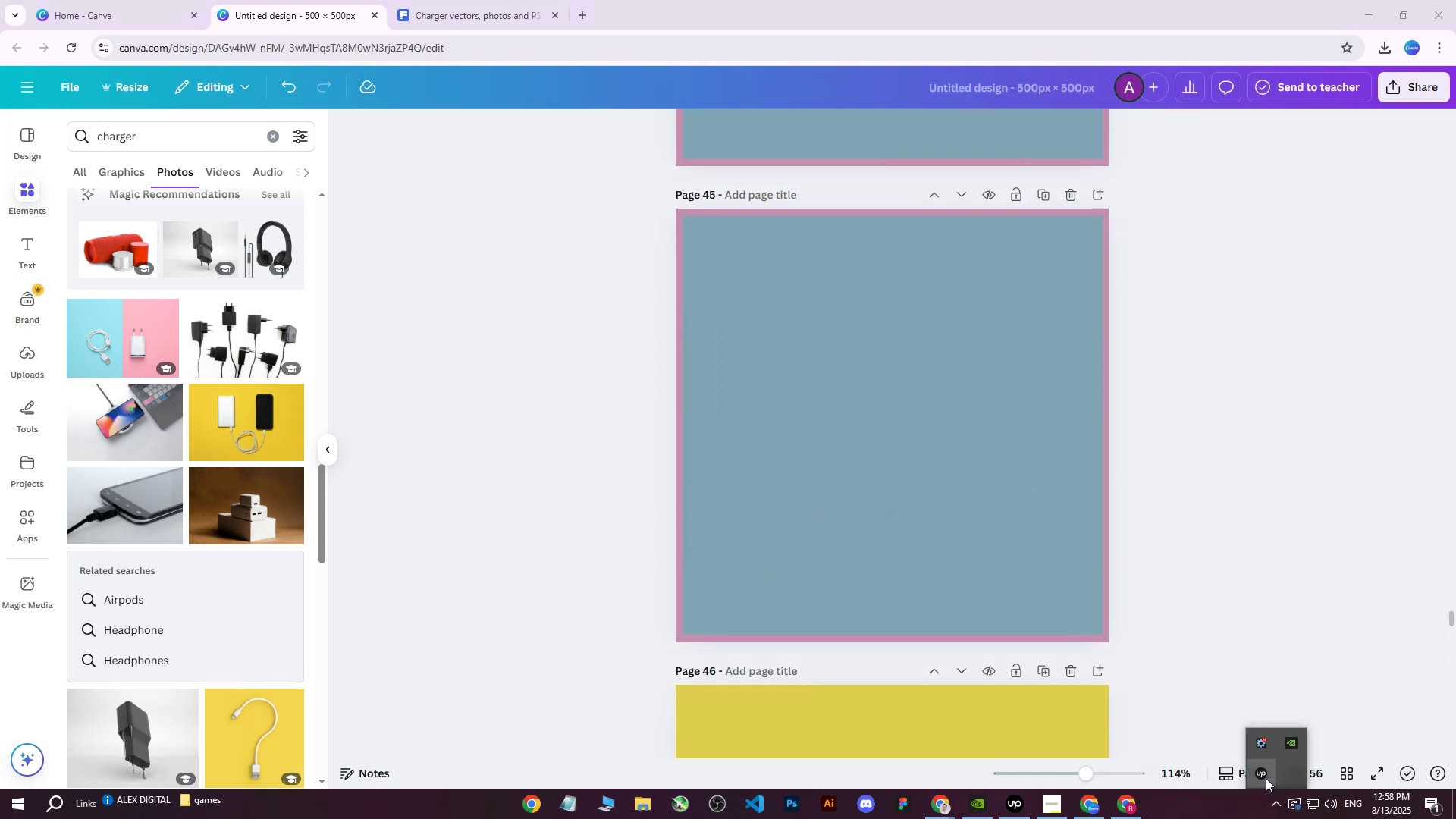 
double_click([1266, 778])
 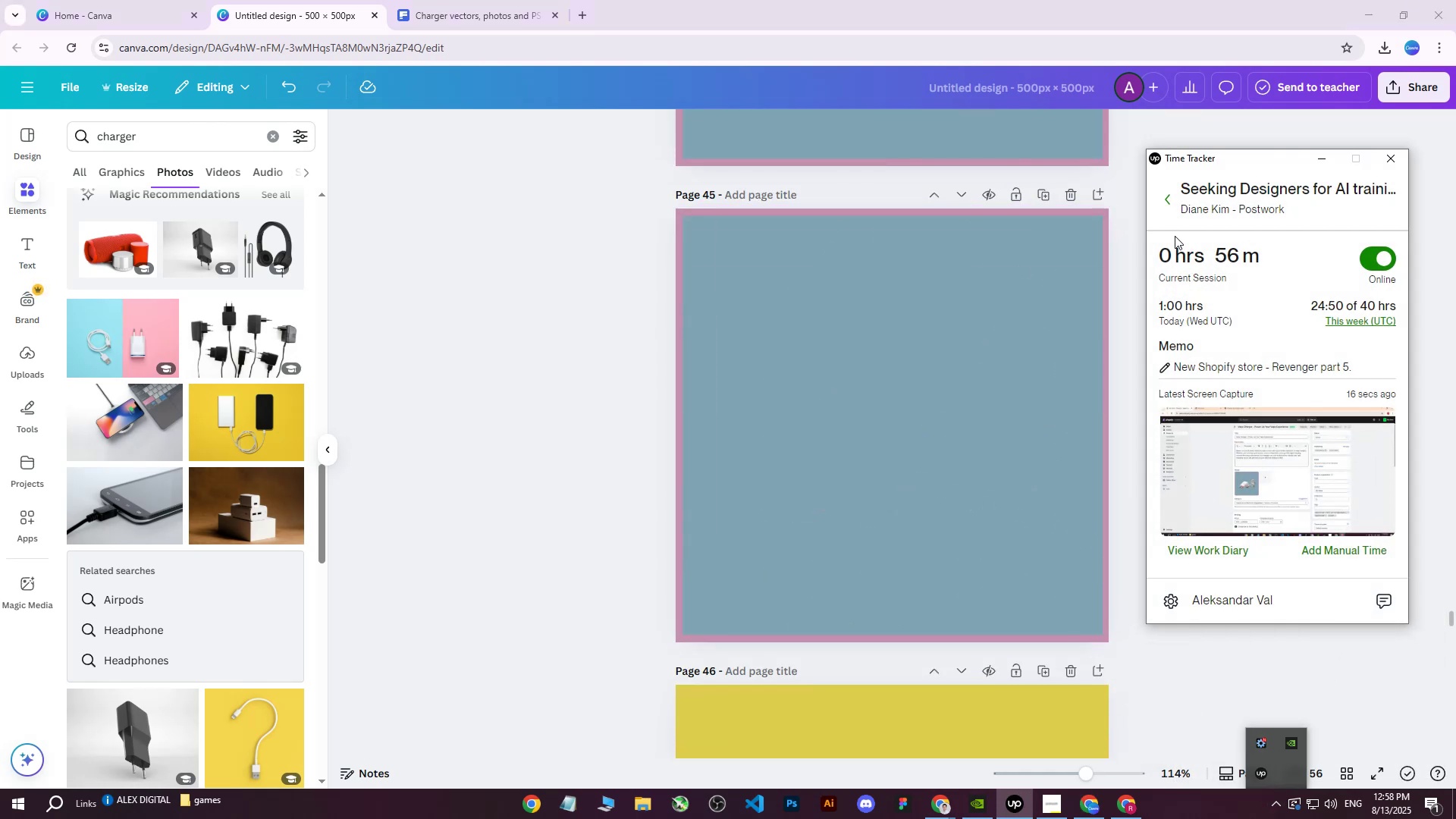 
left_click([1166, 224])
 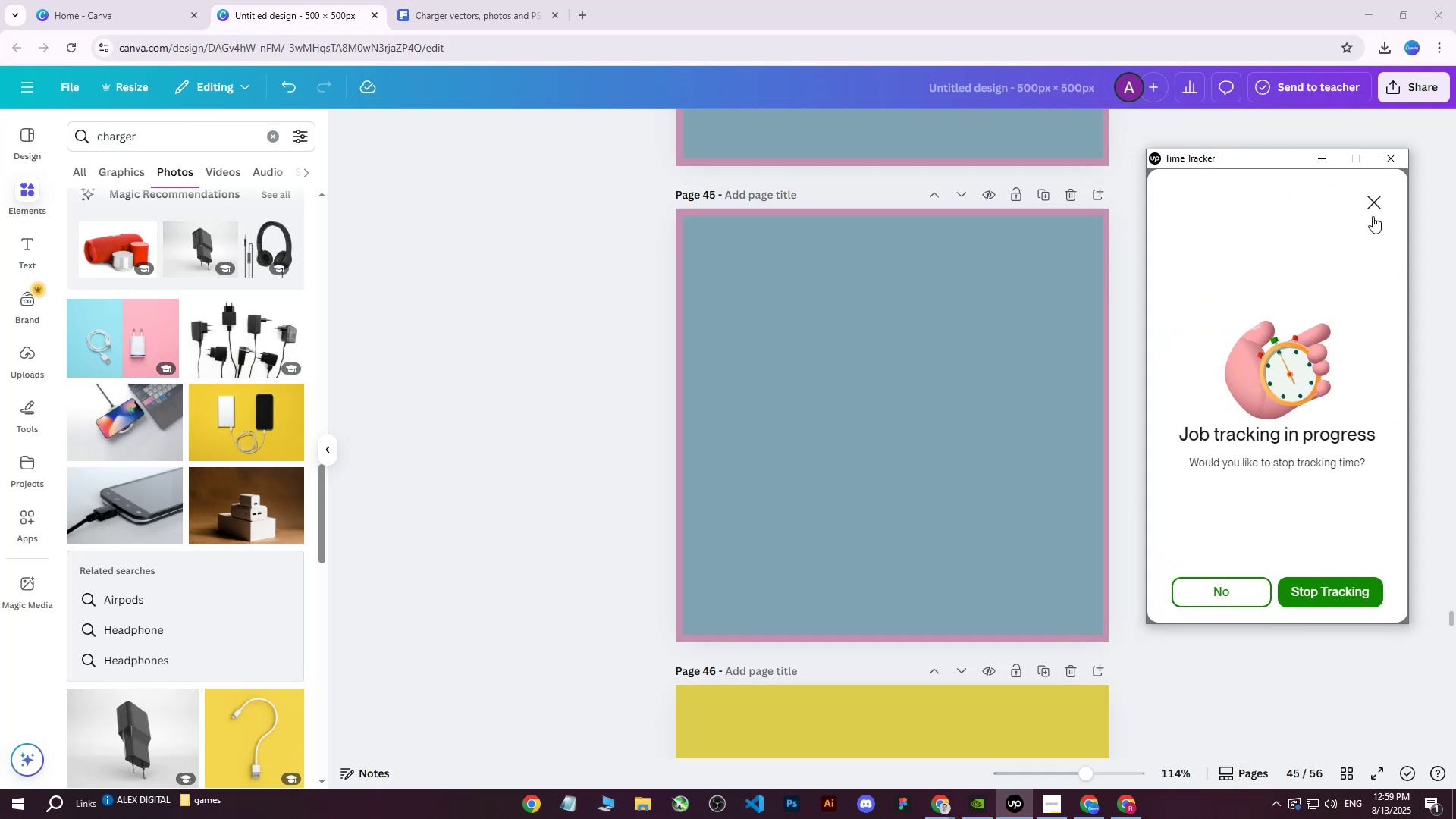 
left_click([1379, 200])
 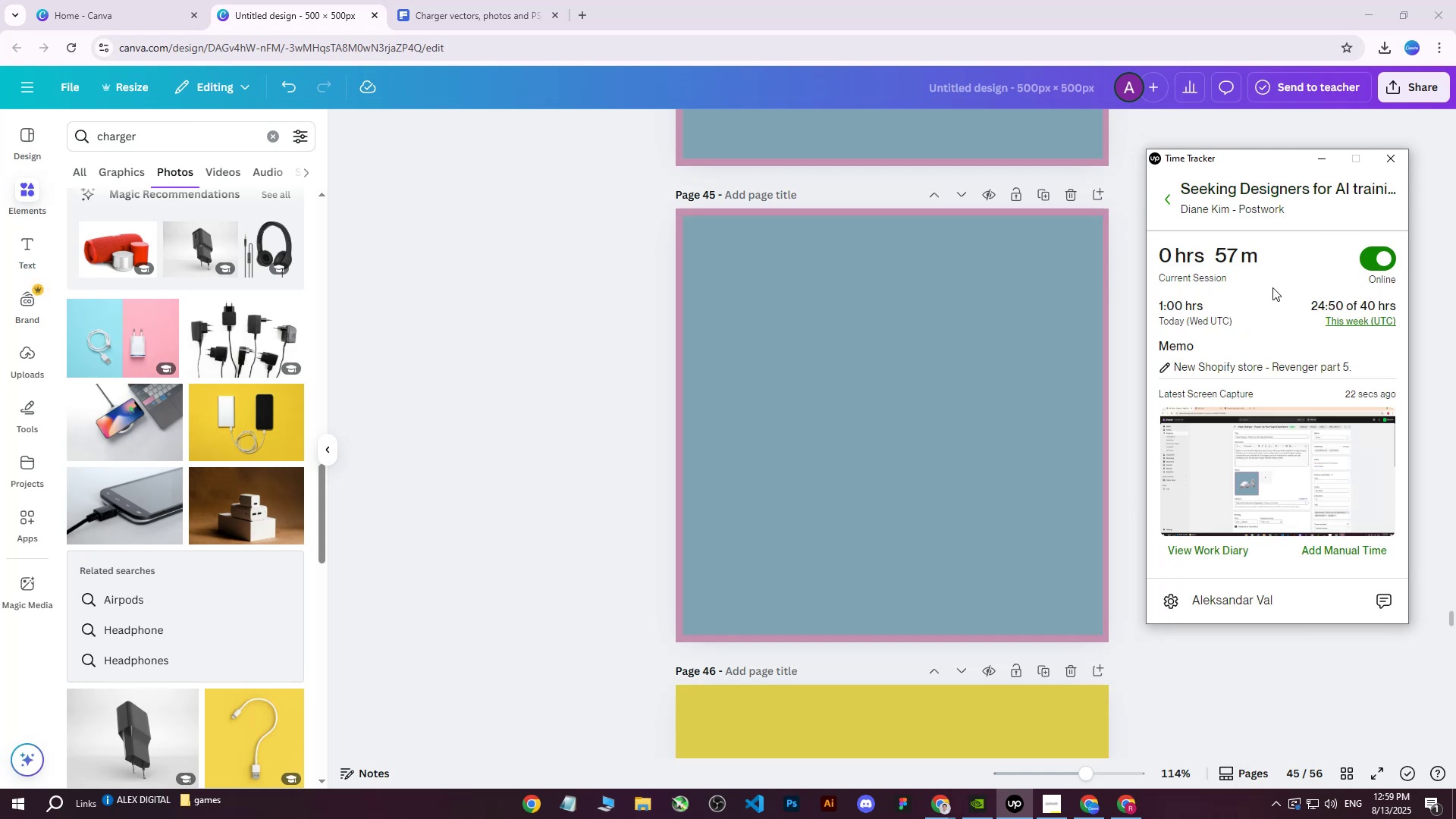 
left_click([1326, 158])
 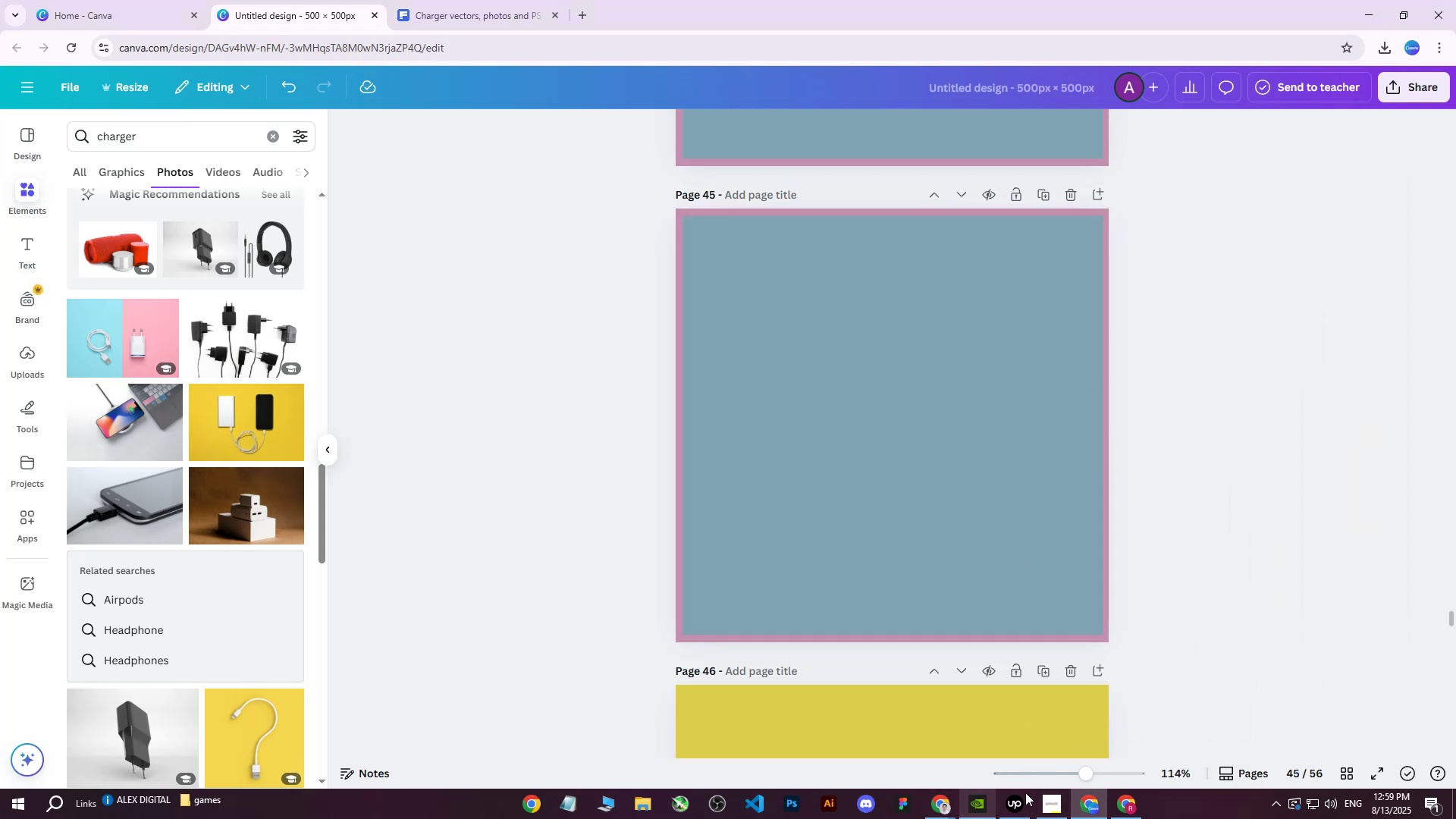 
left_click([950, 811])
 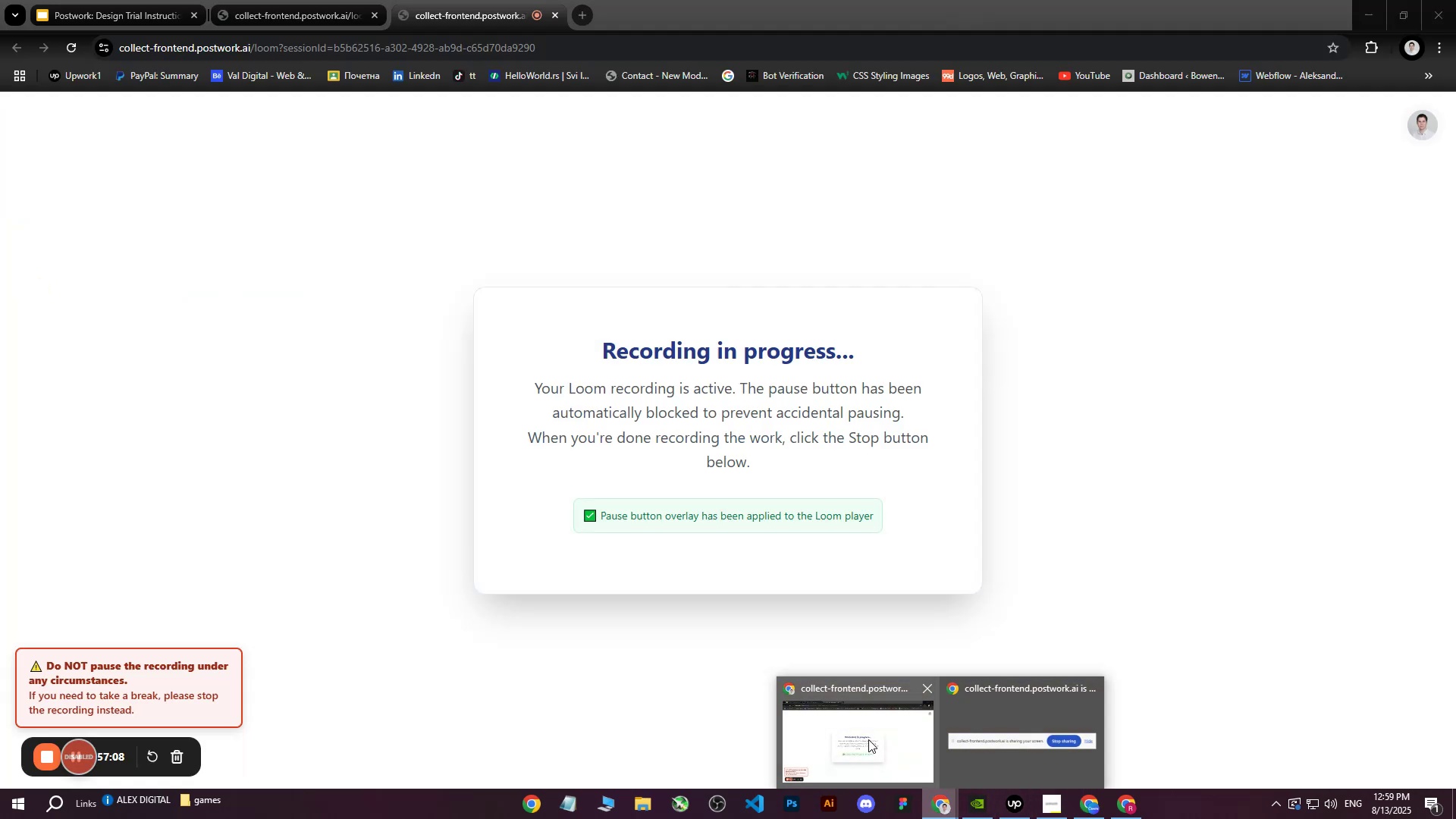 
left_click([868, 739])
 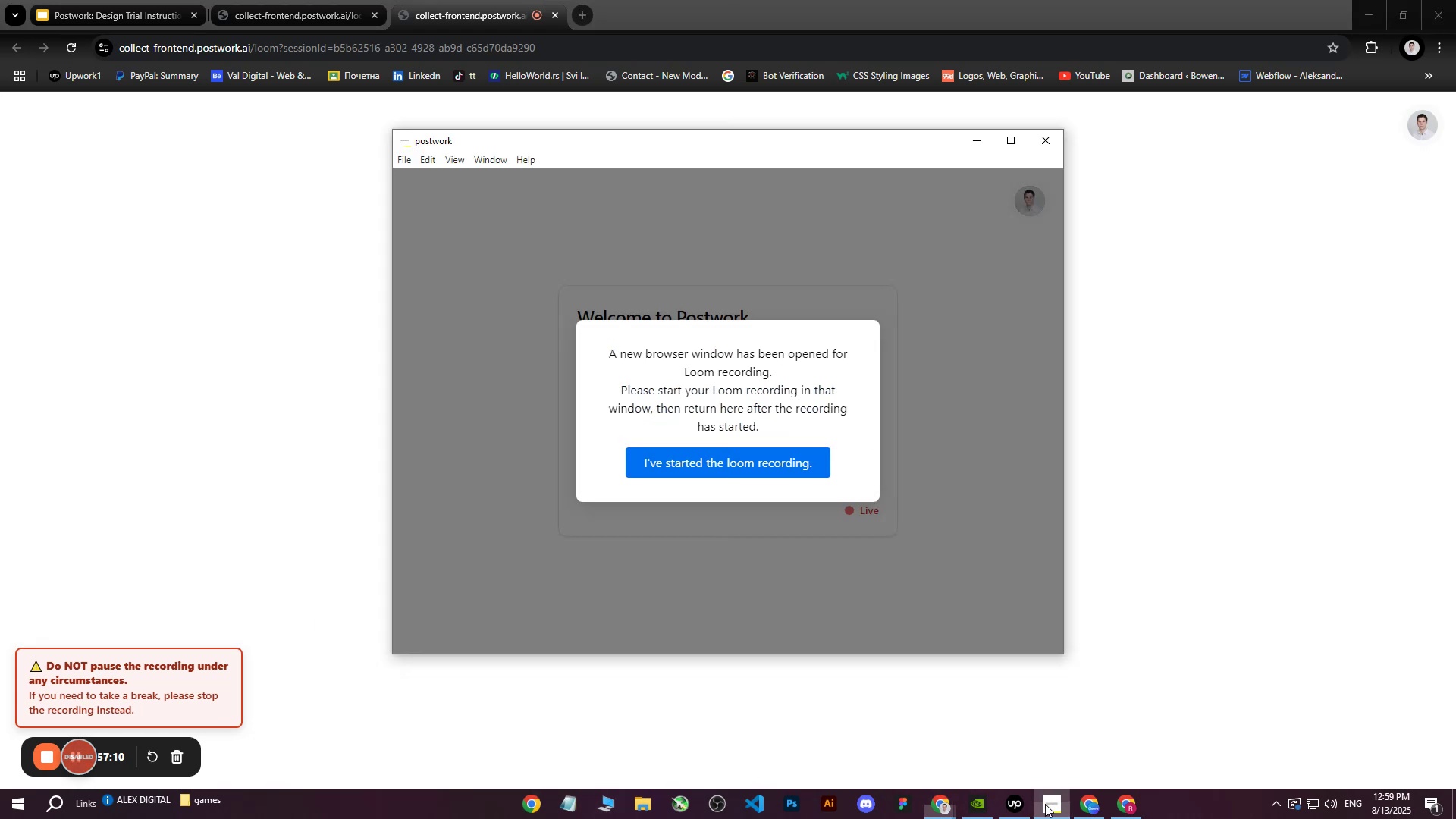 
left_click([769, 465])
 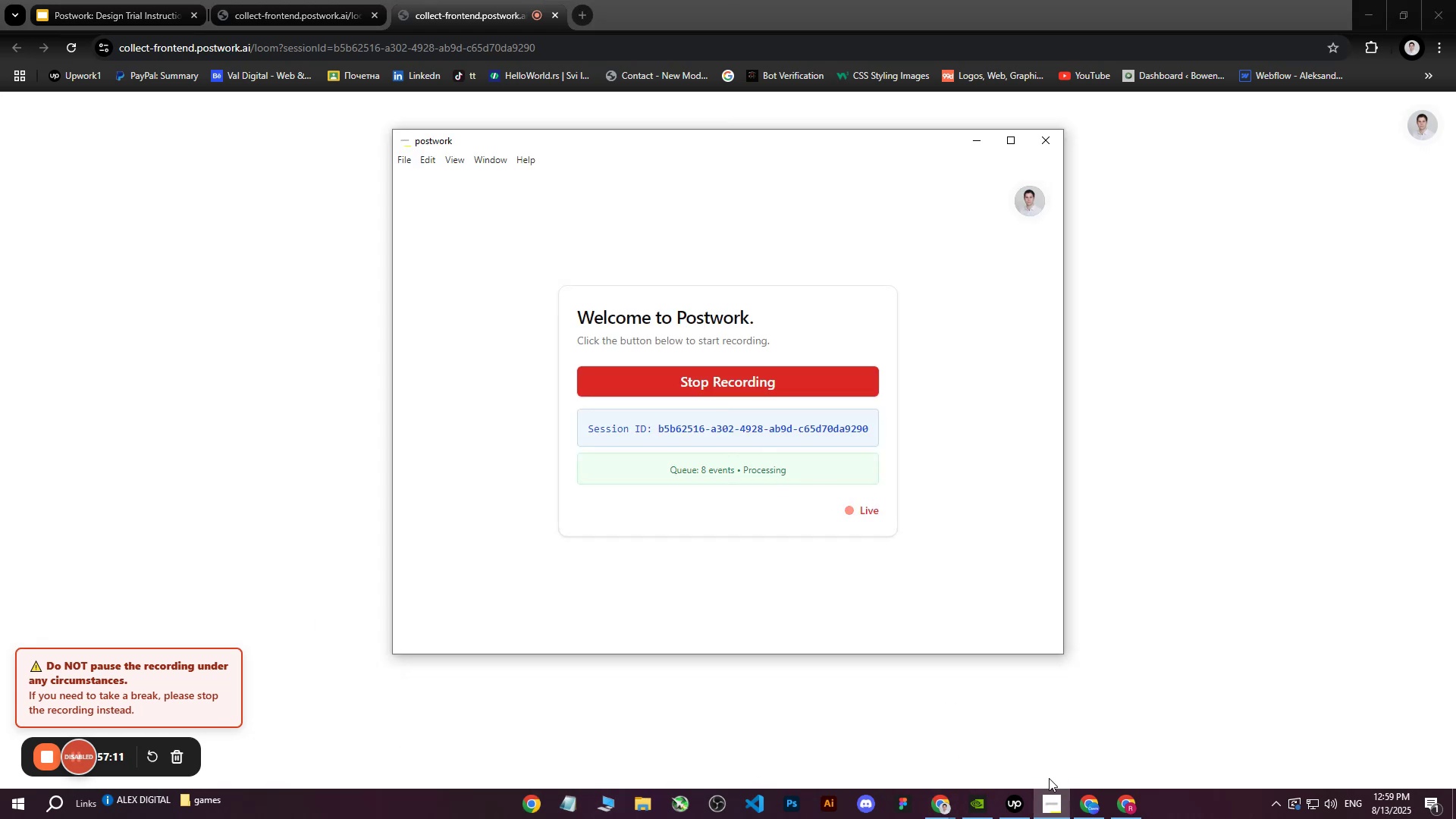 
left_click_drag(start_coordinate=[1052, 800], to_coordinate=[519, 786])
 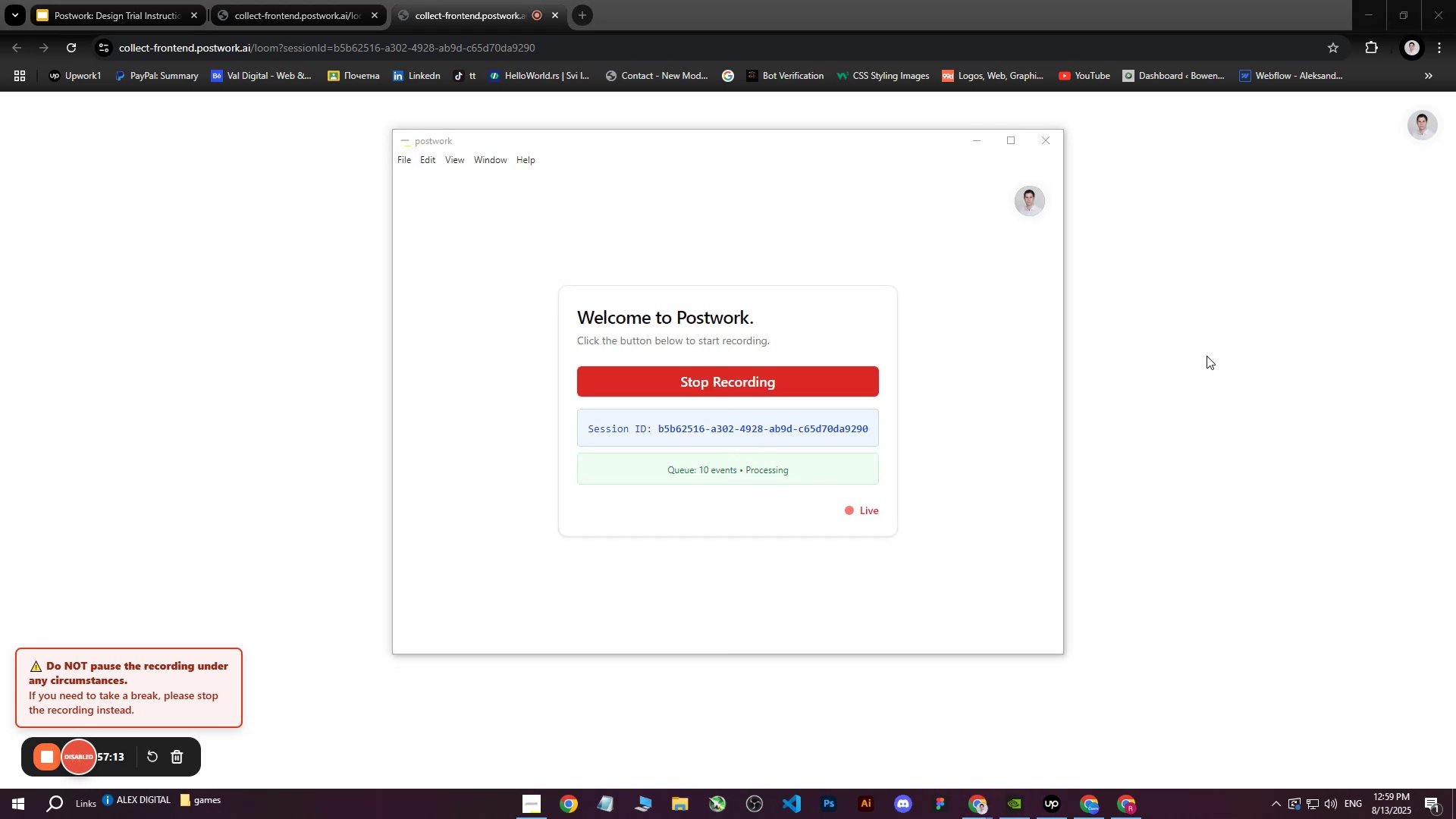 
left_click([1207, 356])
 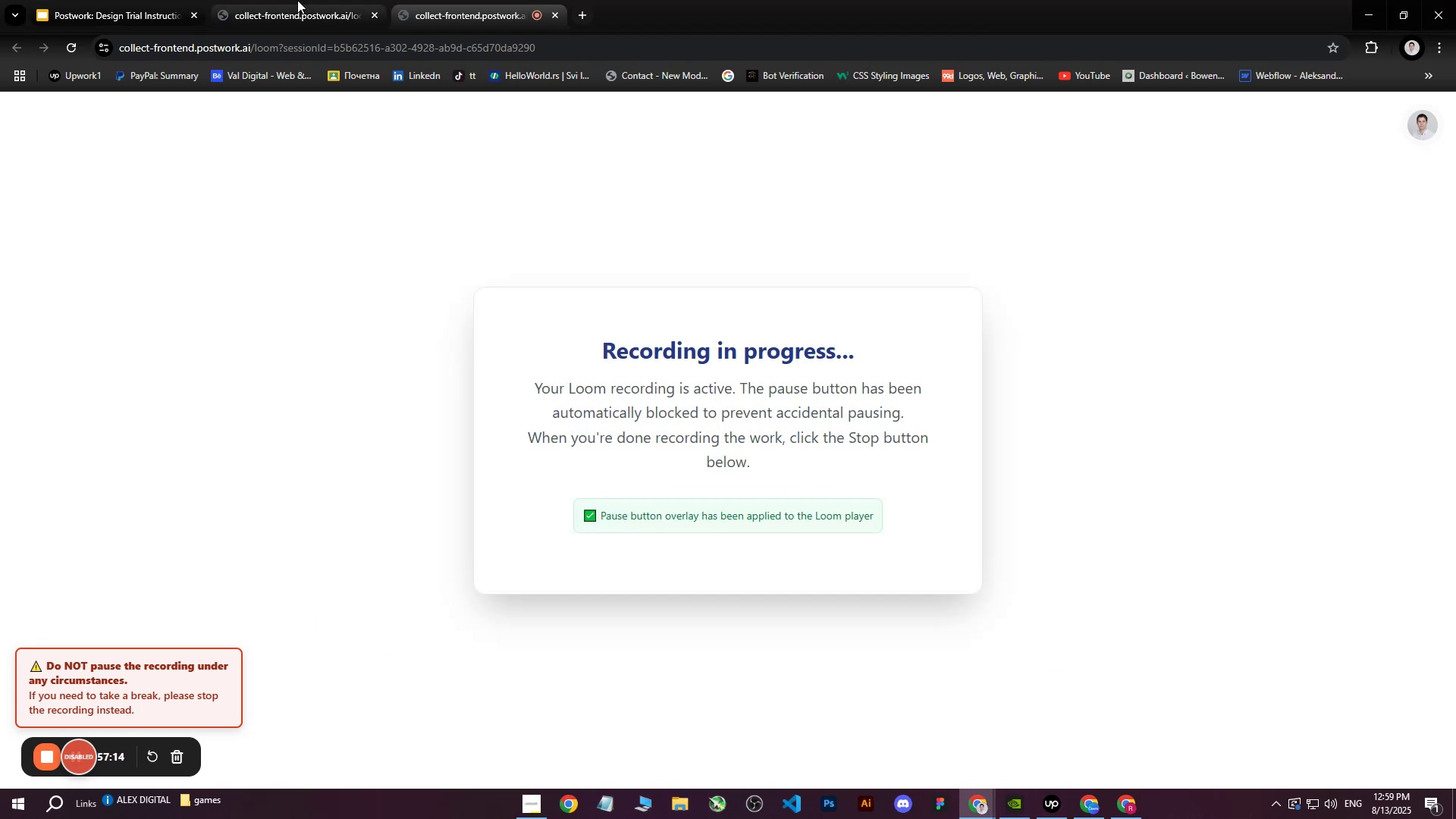 
left_click([294, 0])
 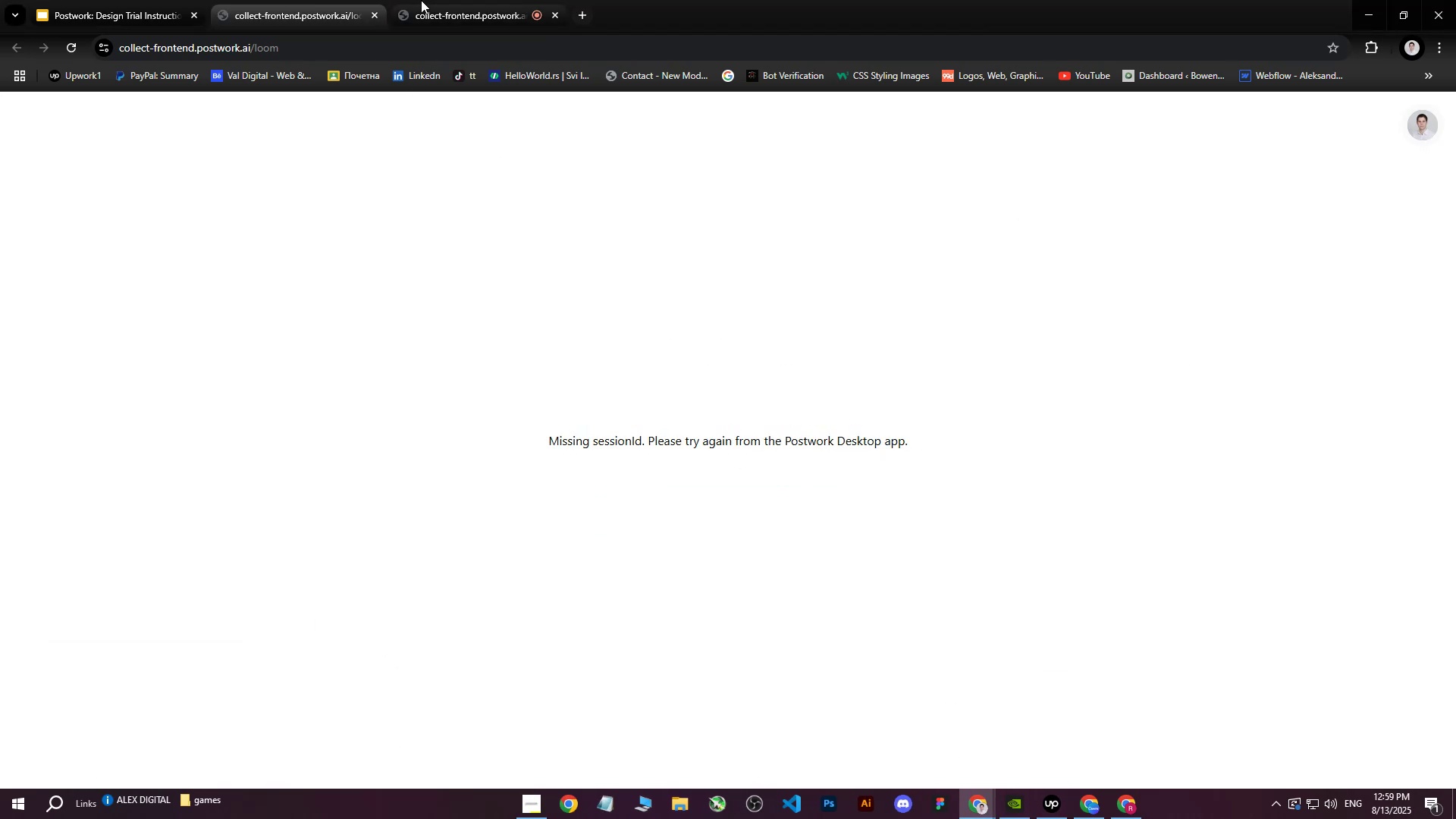 
left_click([427, 0])
 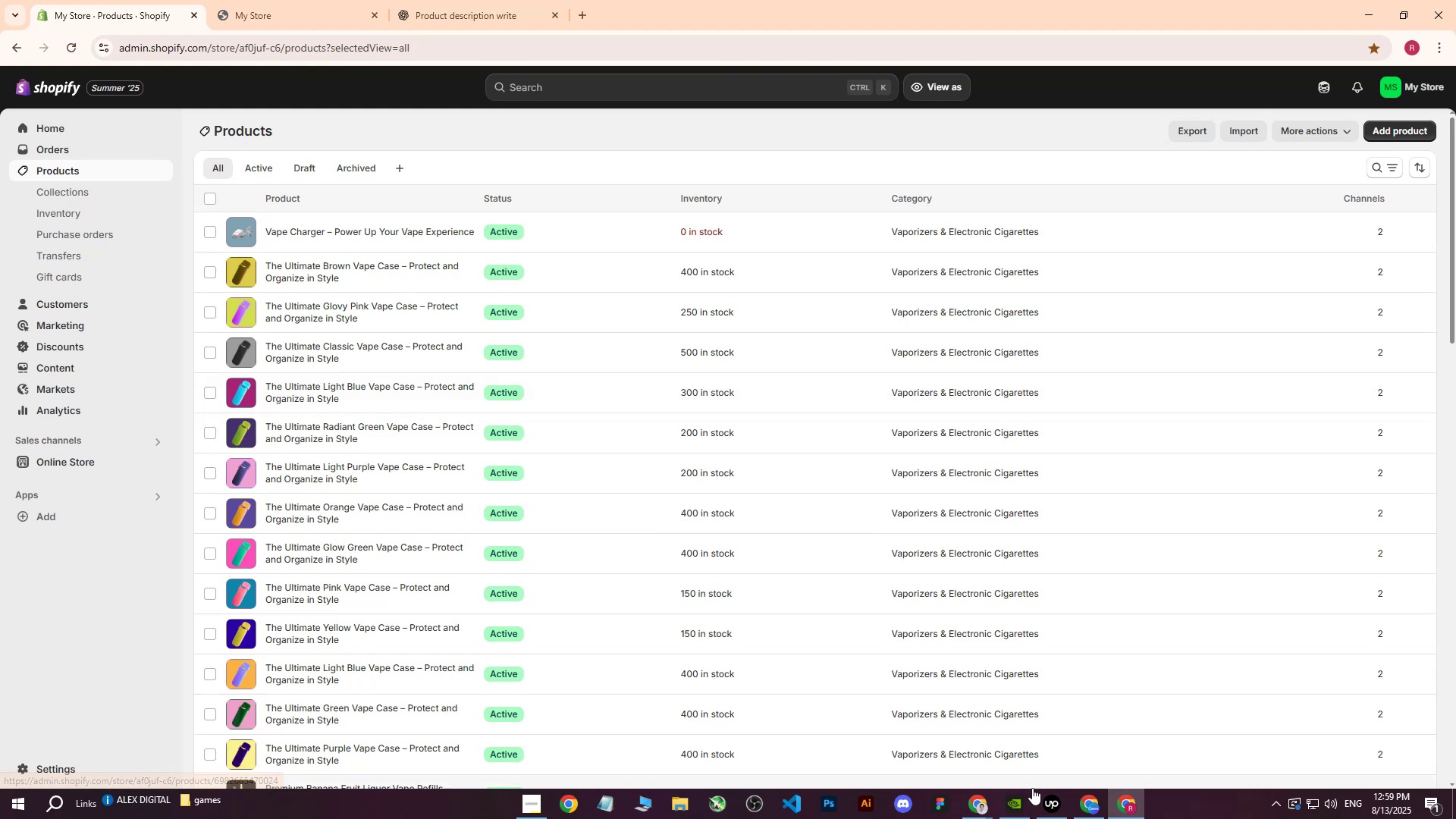 
wait(6.65)
 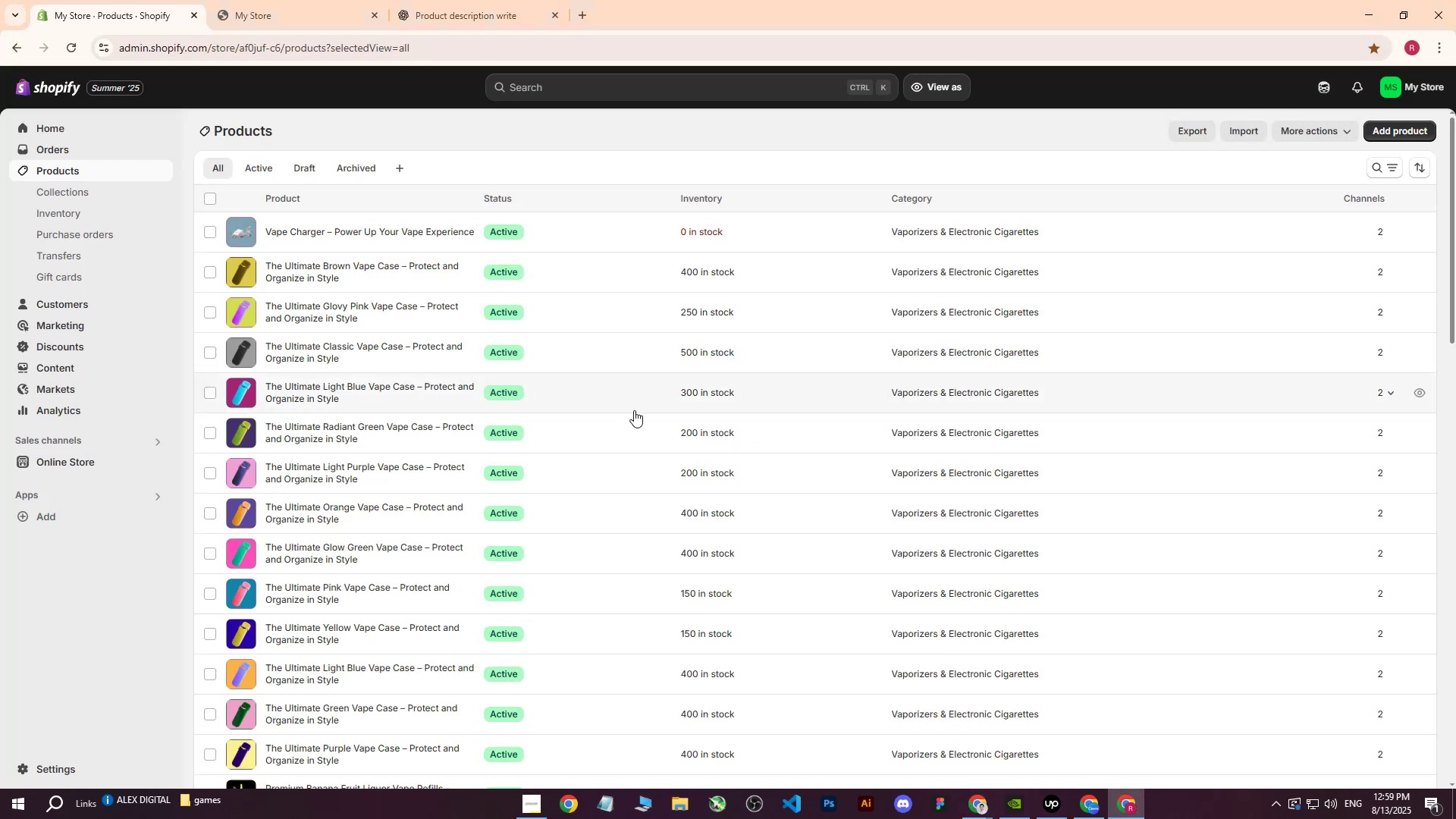 
scroll: coordinate [1167, 427], scroll_direction: down, amount: 11.0
 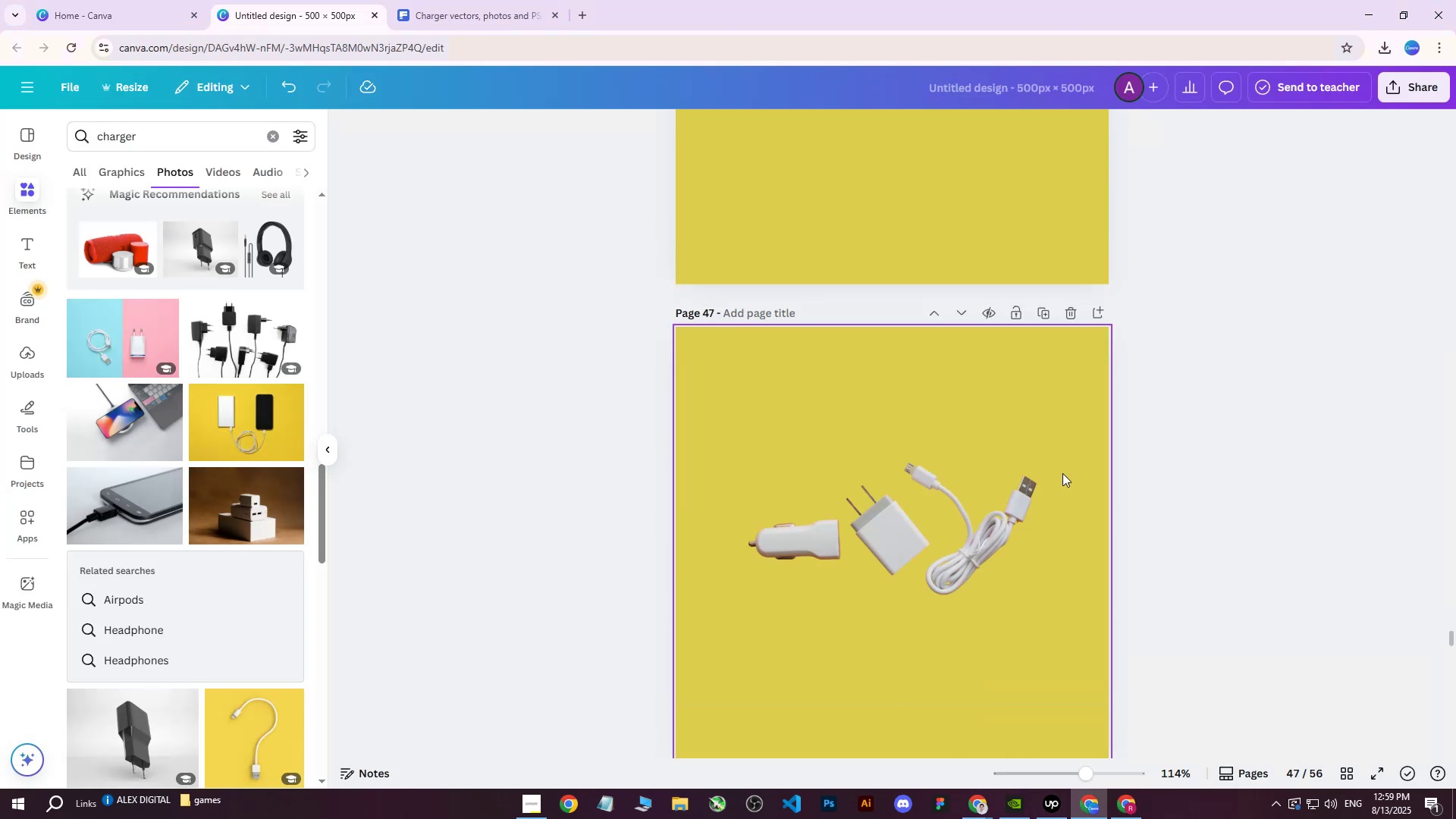 
left_click([913, 502])
 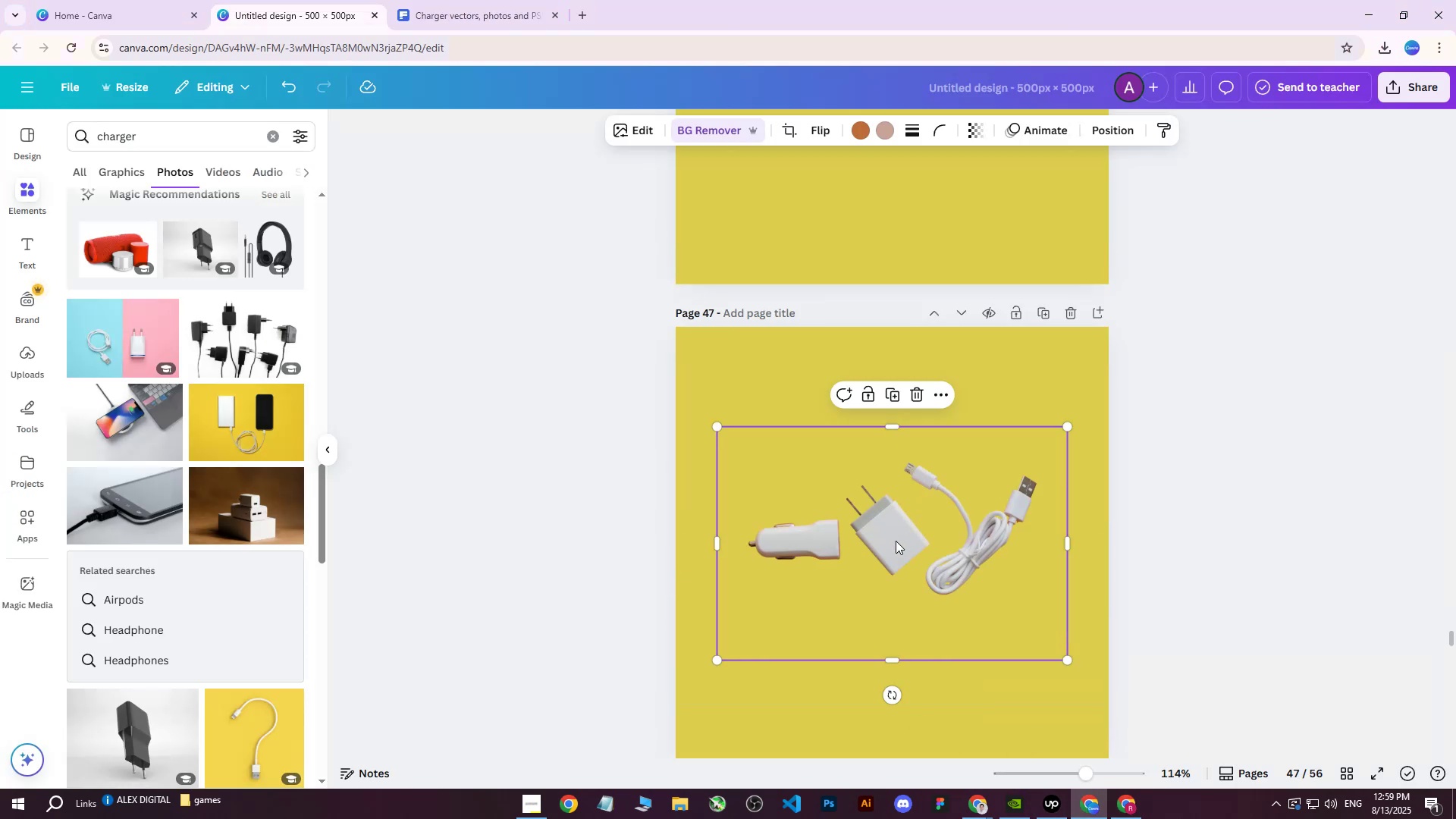 
left_click_drag(start_coordinate=[896, 541], to_coordinate=[881, 567])
 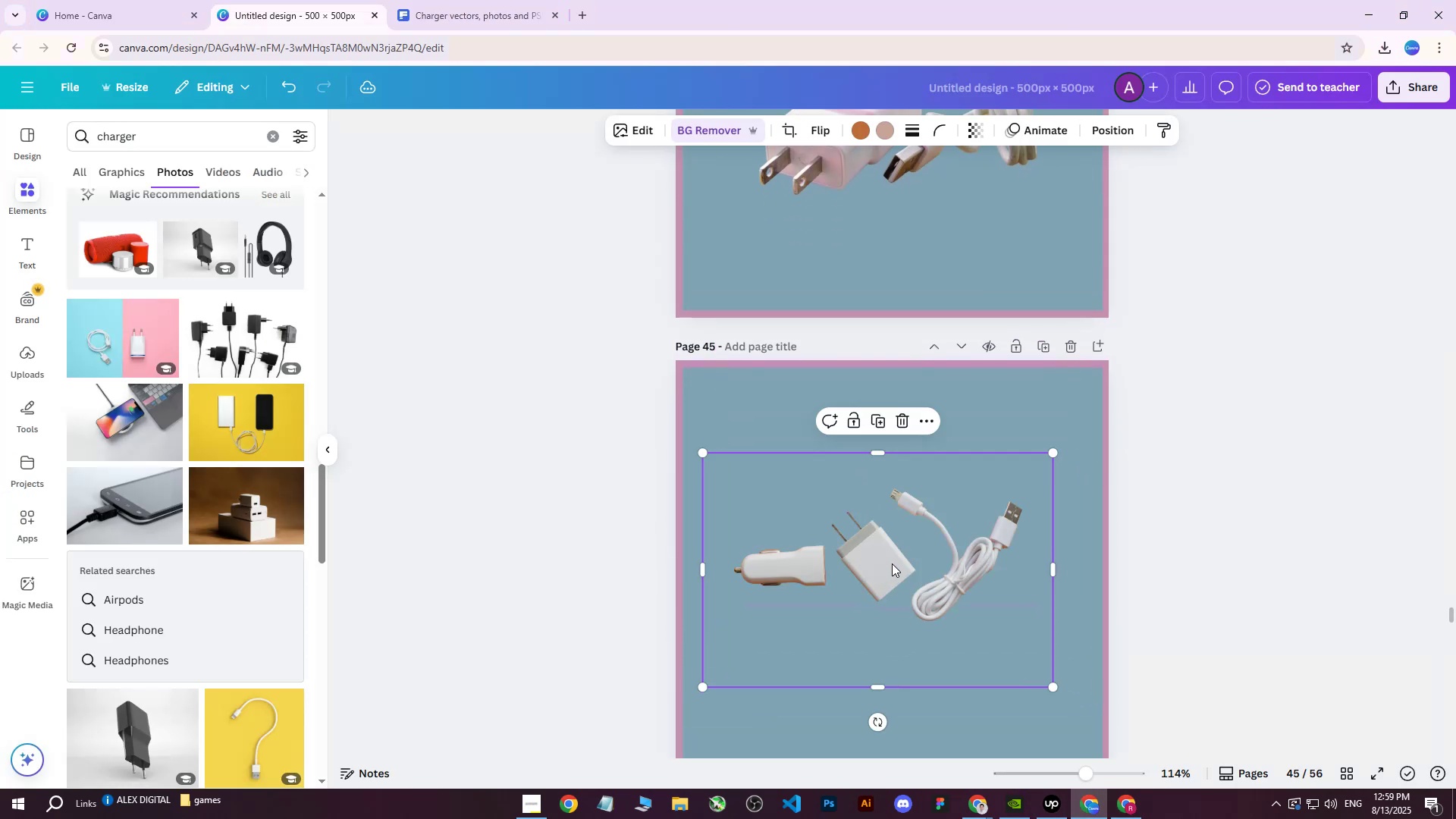 
scroll: coordinate [893, 499], scroll_direction: up, amount: 14.0
 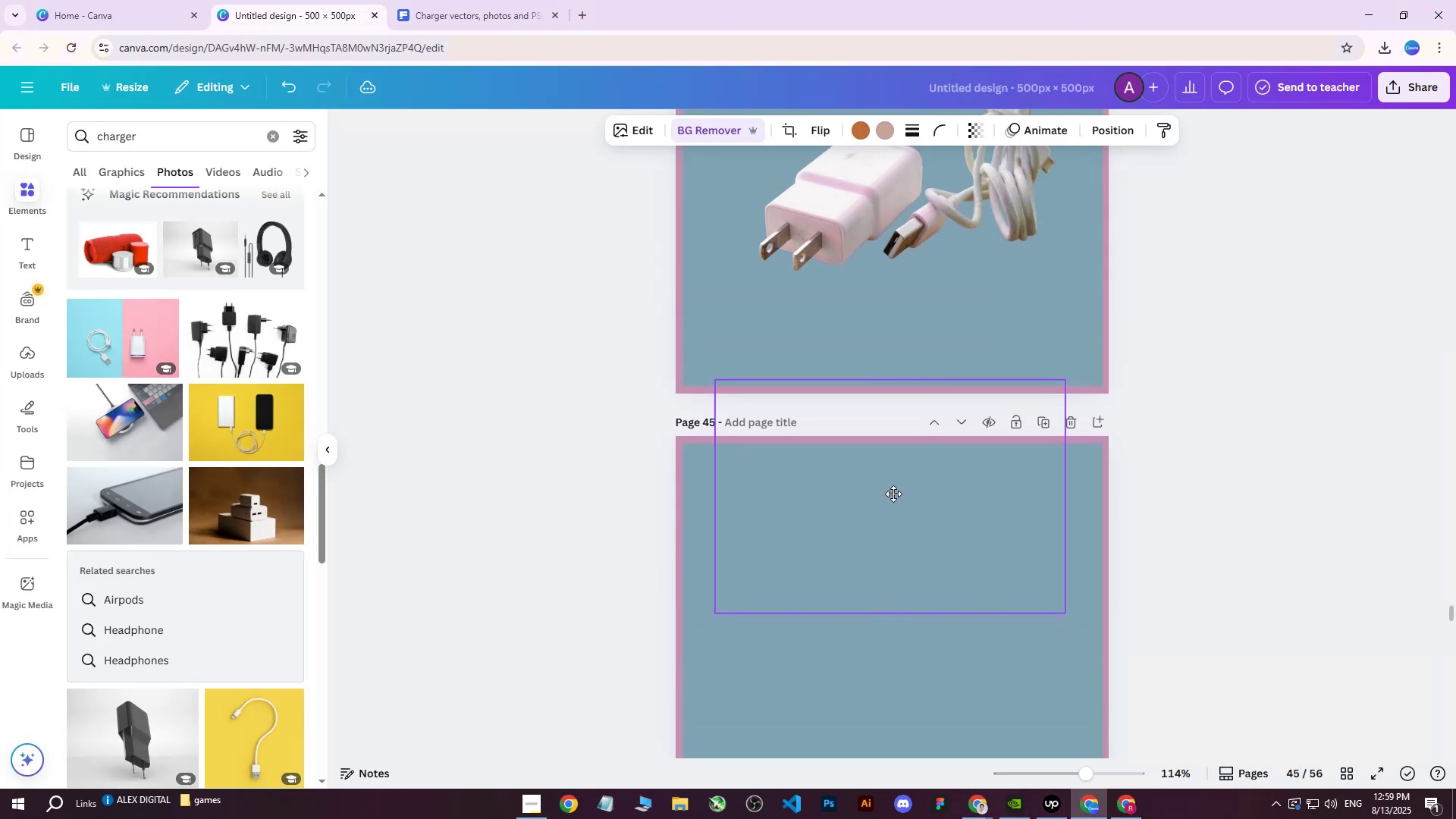 
scroll: coordinate [974, 610], scroll_direction: down, amount: 2.0
 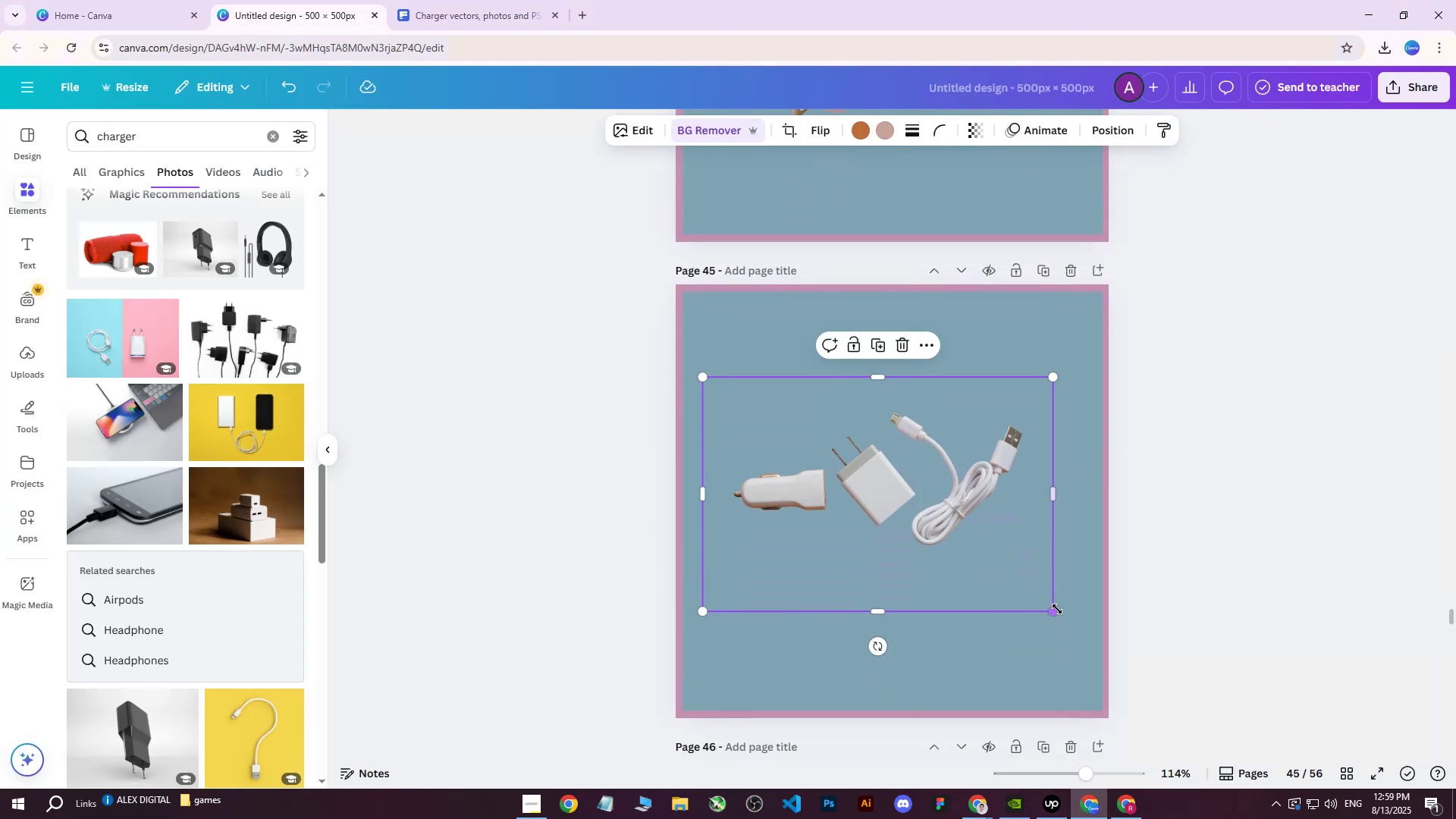 
left_click_drag(start_coordinate=[1053, 613], to_coordinate=[1130, 671])
 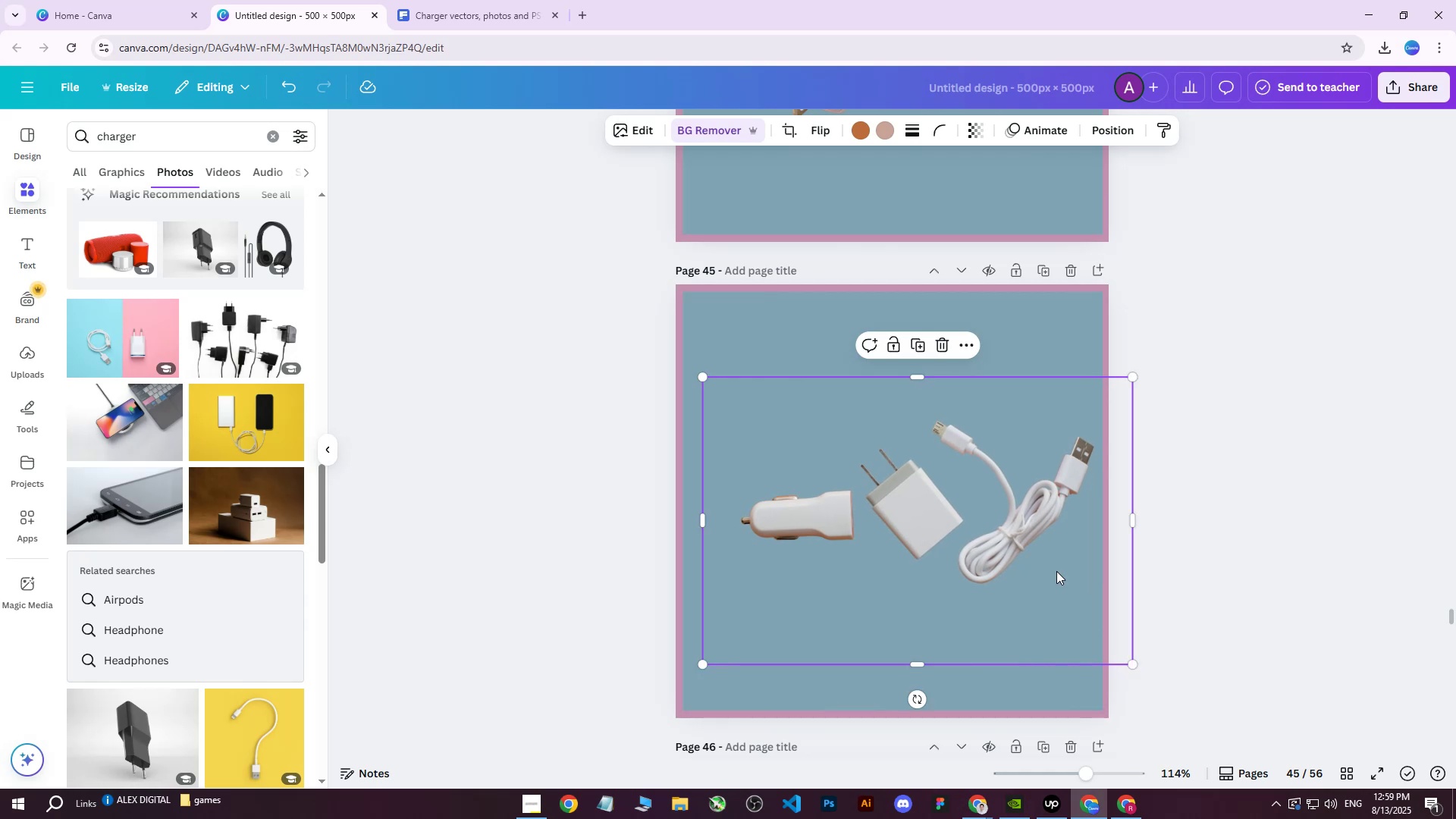 
left_click_drag(start_coordinate=[1031, 551], to_coordinate=[1006, 531])
 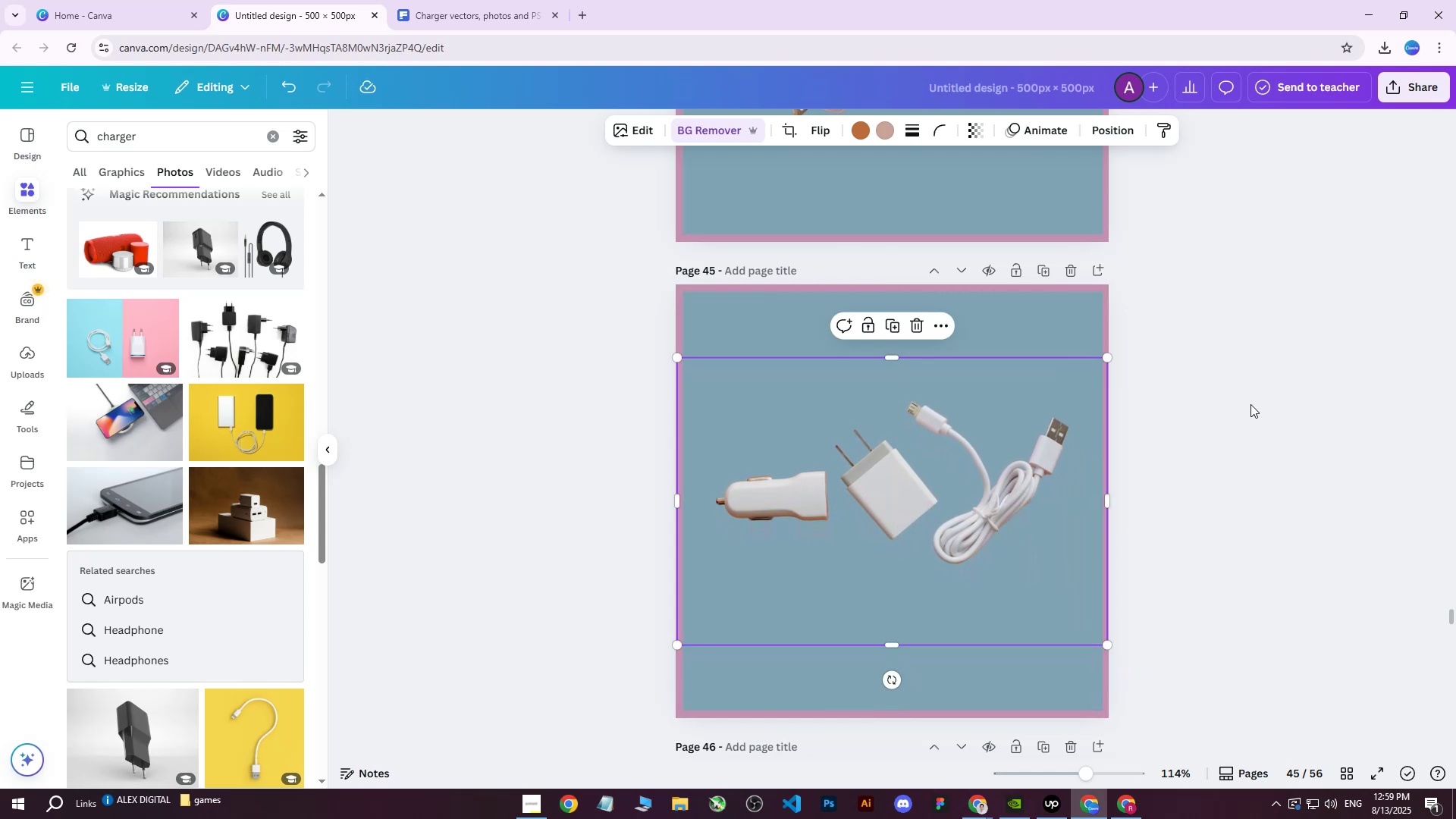 
left_click([1250, 404])
 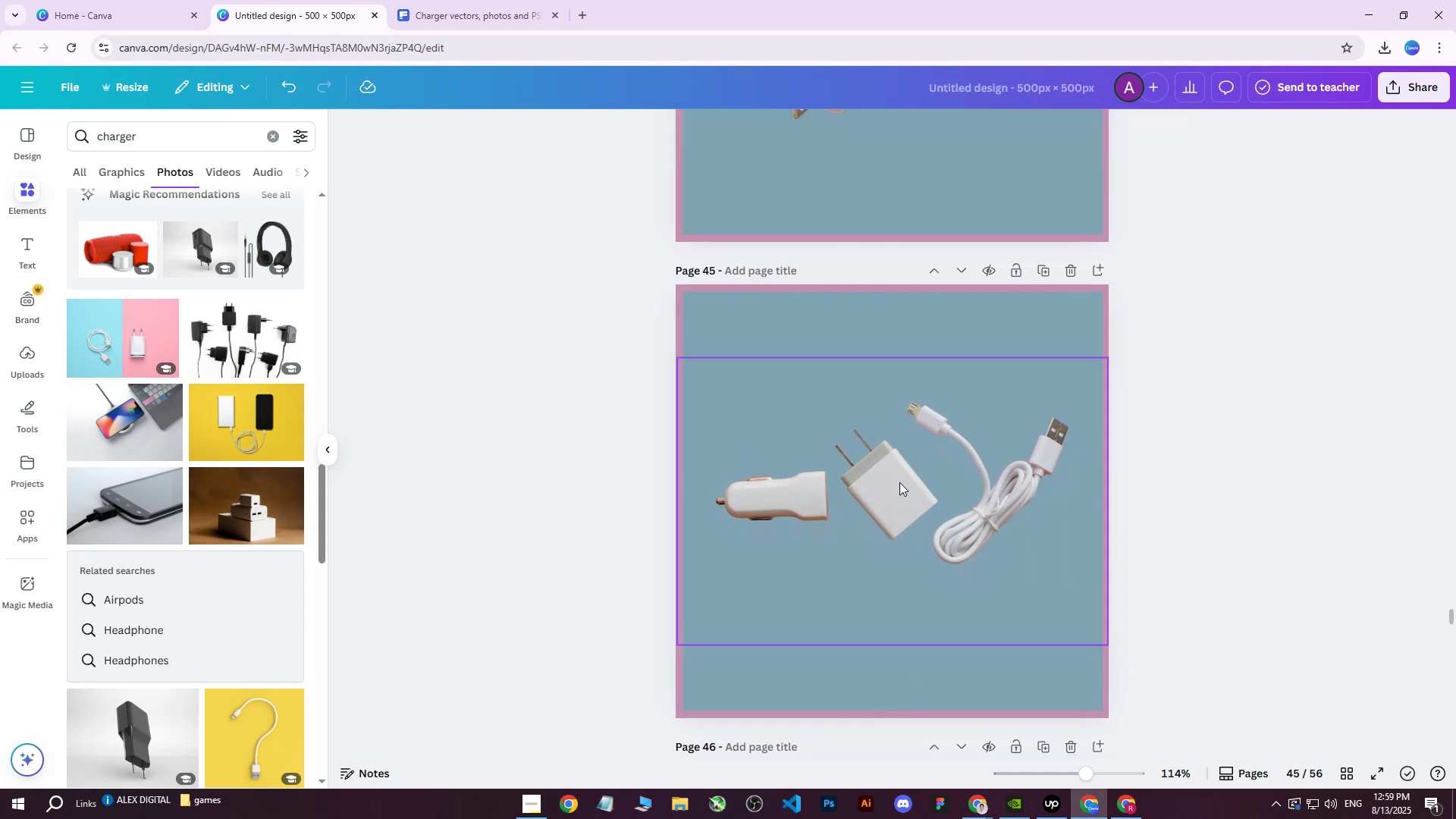 
left_click([899, 482])
 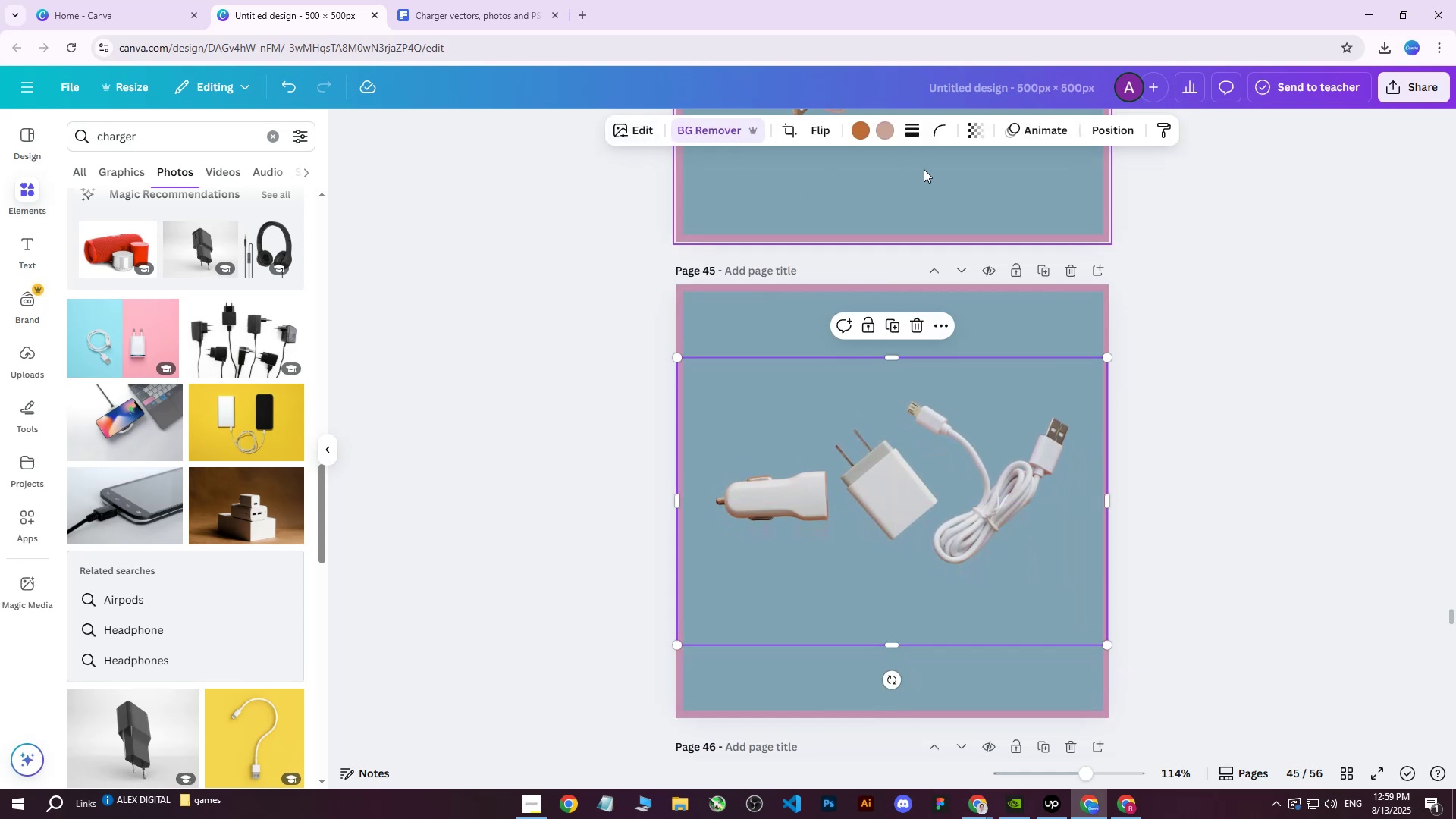 
left_click([857, 127])
 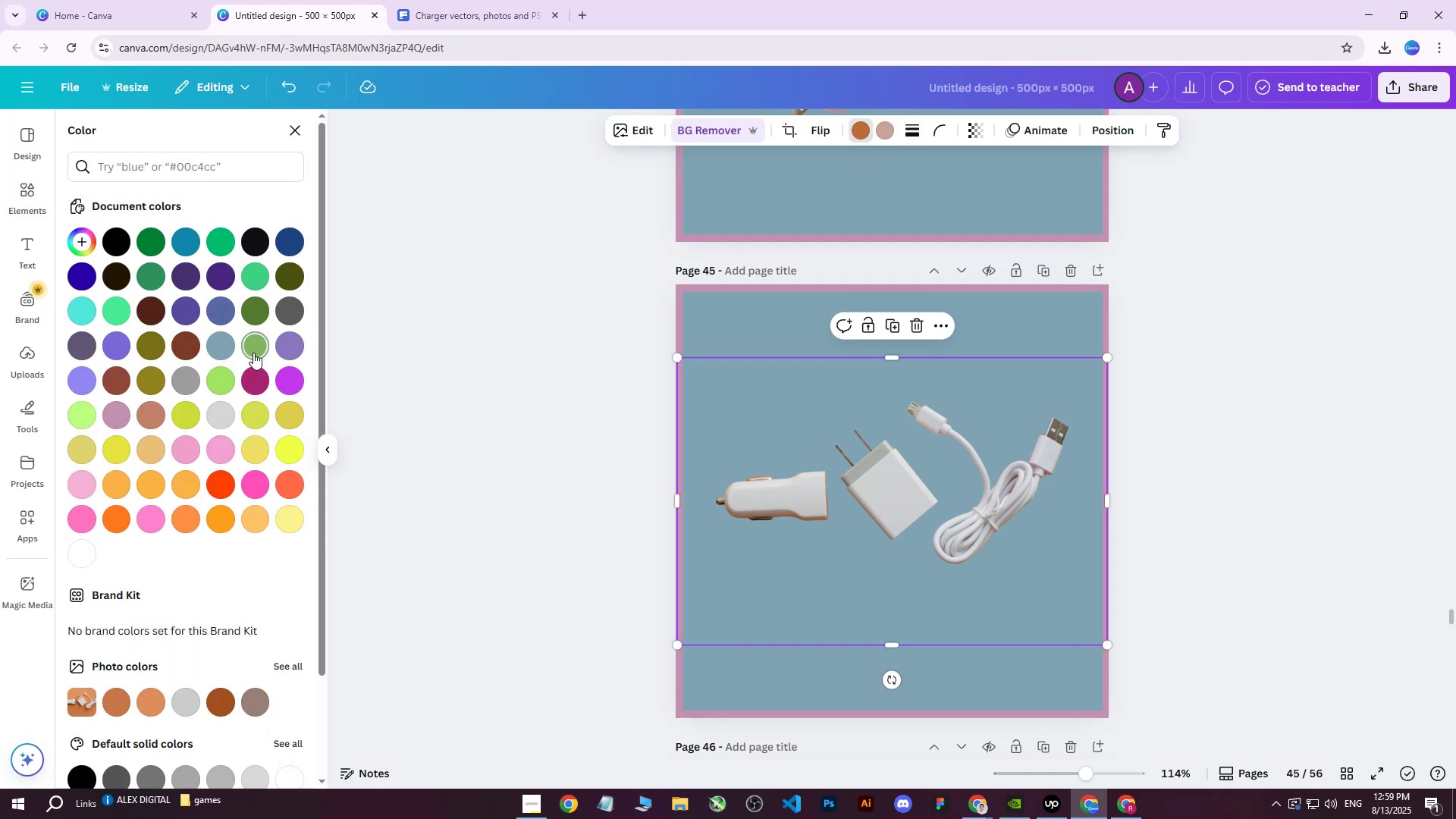 
left_click([252, 353])
 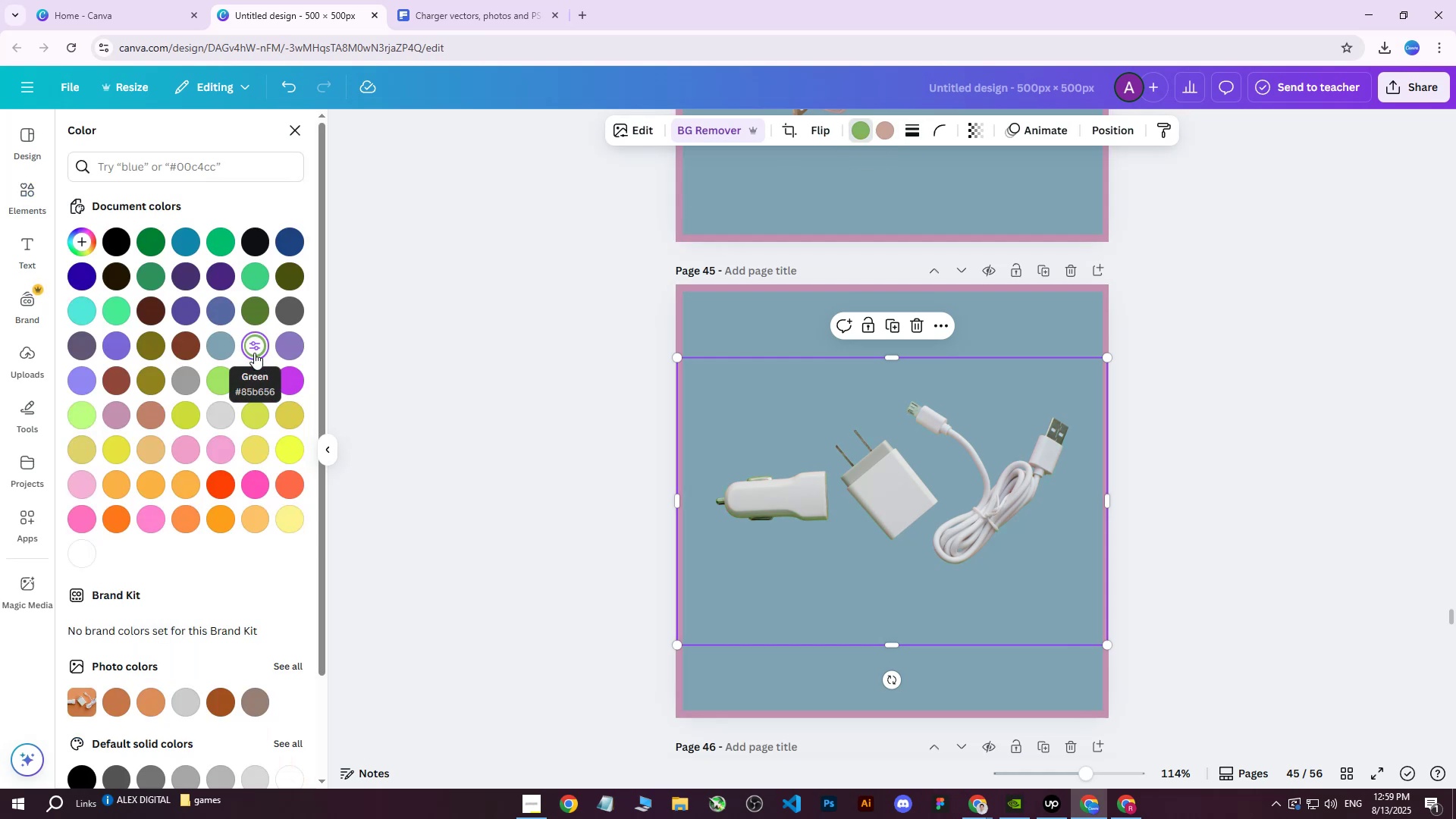 
scroll: coordinate [1147, 460], scroll_direction: down, amount: 2.0
 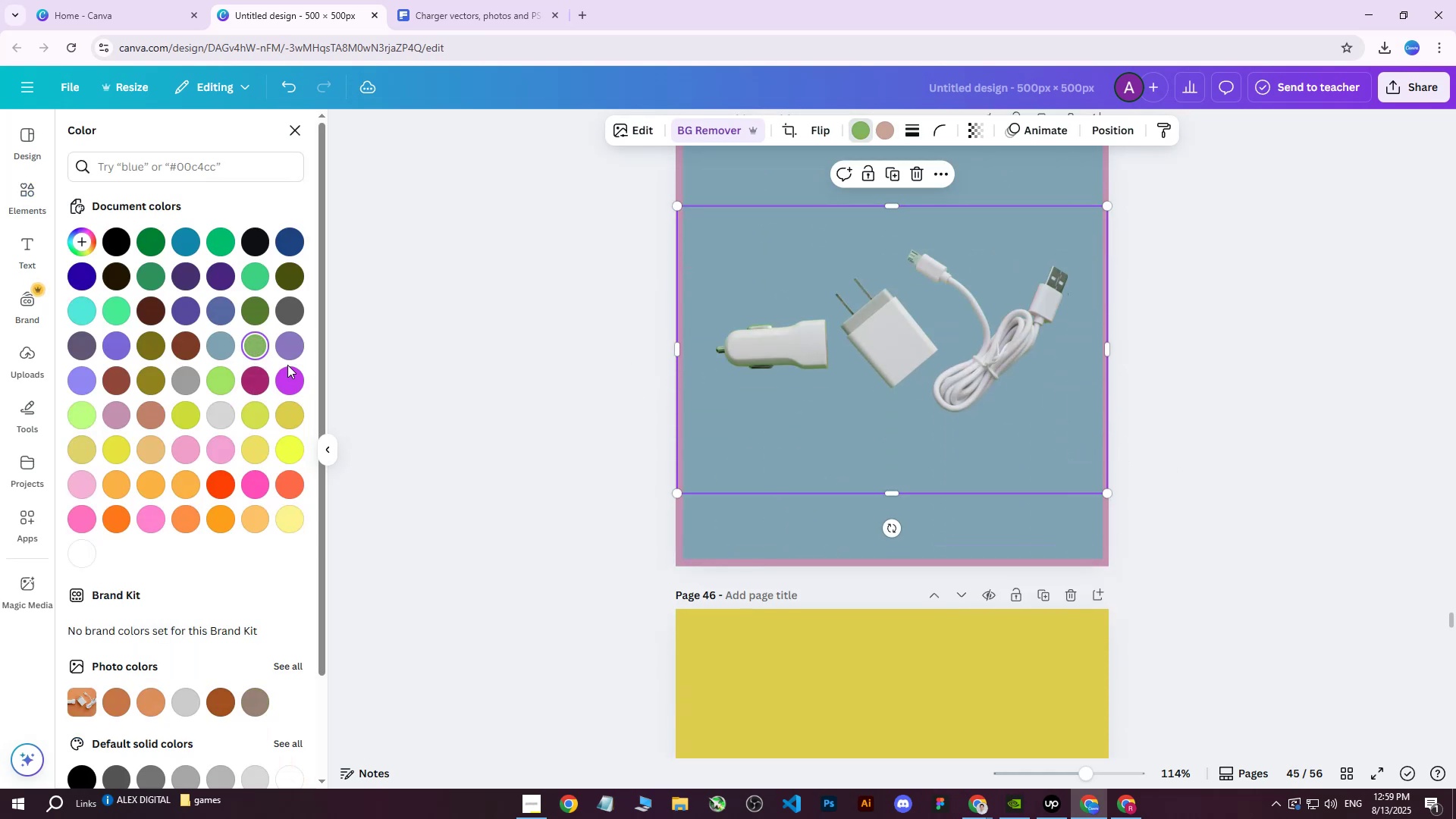 
left_click([256, 304])
 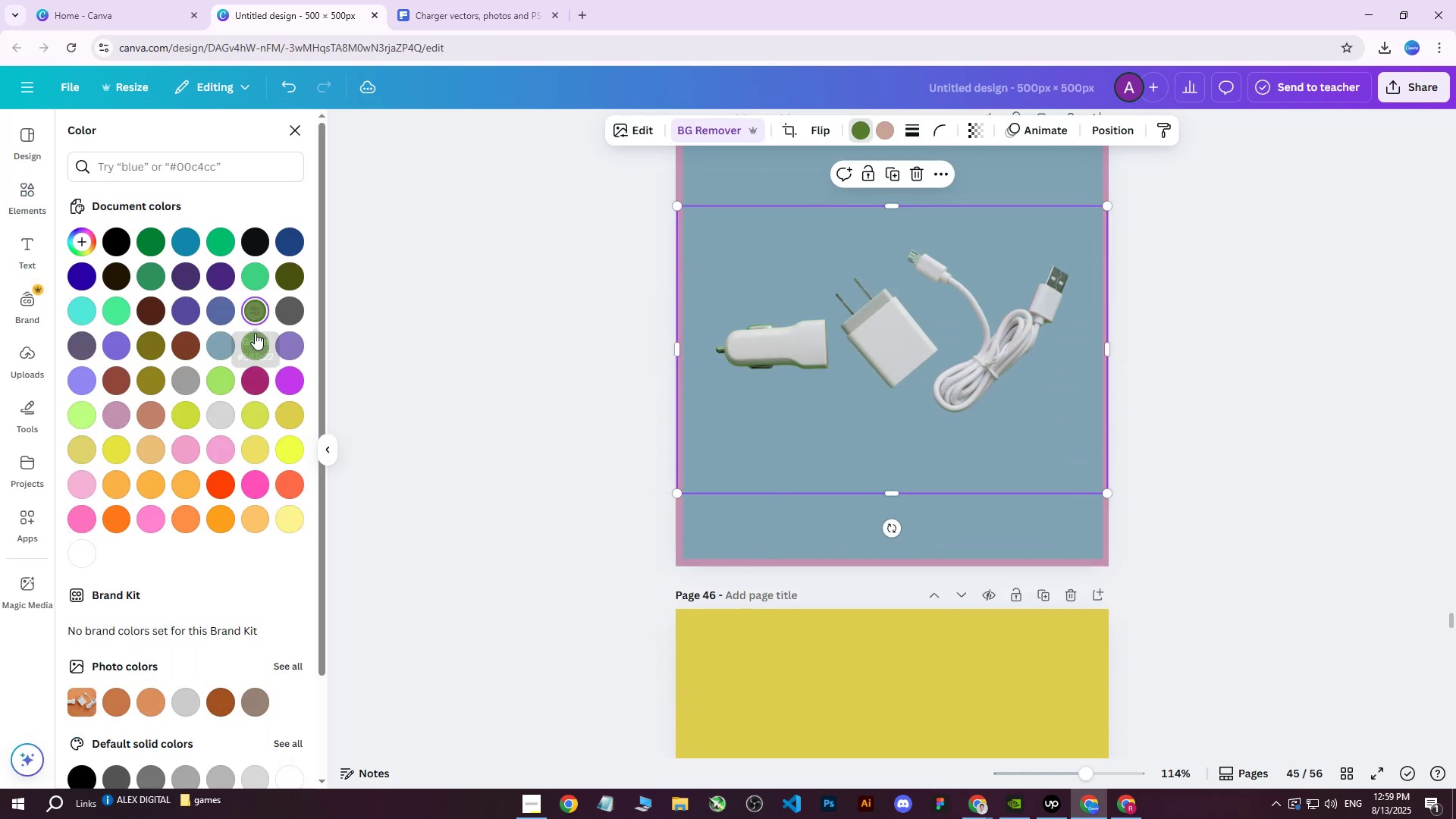 
left_click([256, 339])
 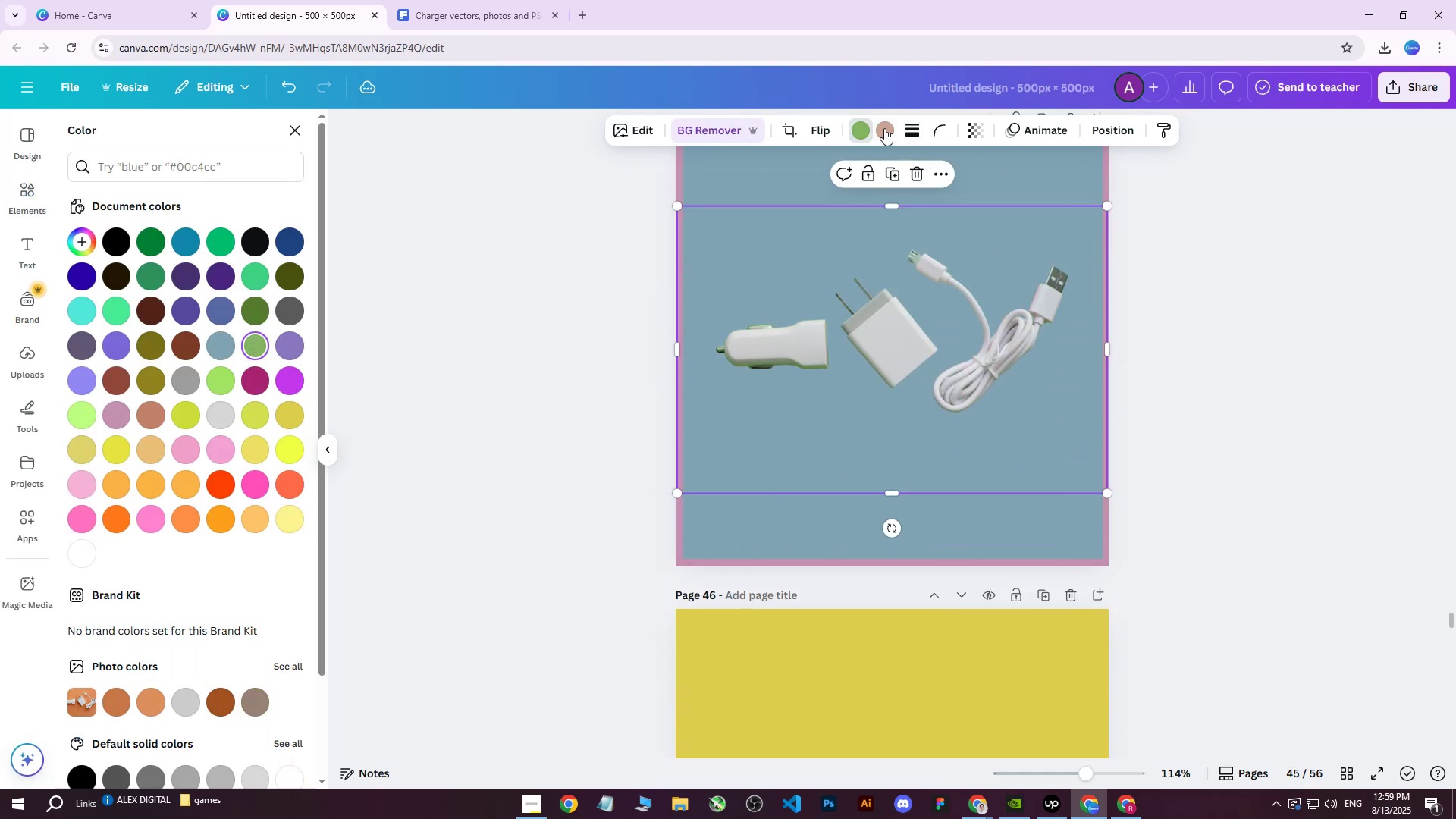 
left_click([879, 126])
 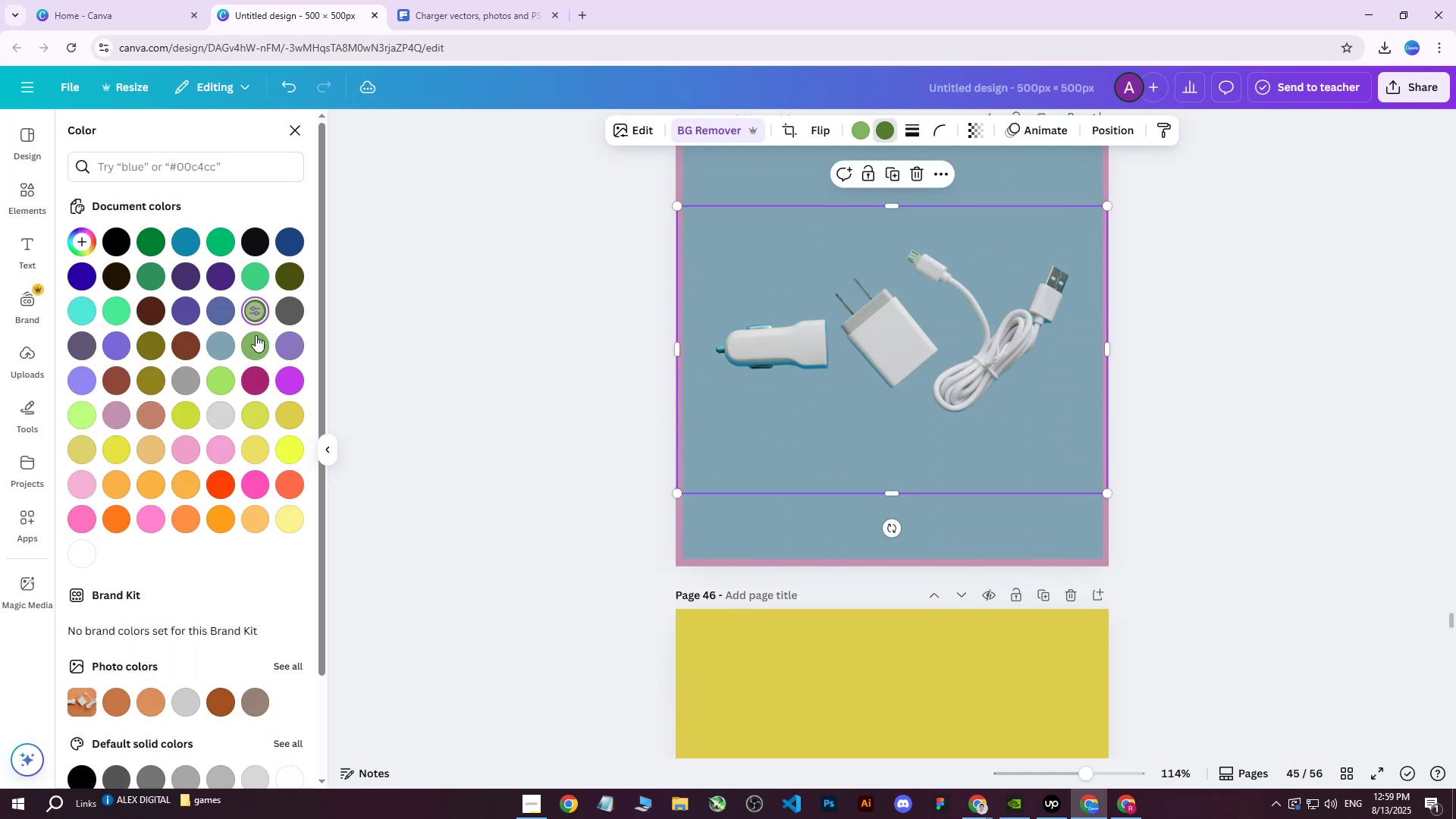 
double_click([255, 344])
 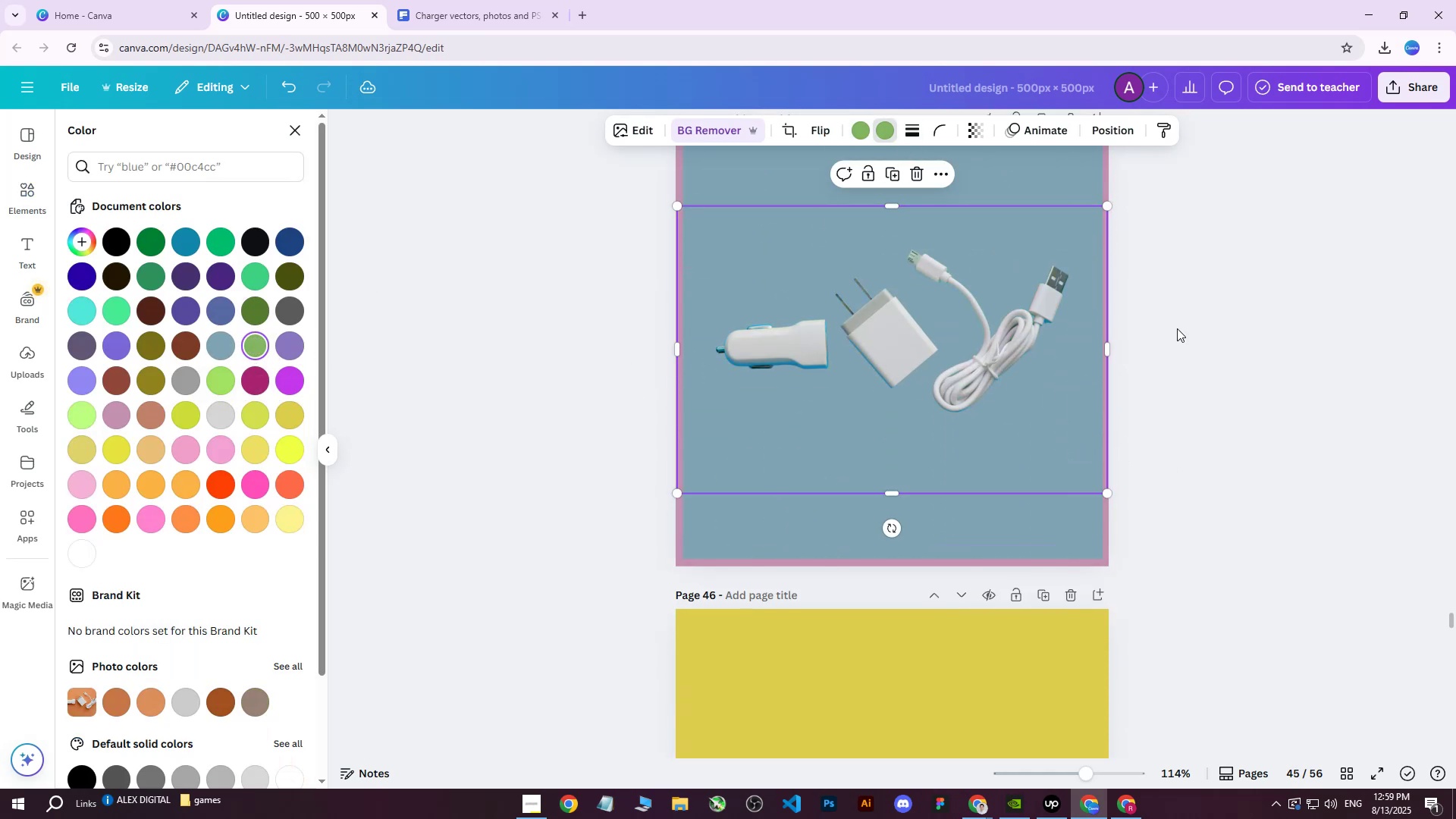 
left_click([1179, 322])
 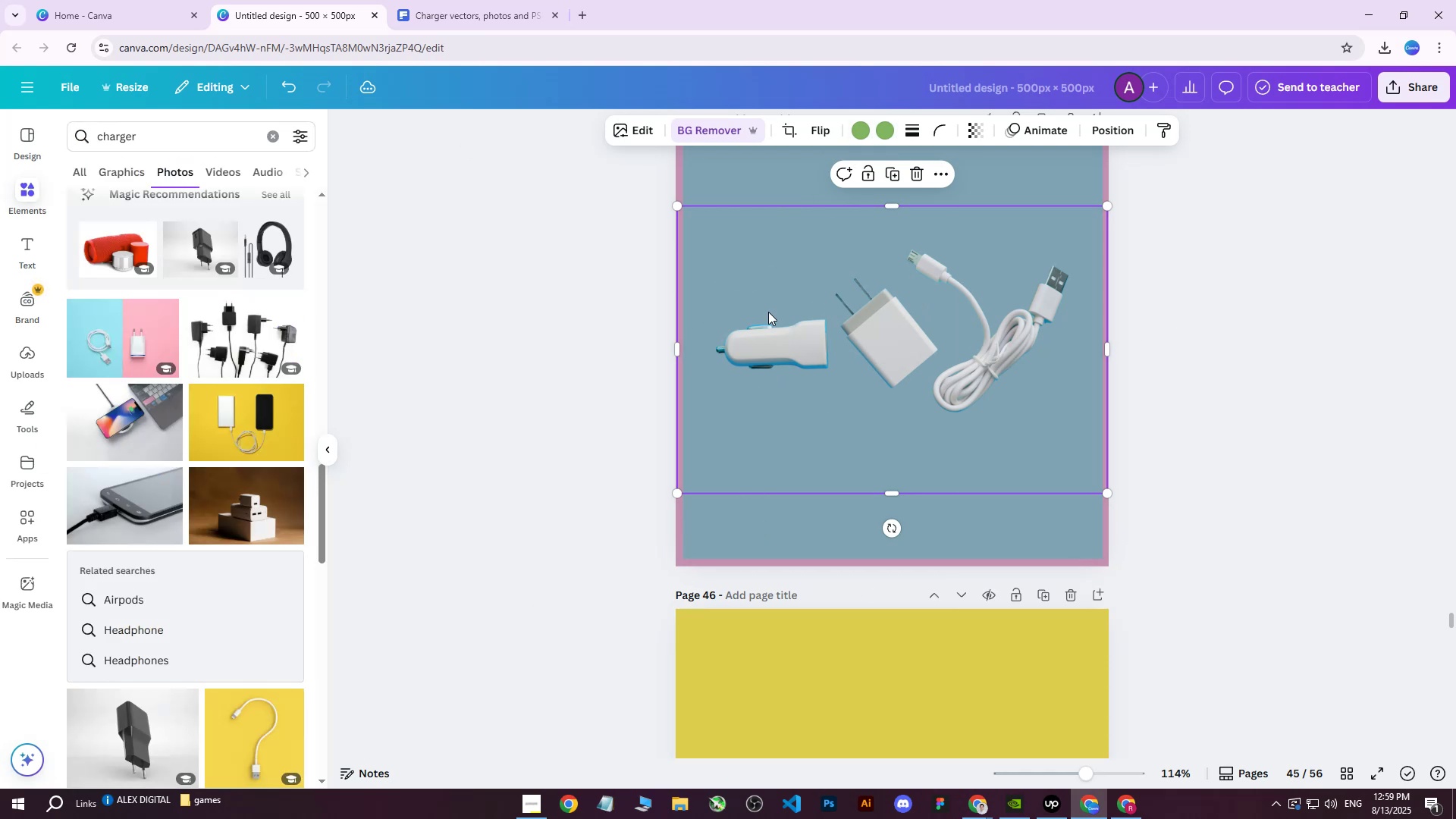 
left_click([643, 133])
 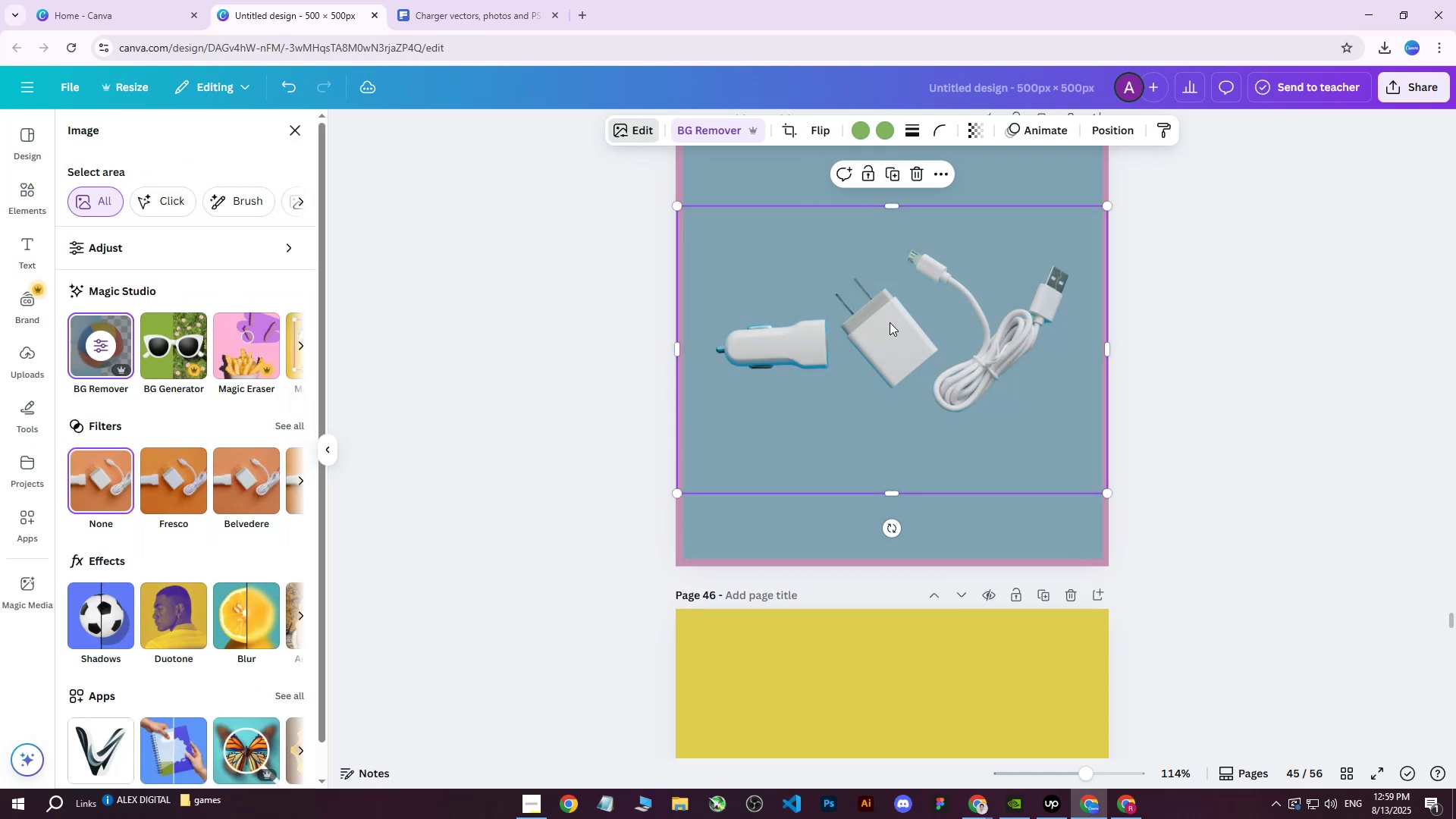 
left_click([931, 346])
 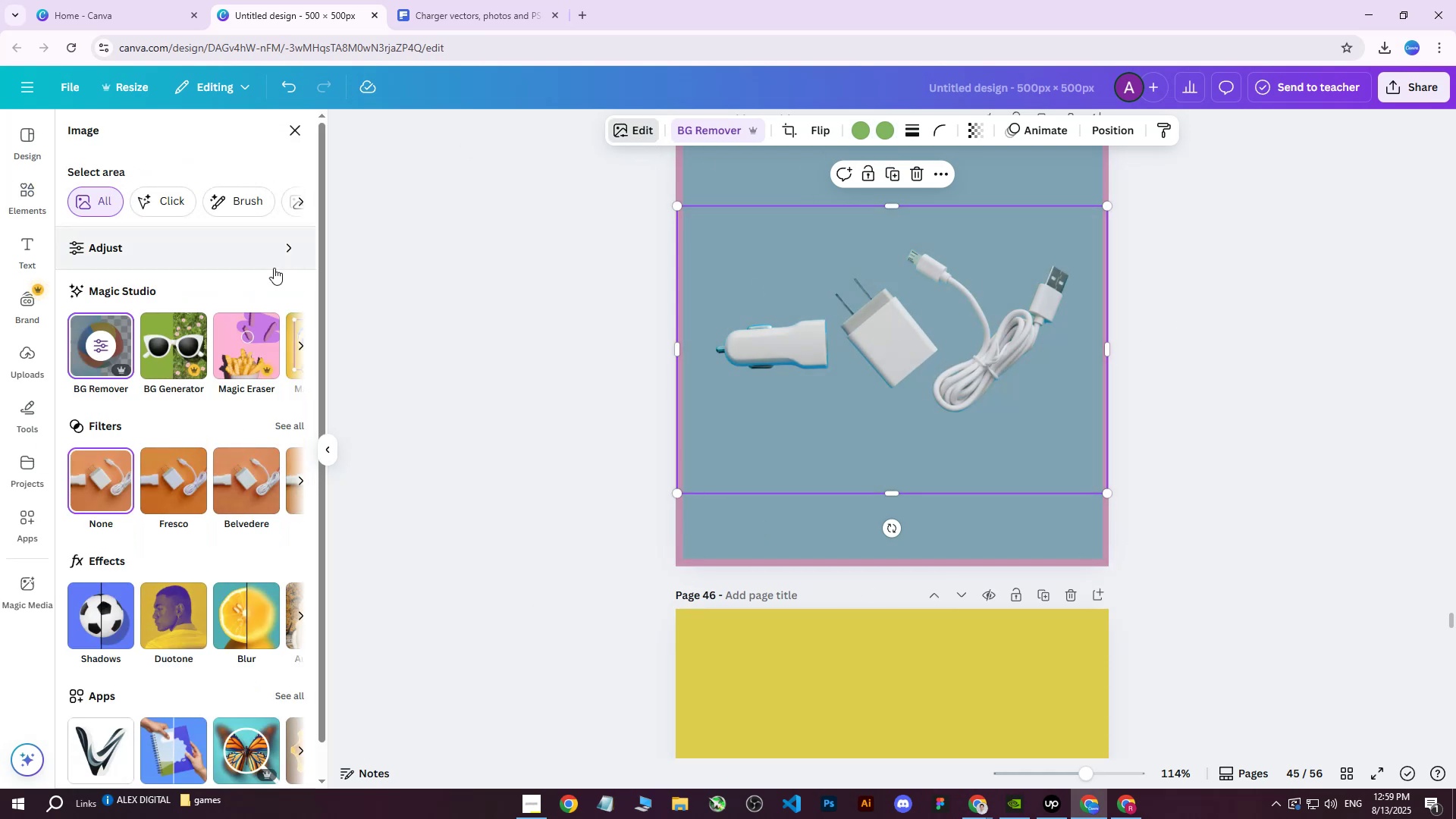 
left_click([632, 127])
 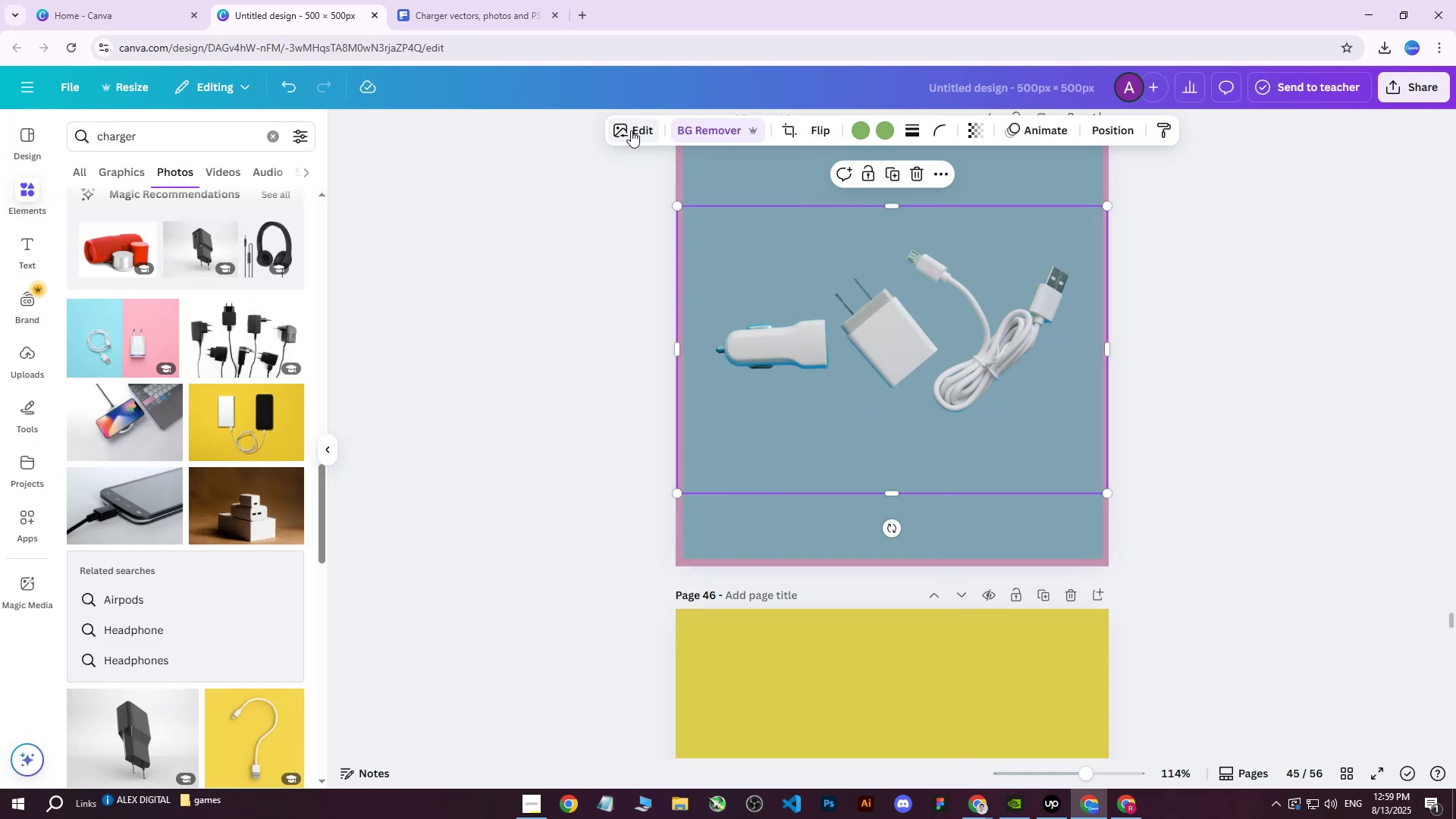 
left_click([631, 130])
 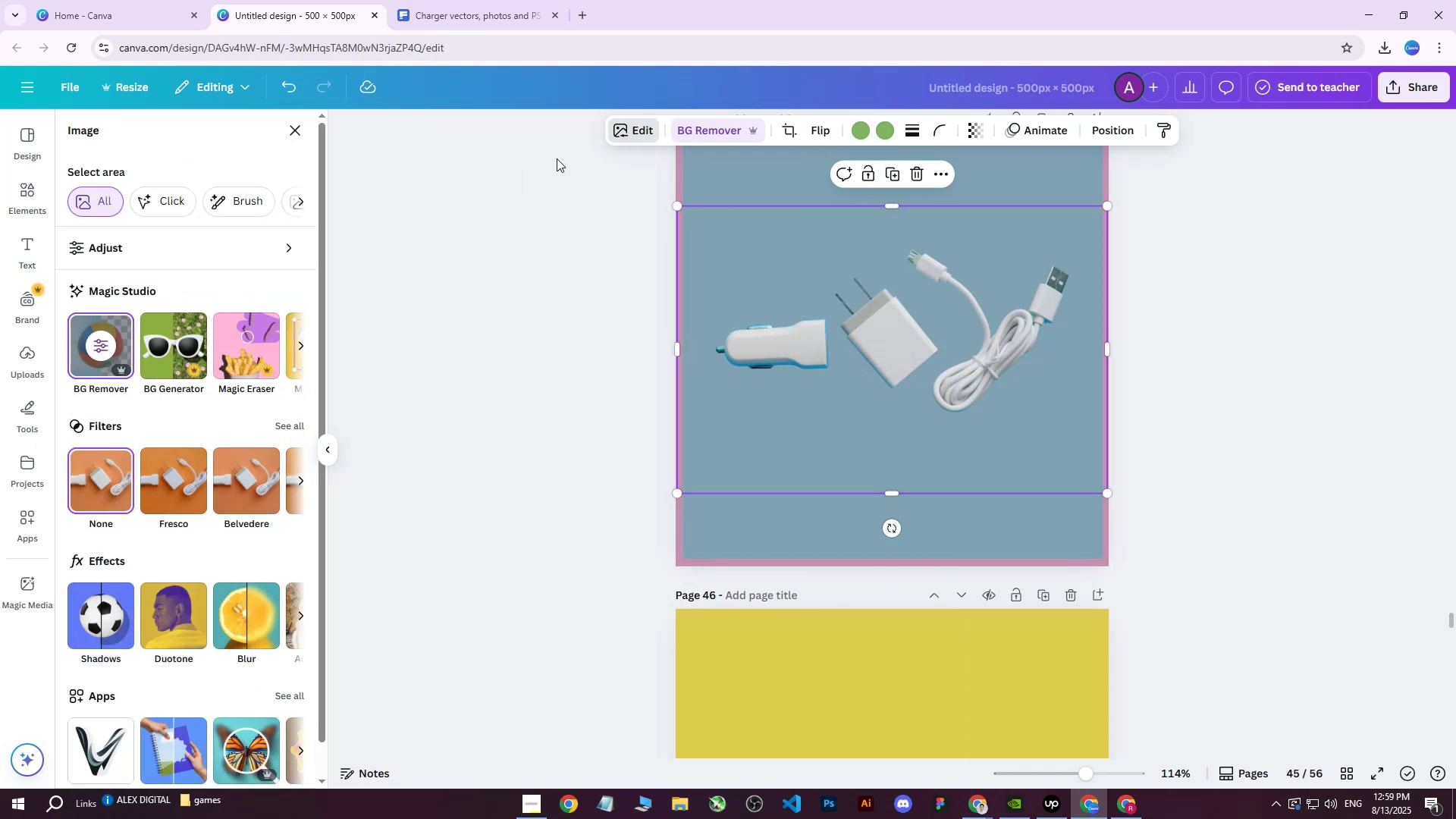 
left_click([287, 423])
 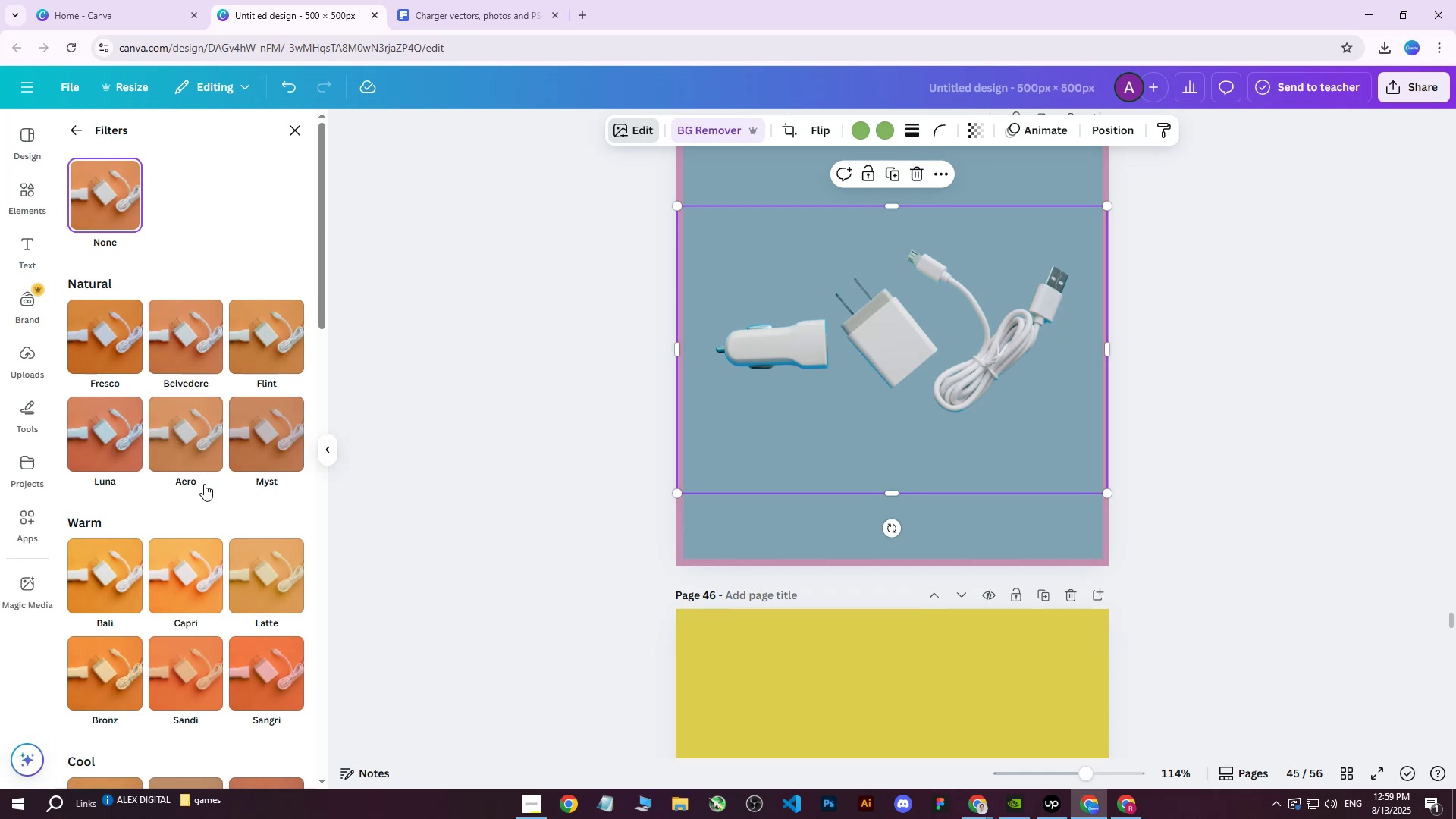 
scroll: coordinate [220, 473], scroll_direction: down, amount: 2.0
 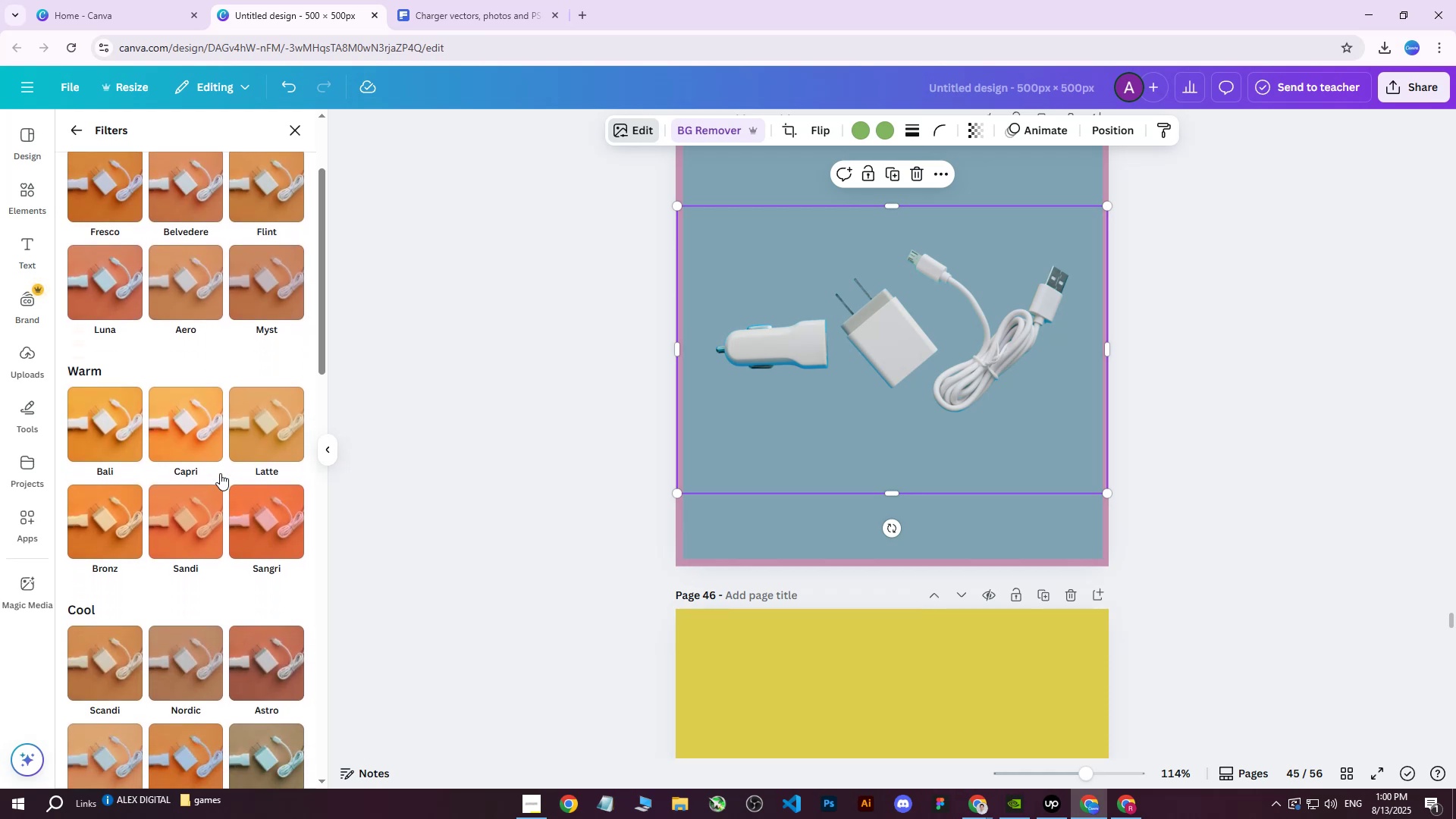 
wait(5.71)
 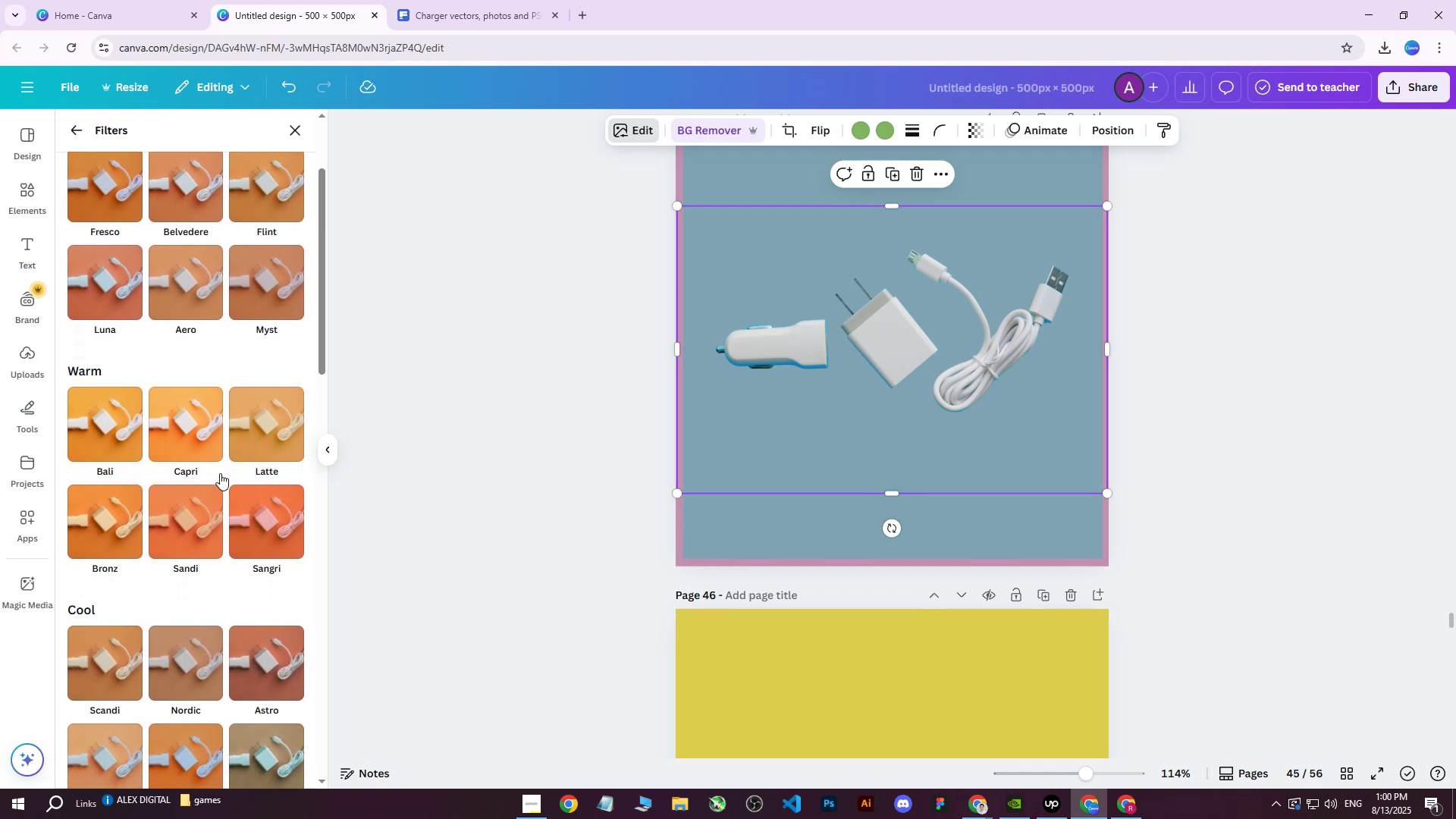 
scroll: coordinate [224, 547], scroll_direction: down, amount: 17.0
 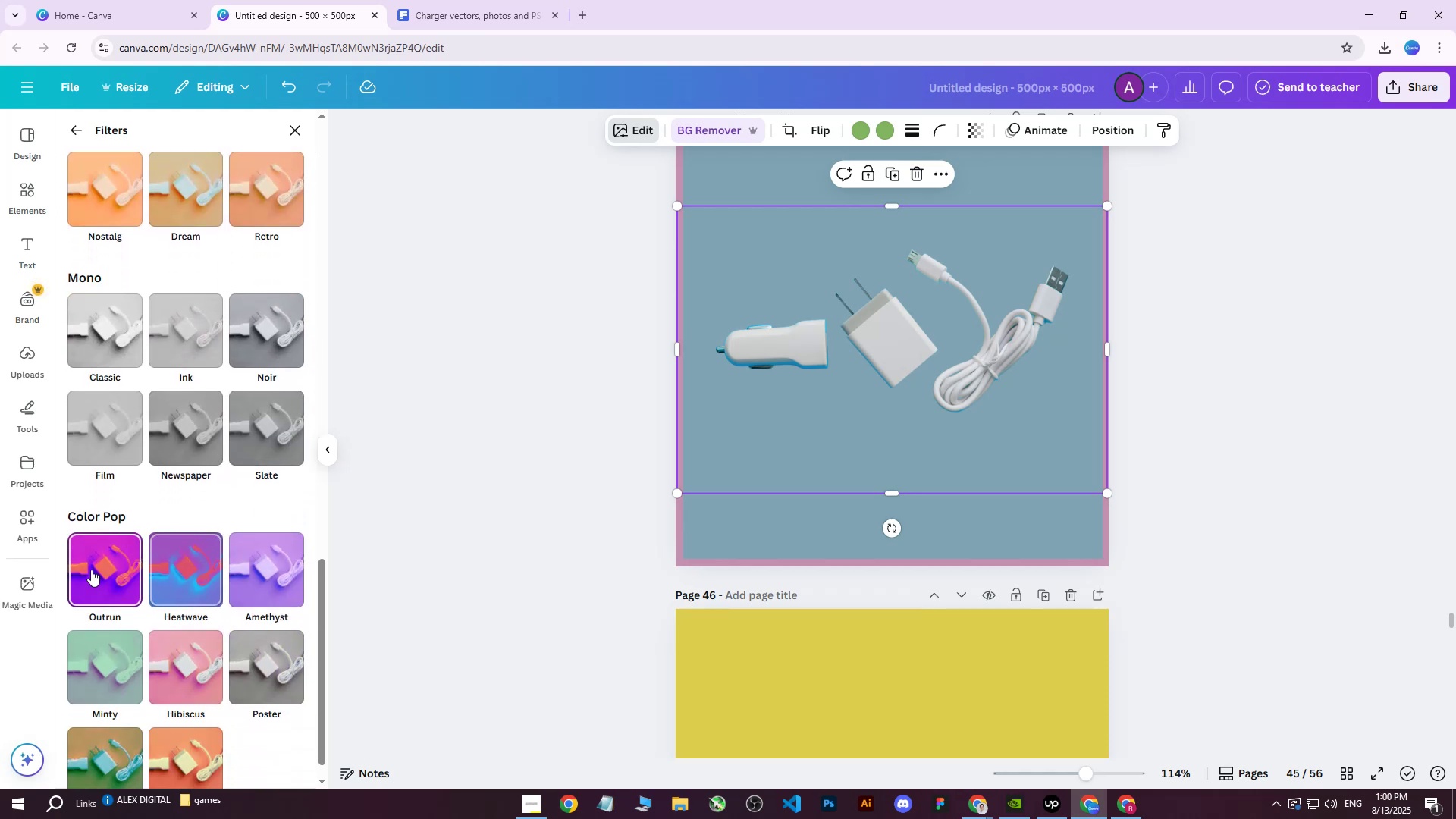 
left_click([89, 569])
 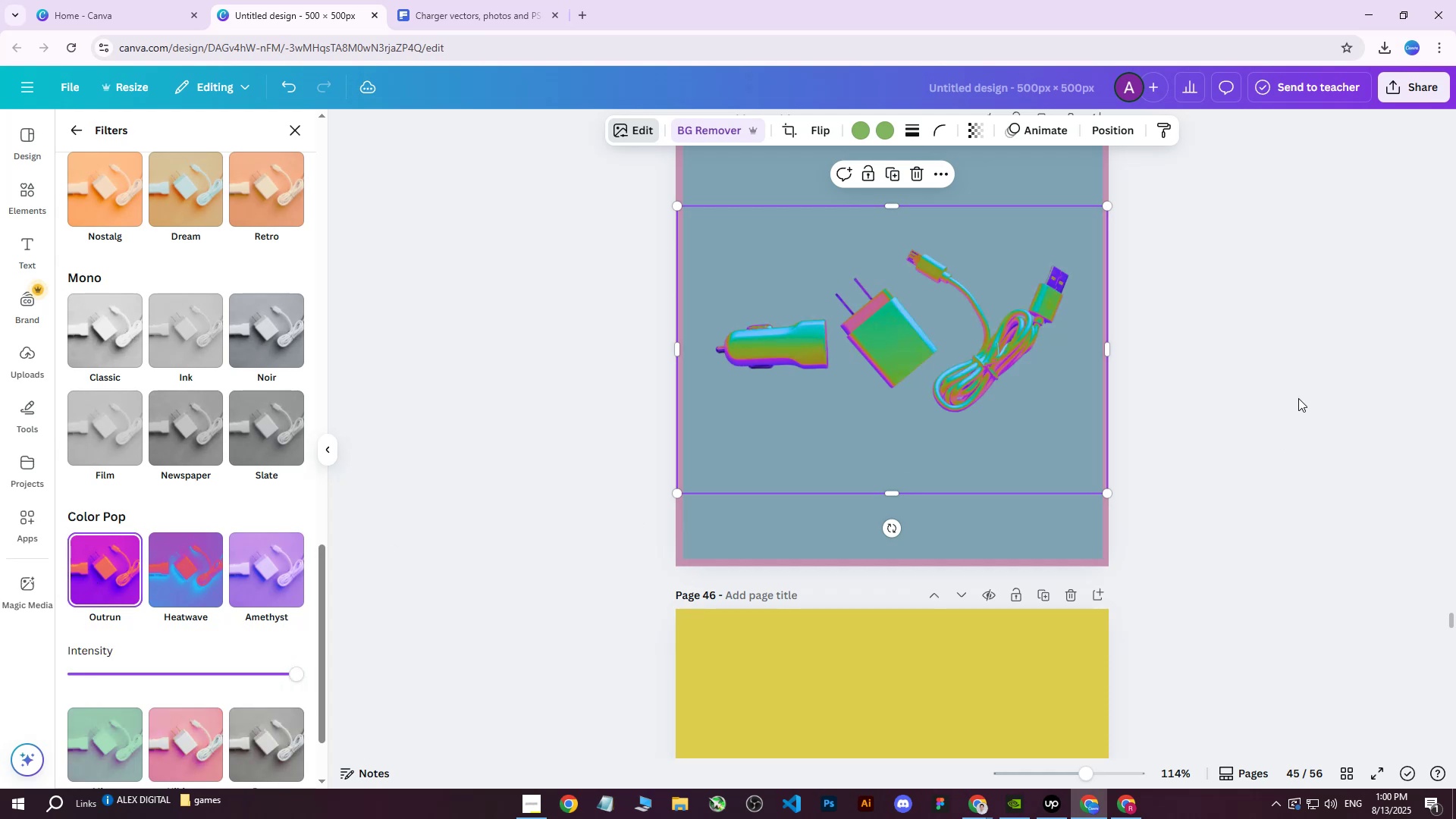 
double_click([1298, 398])
 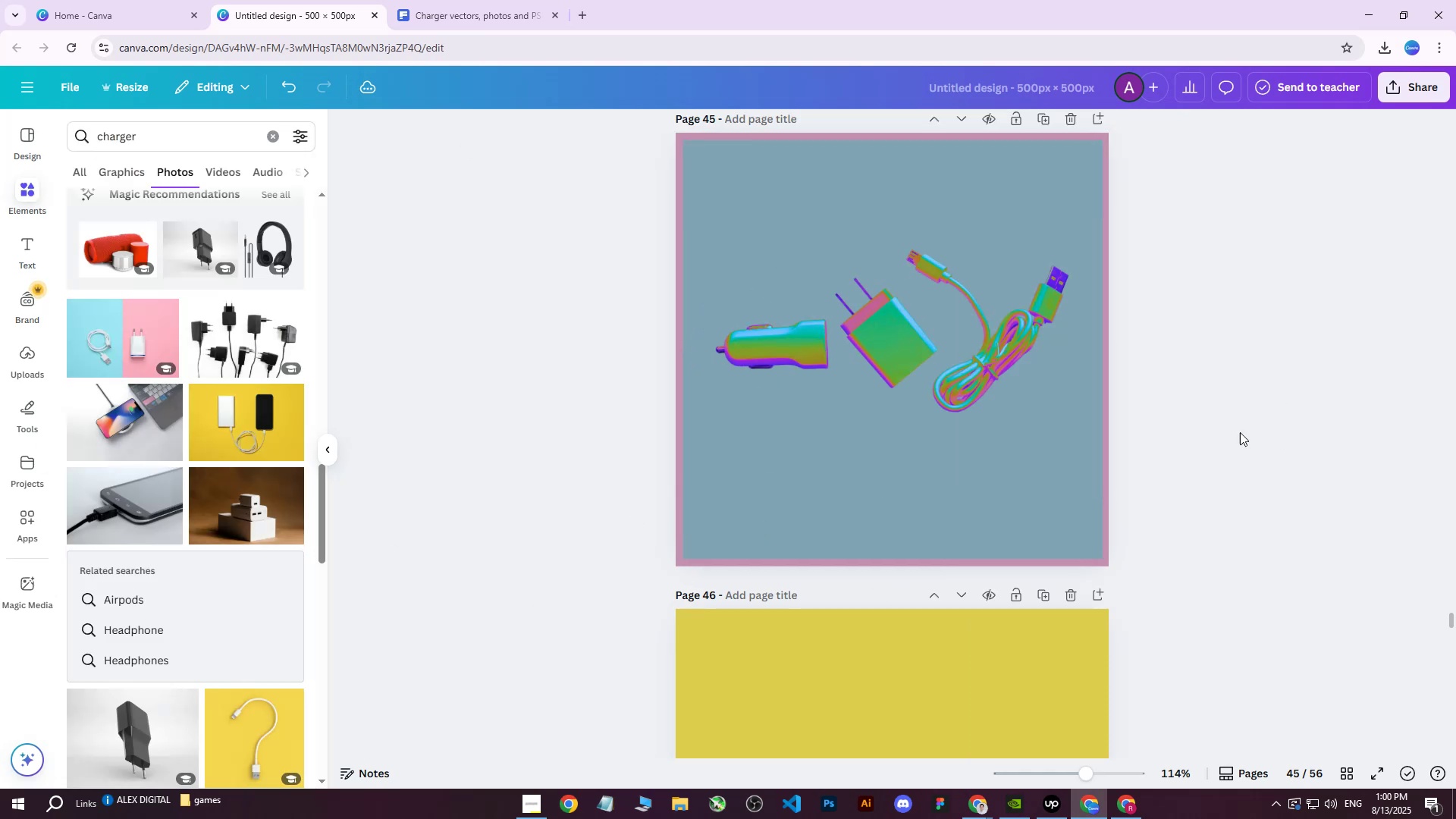 
scroll: coordinate [1208, 454], scroll_direction: up, amount: 2.0
 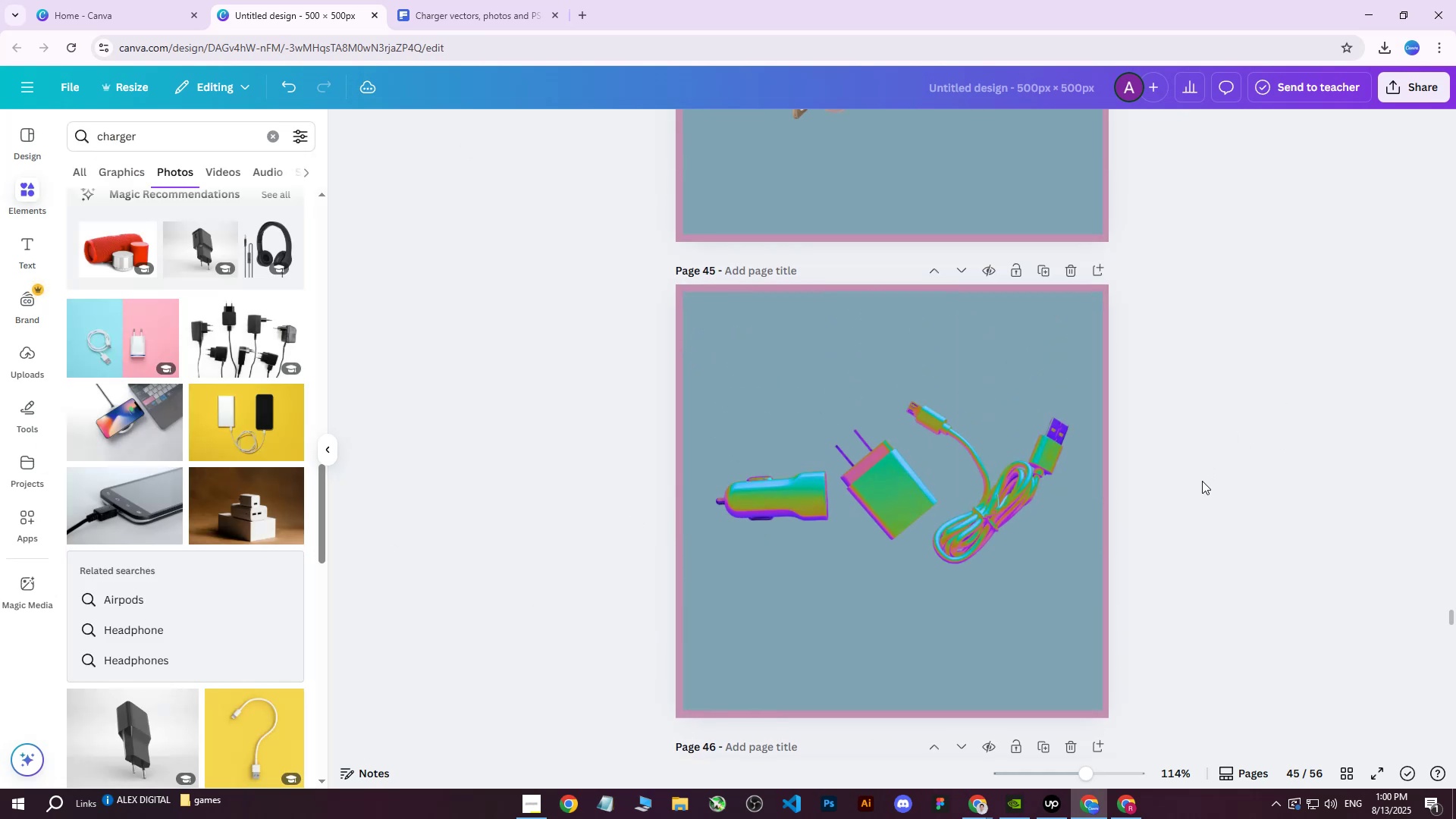 
scroll: coordinate [727, 394], scroll_direction: none, amount: 0.0
 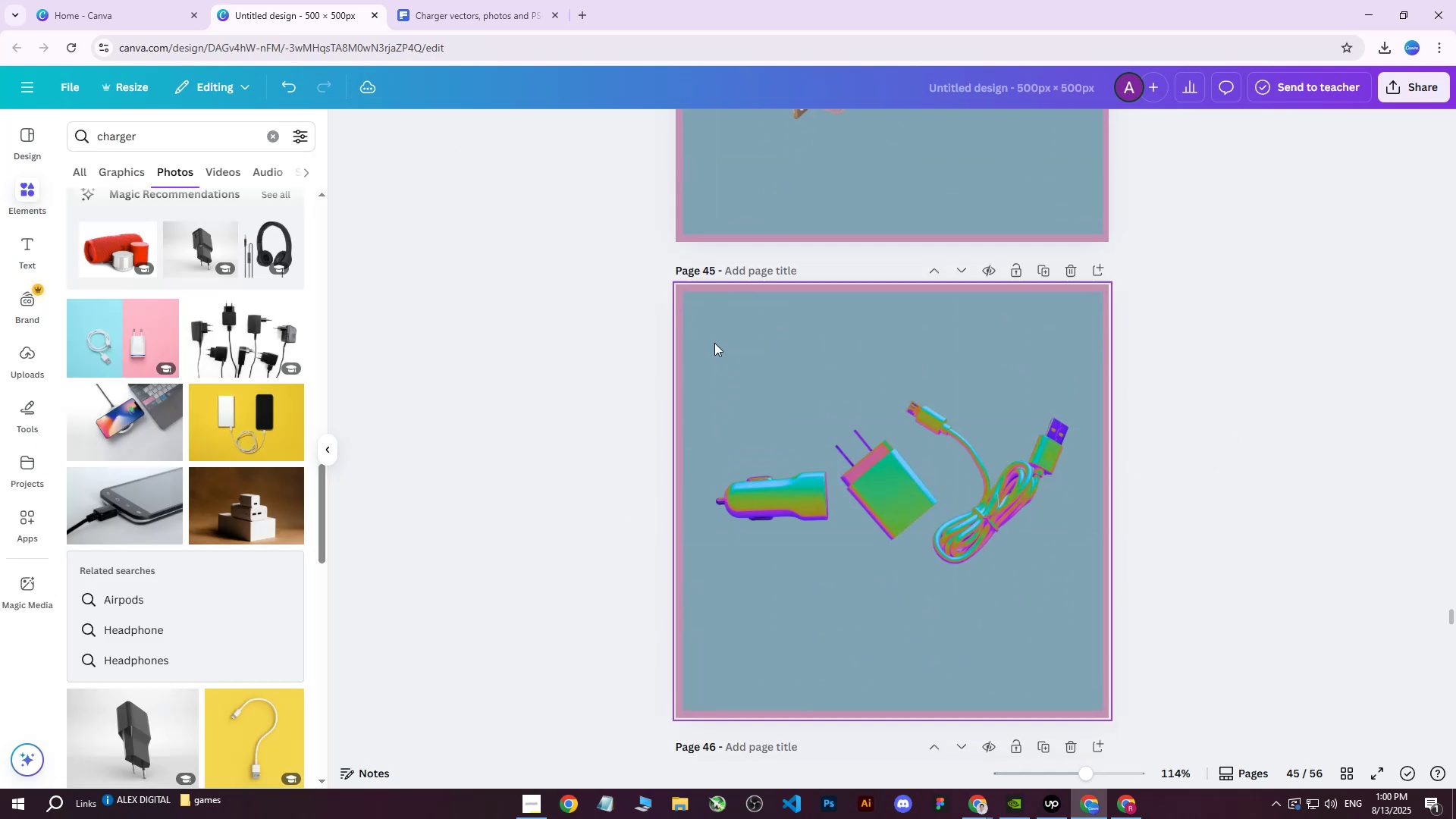 
left_click([713, 329])
 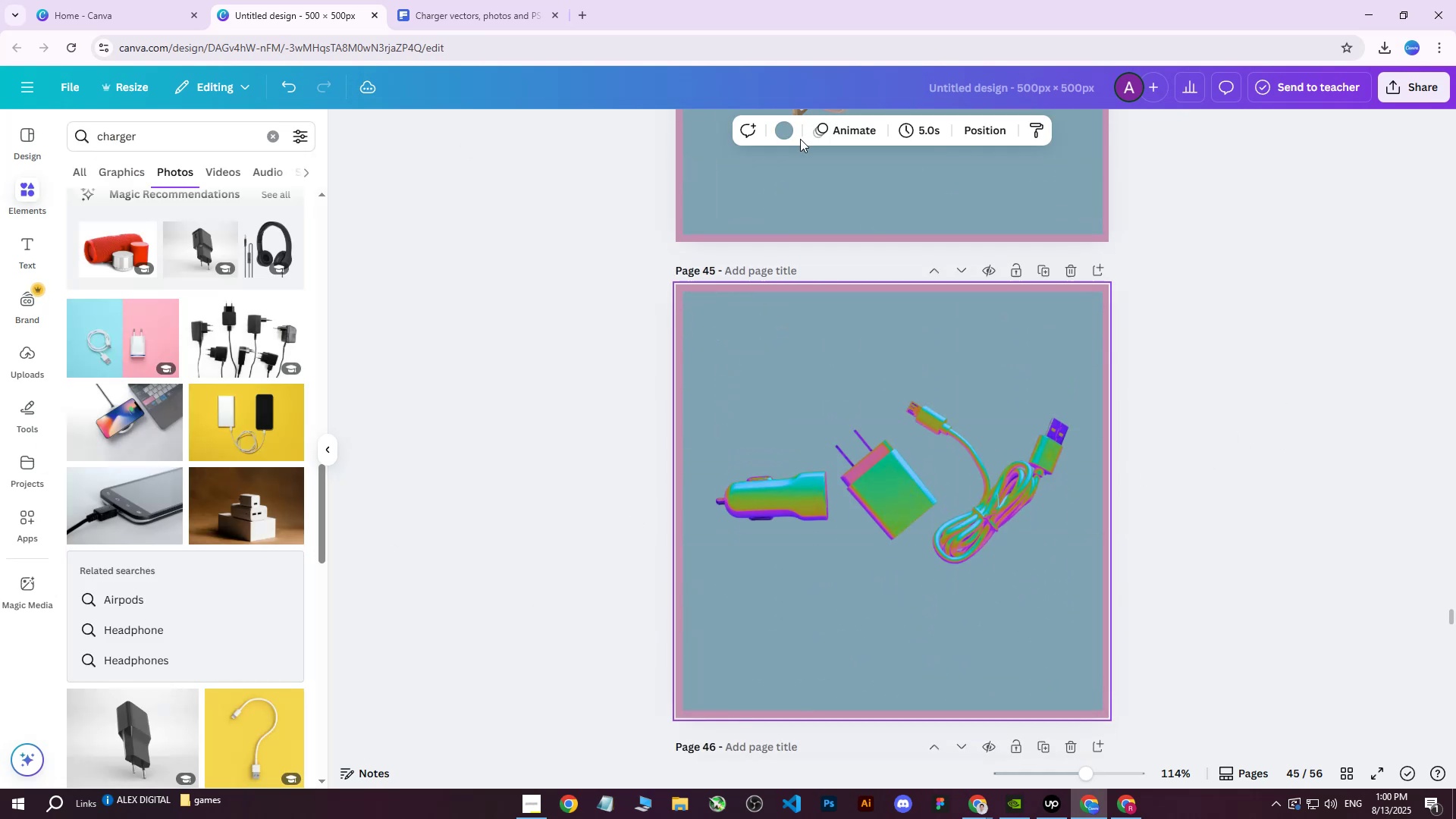 
left_click([784, 129])
 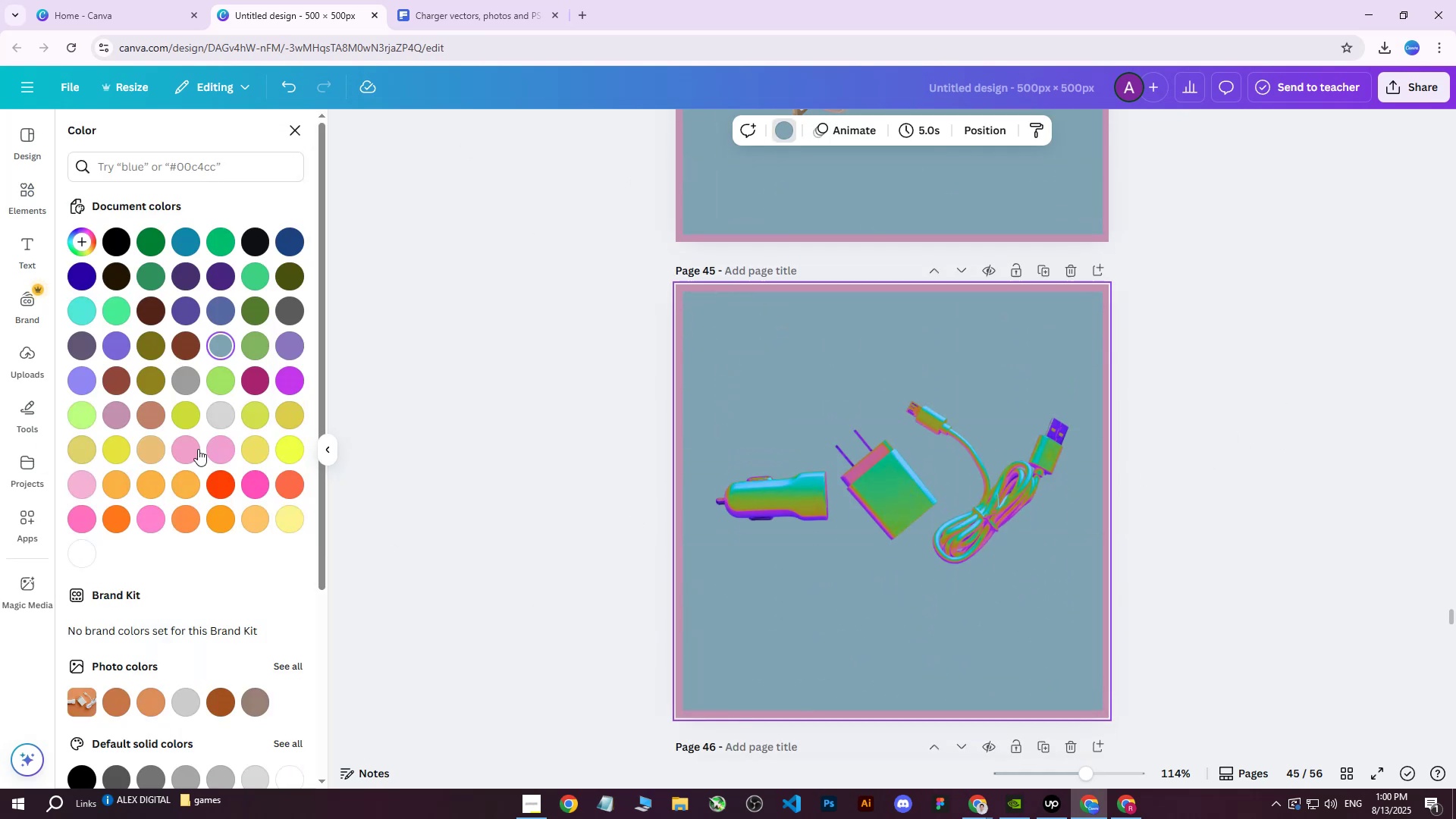 
double_click([221, 451])
 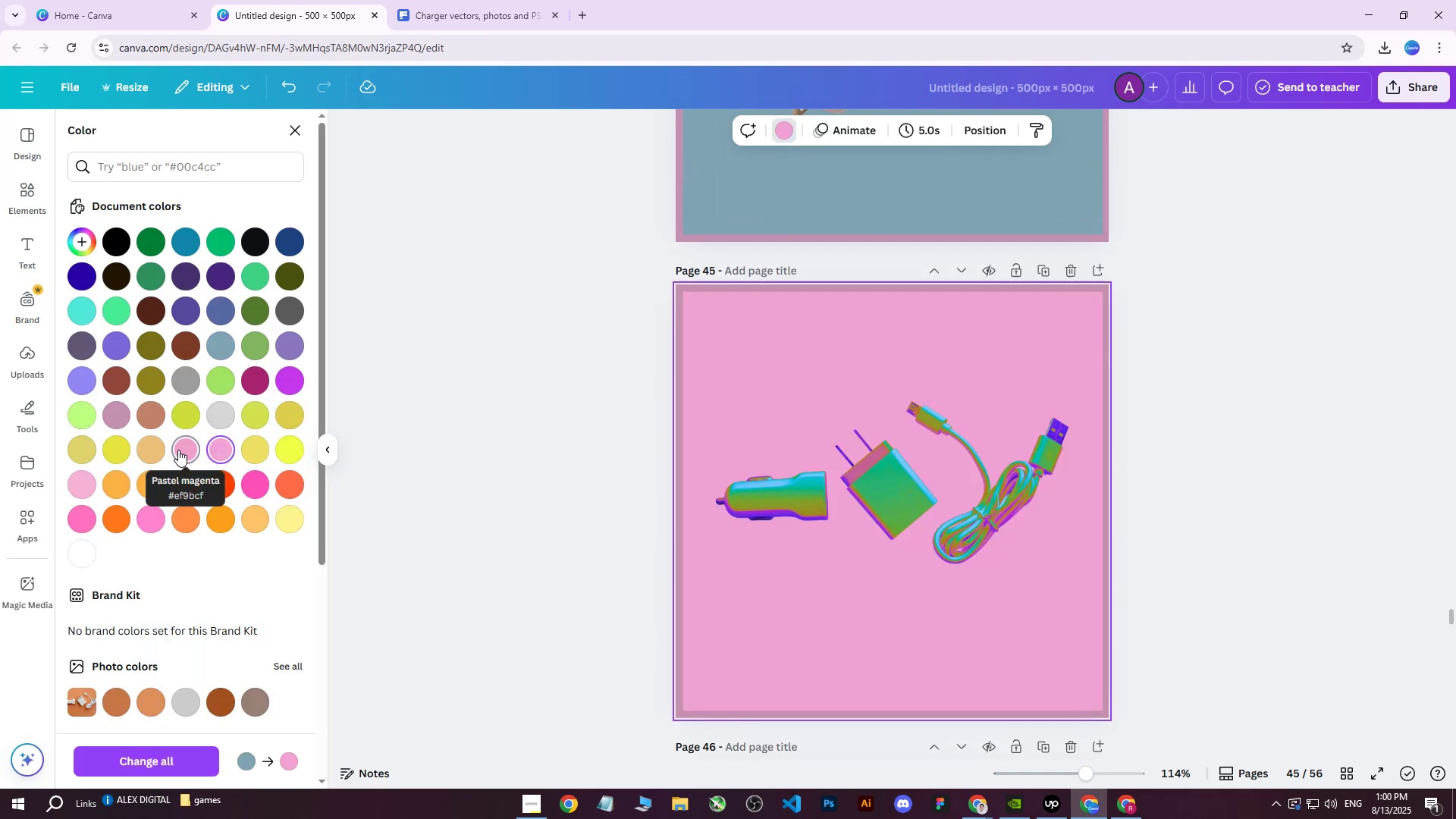 
left_click([178, 450])
 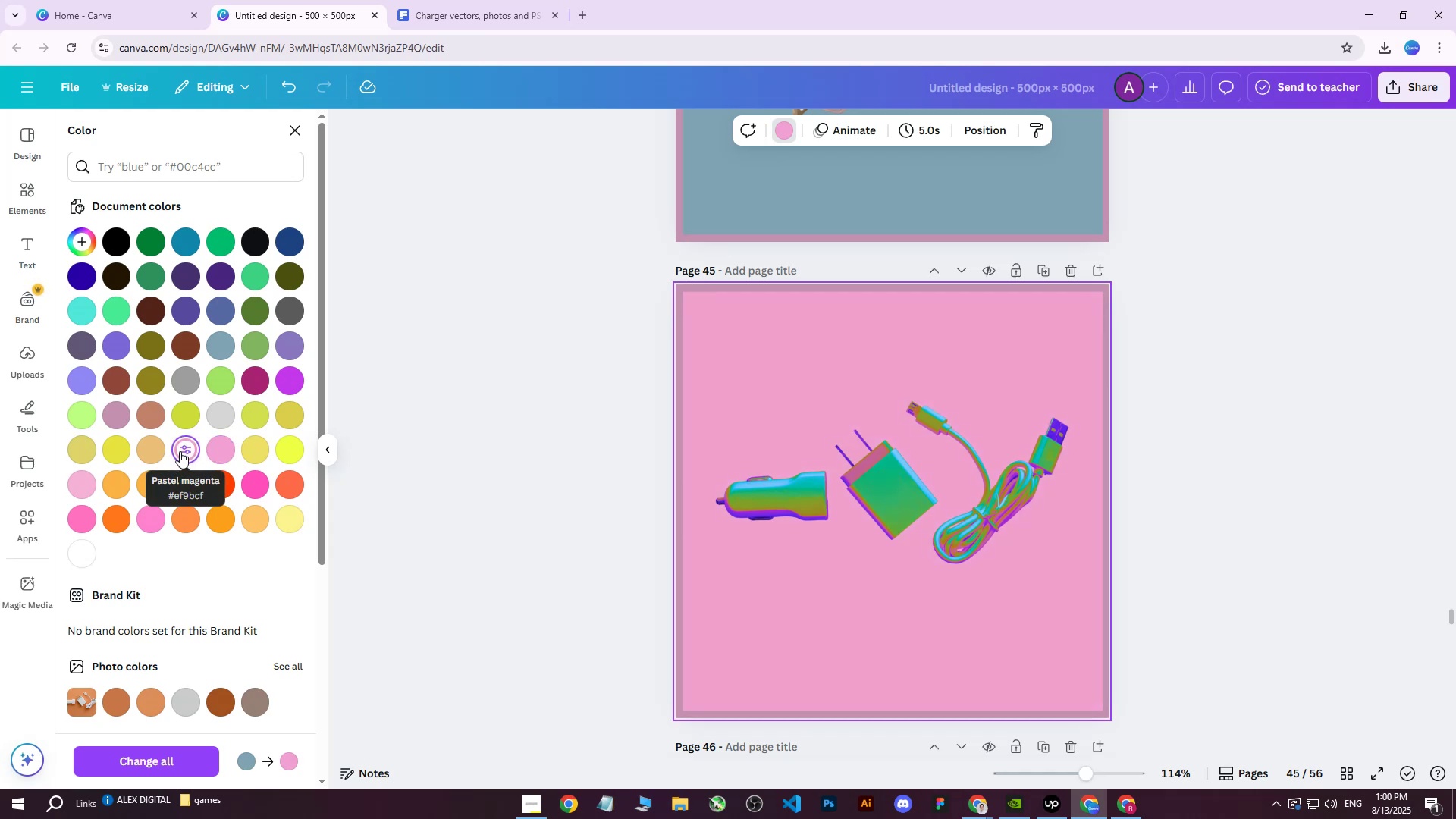 
wait(7.14)
 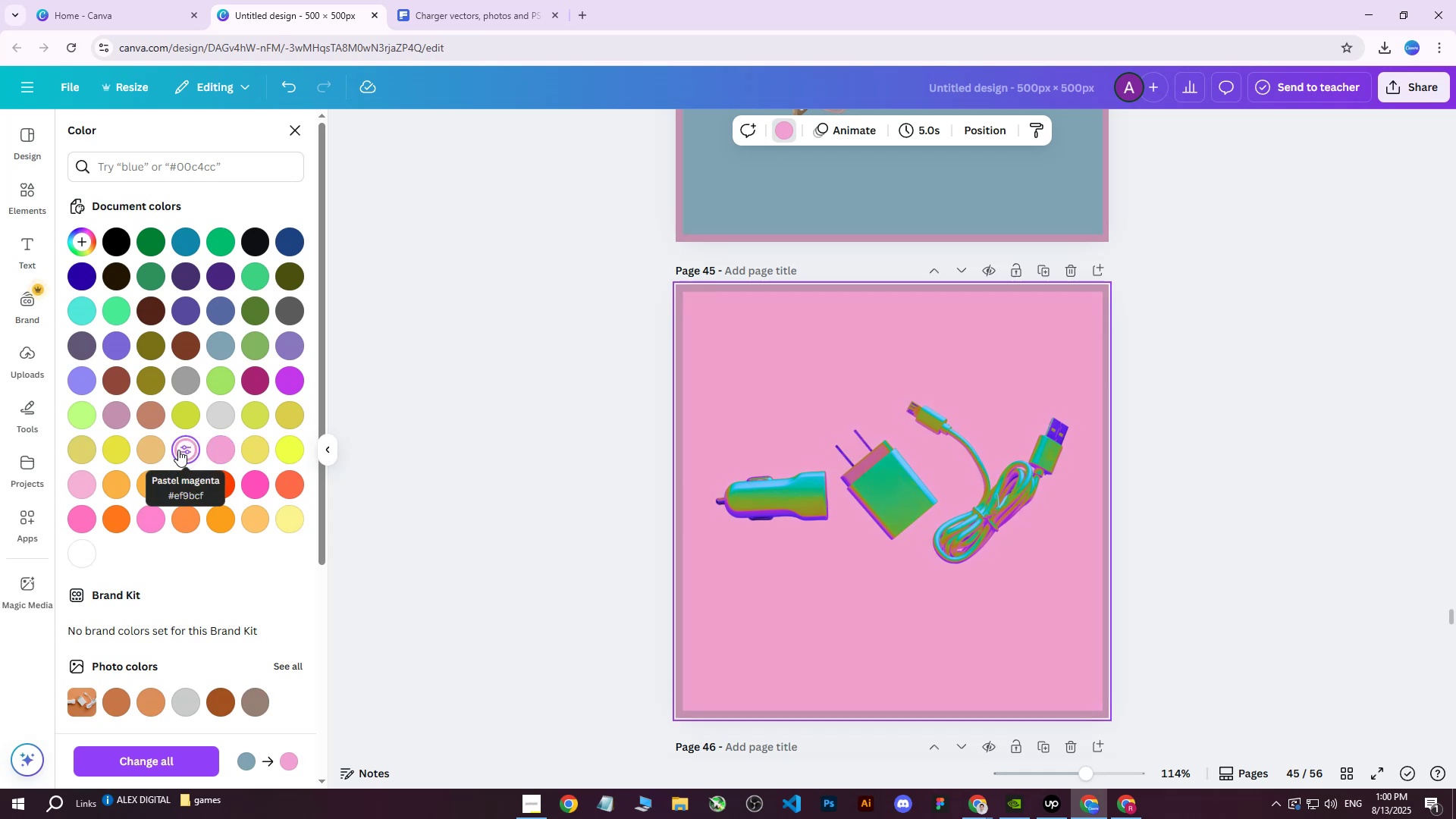 
left_click([90, 485])
 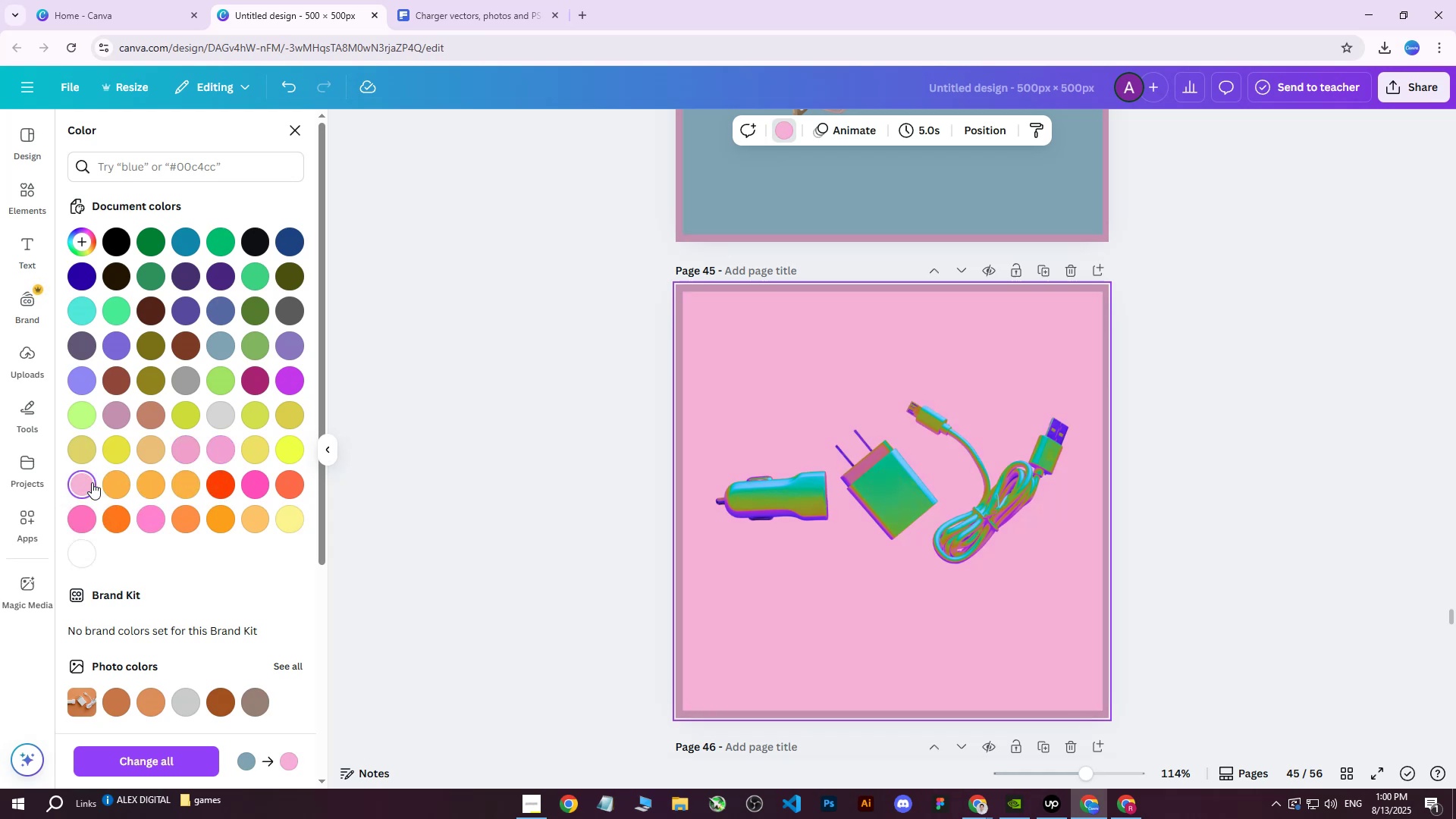 
double_click([86, 484])
 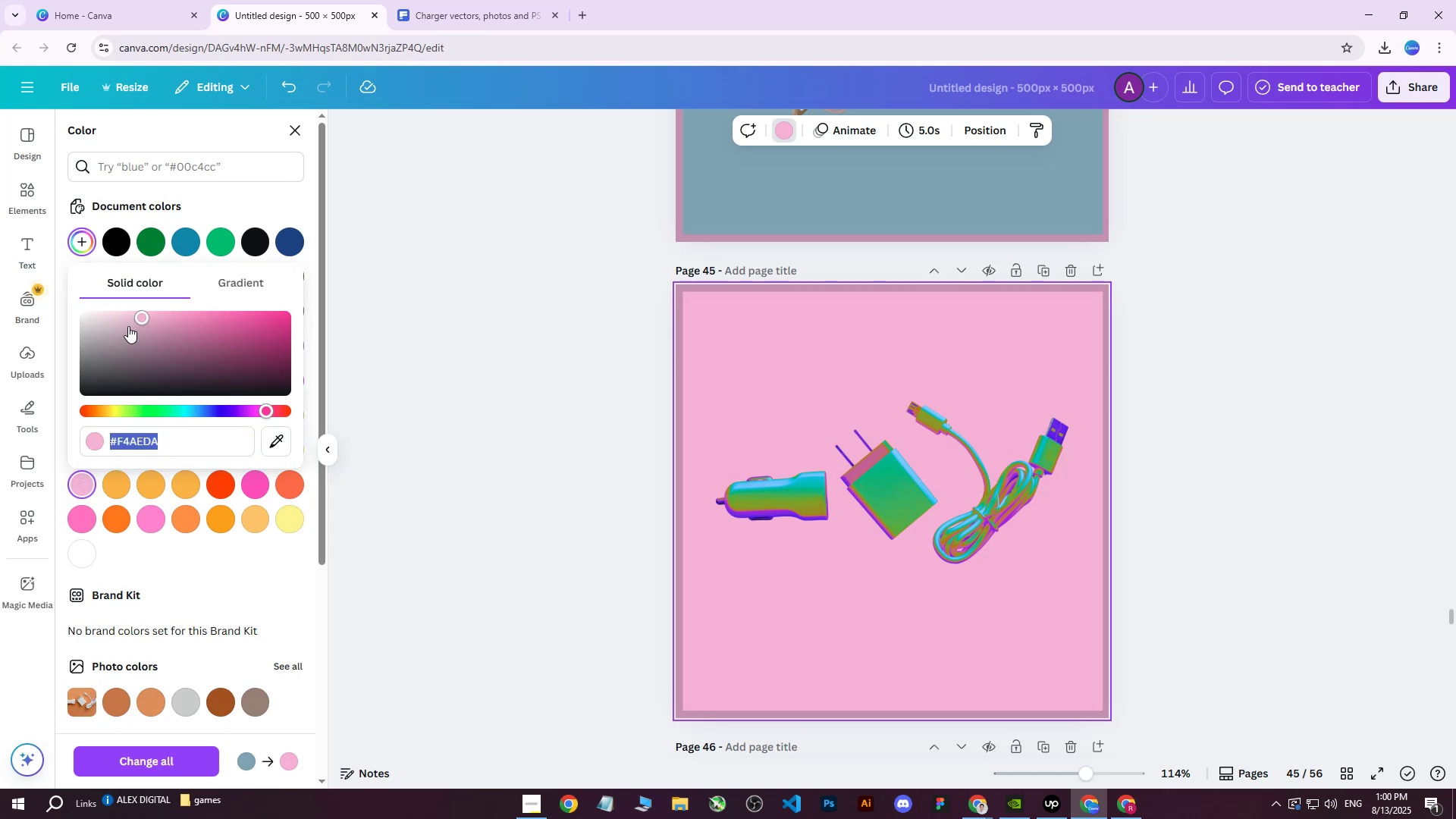 
left_click_drag(start_coordinate=[143, 319], to_coordinate=[130, 317])
 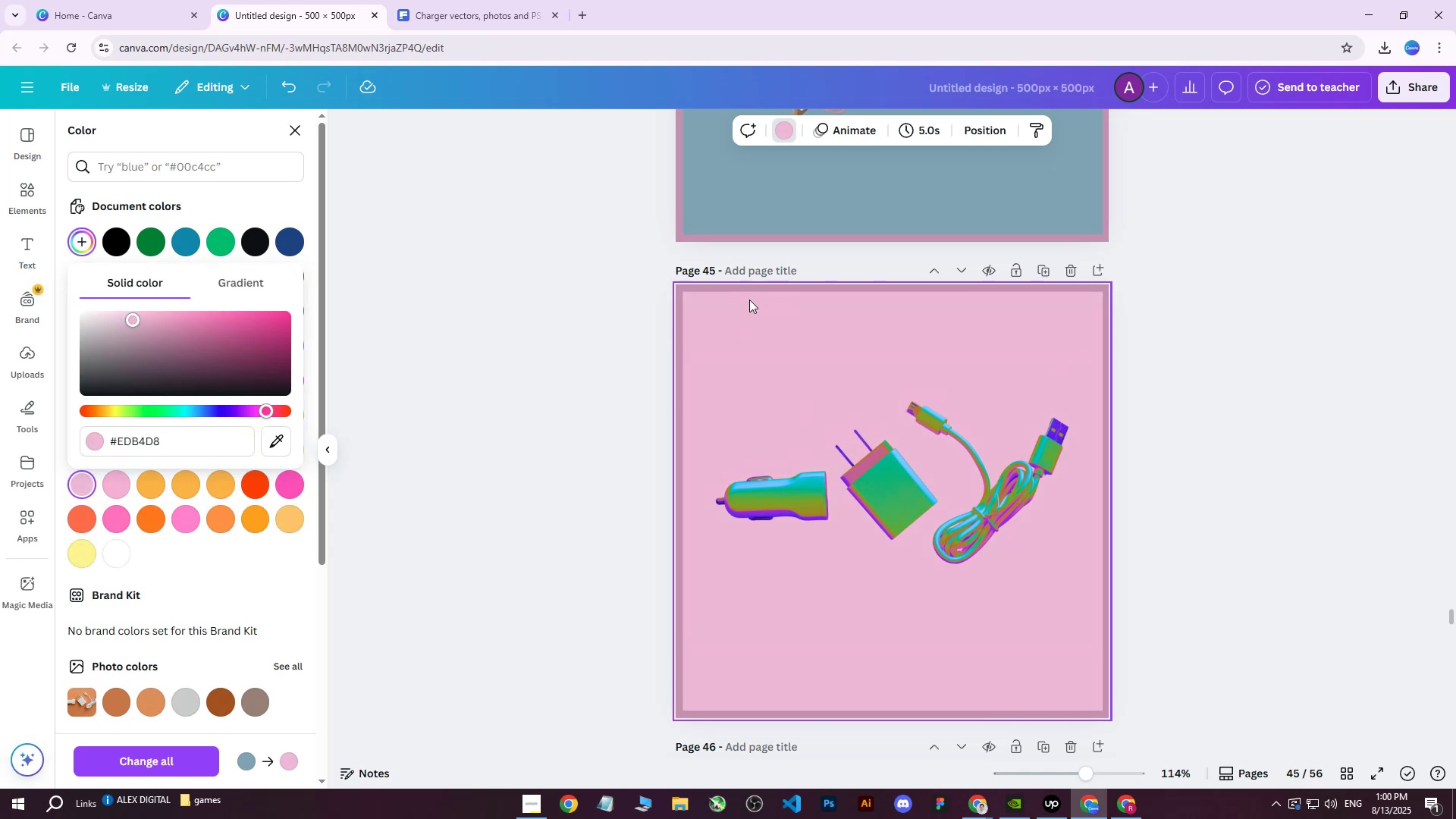 
scroll: coordinate [803, 336], scroll_direction: up, amount: 5.0
 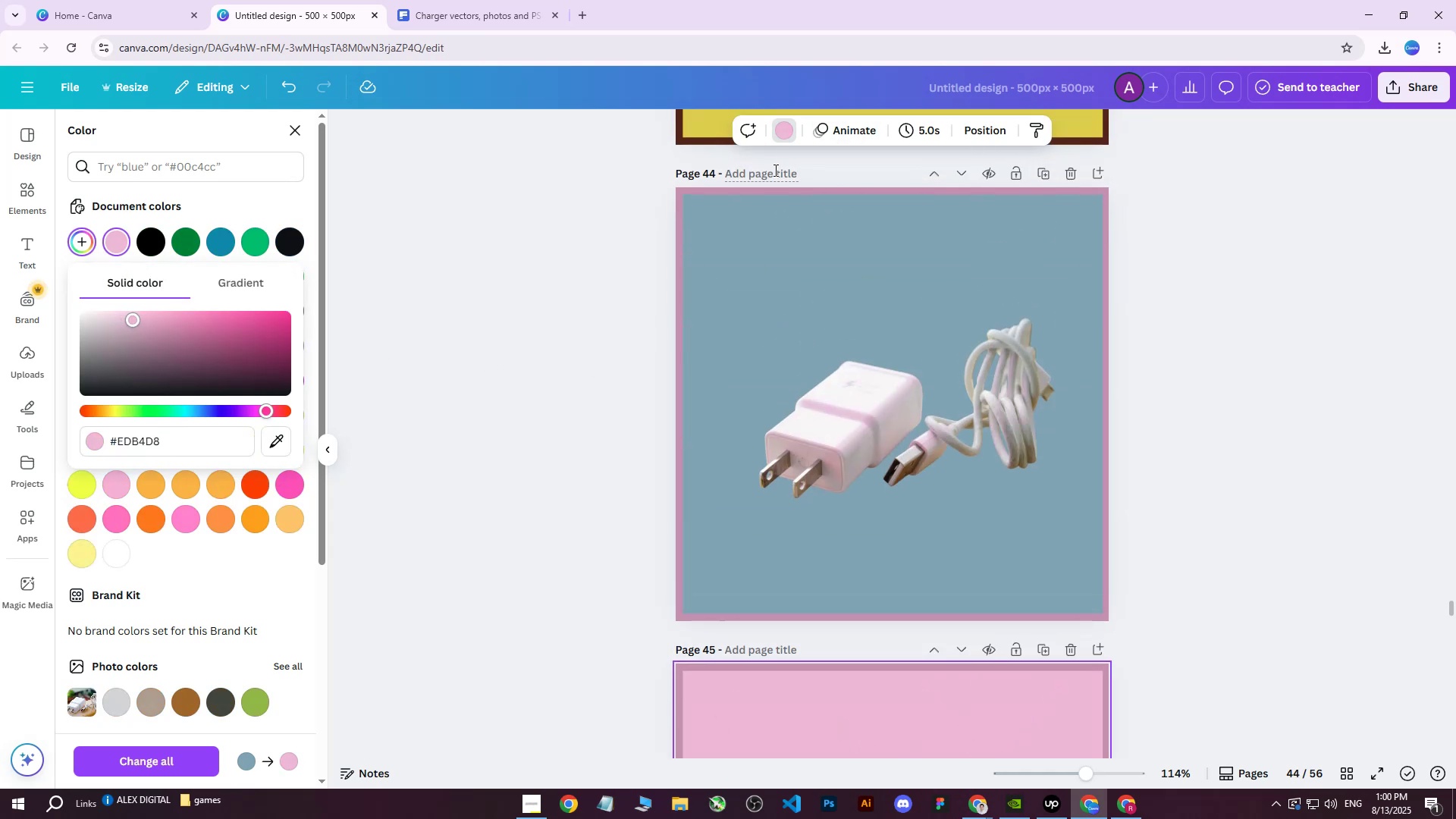 
scroll: coordinate [818, 488], scroll_direction: down, amount: 5.0
 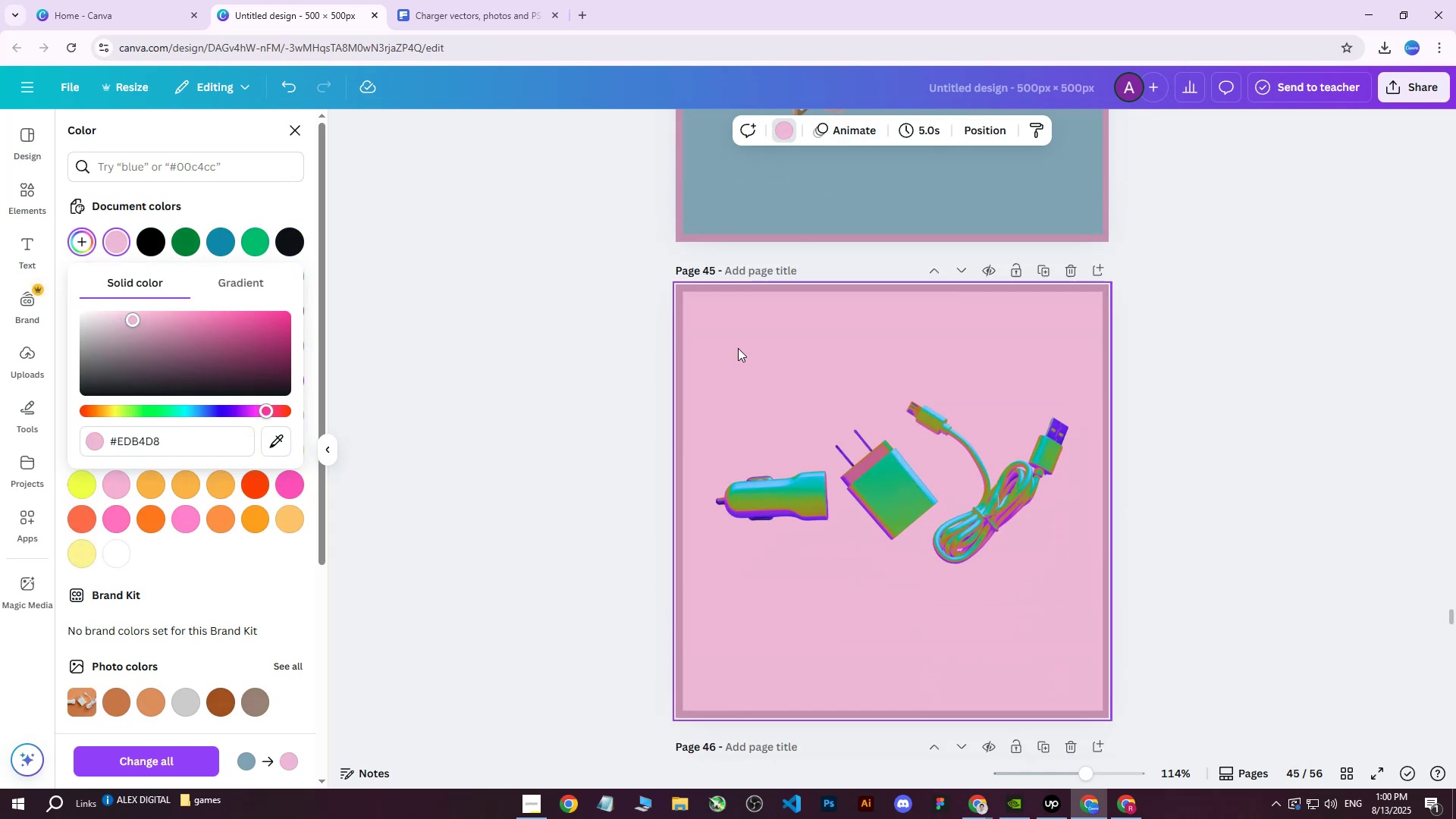 
left_click([738, 334])
 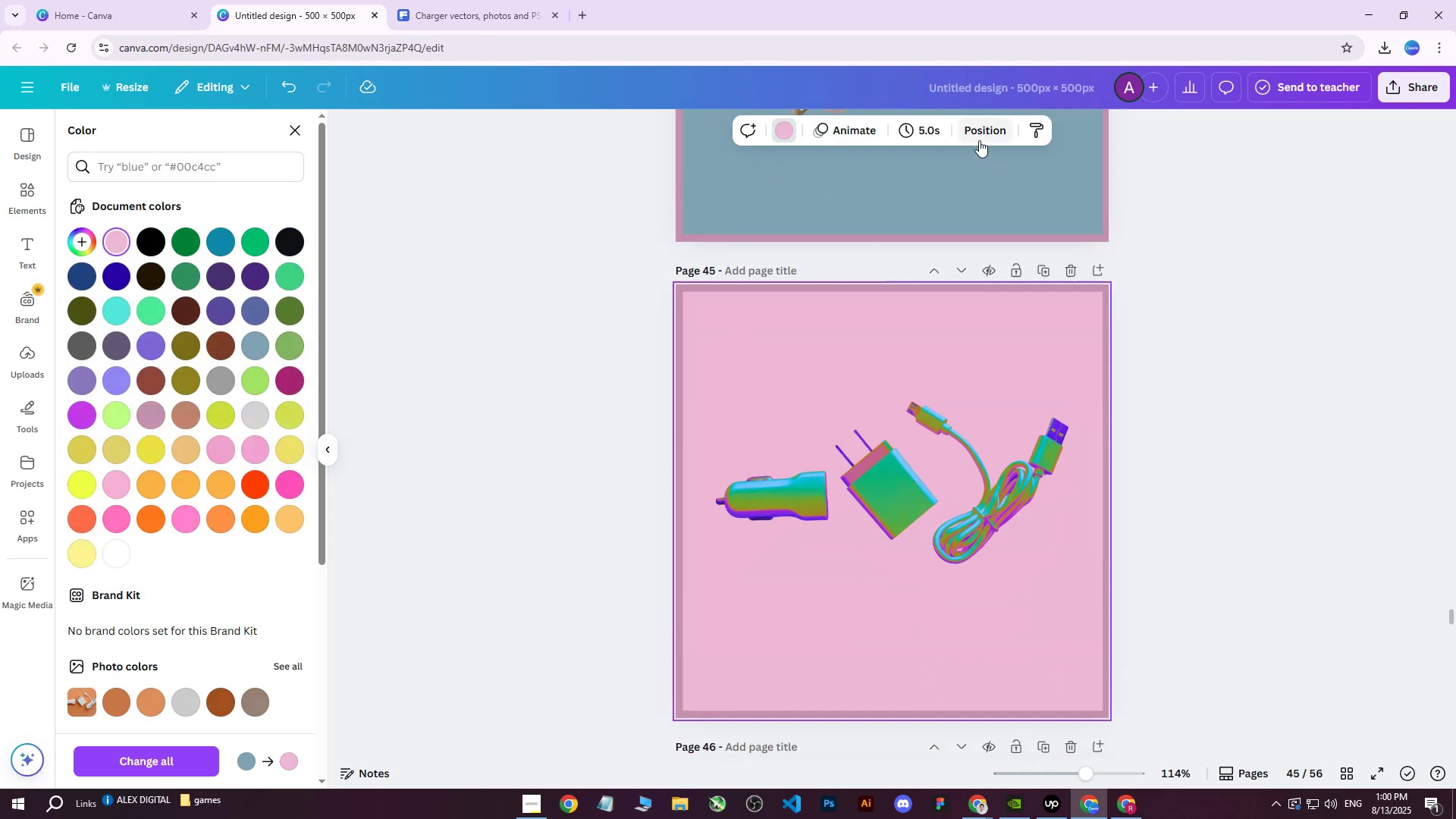 
left_click([984, 132])
 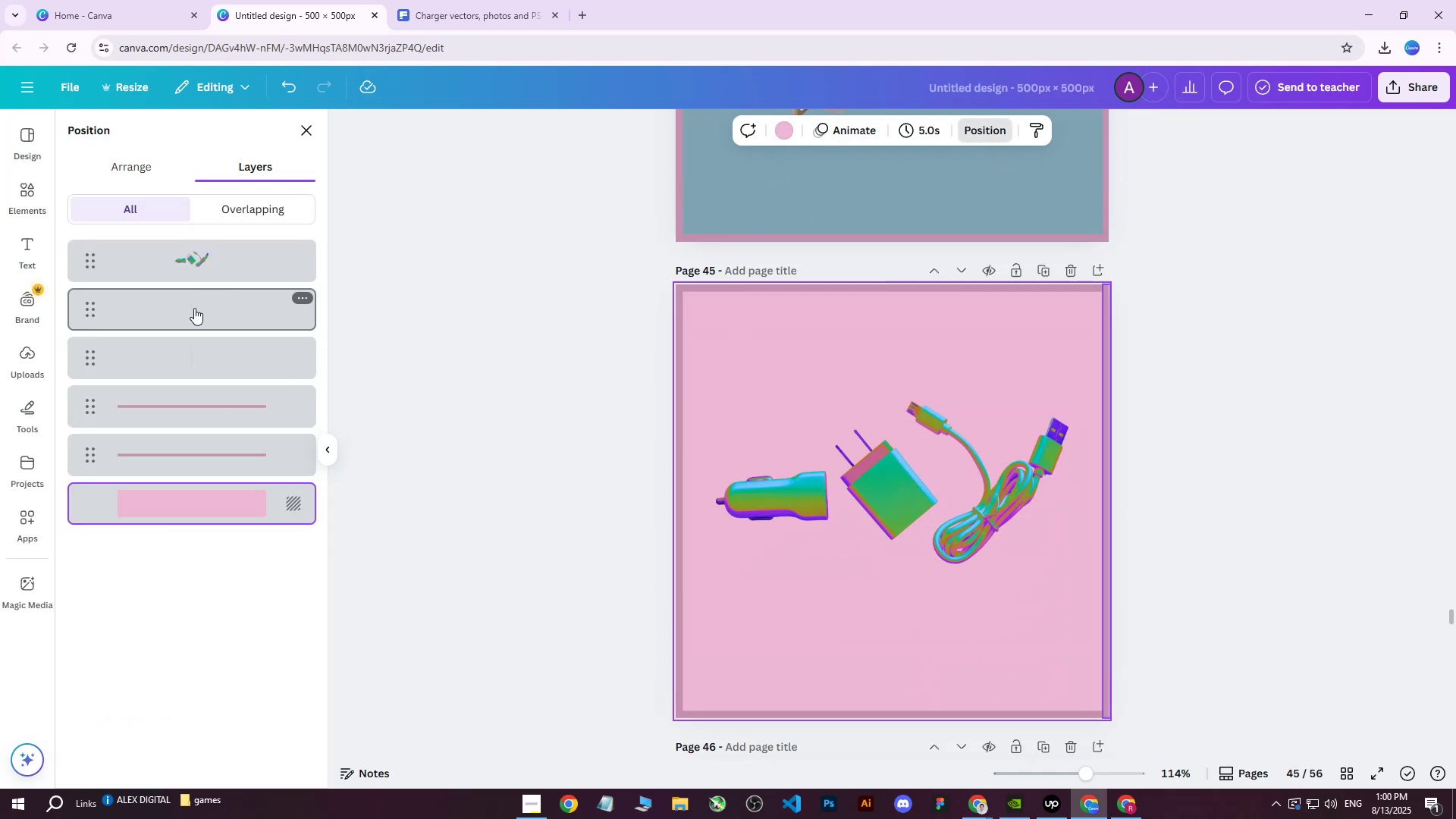 
left_click([184, 315])
 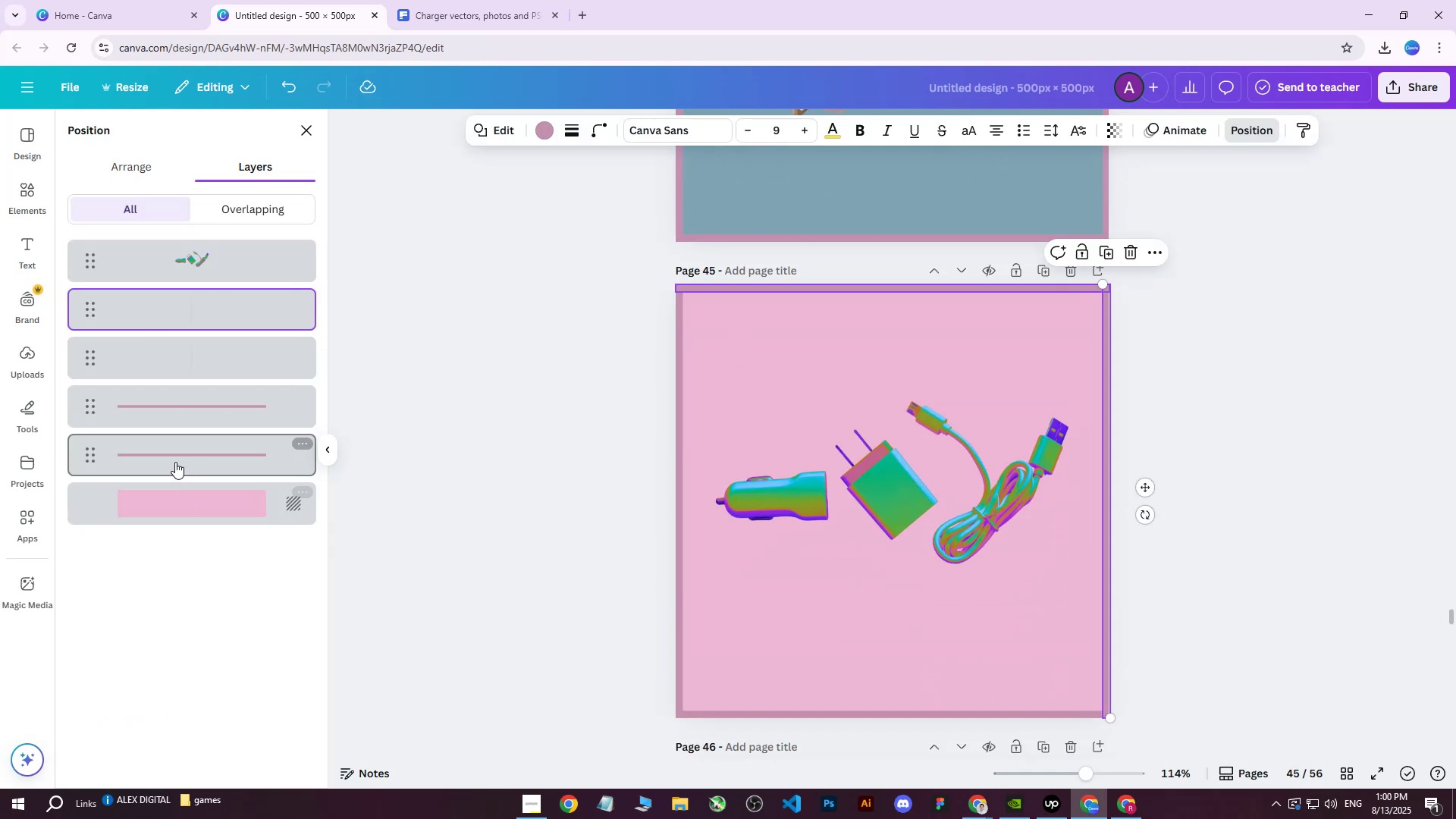 
hold_key(key=ShiftLeft, duration=0.67)
left_click([175, 460])
 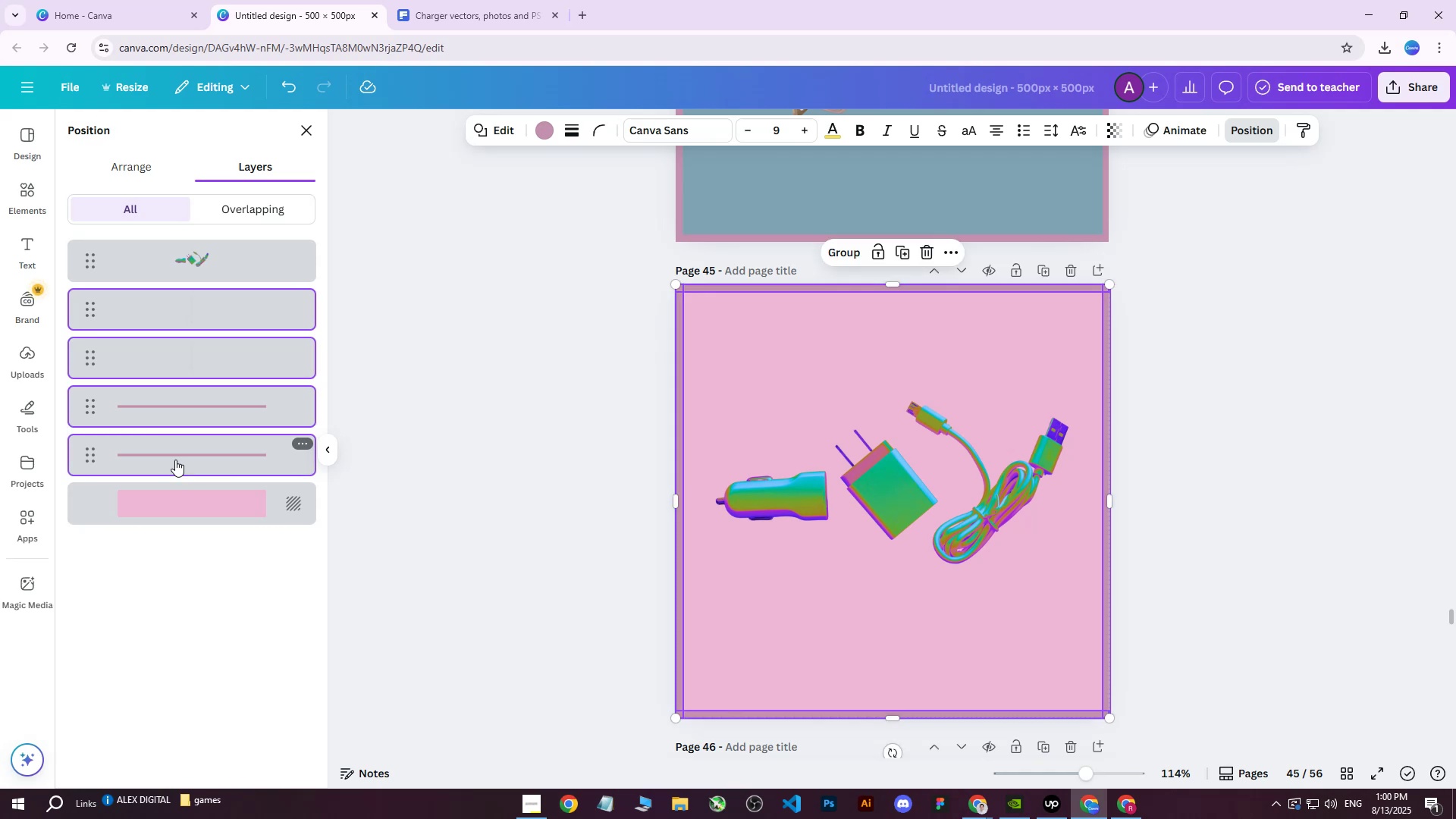 
mouse_move([416, 458])
 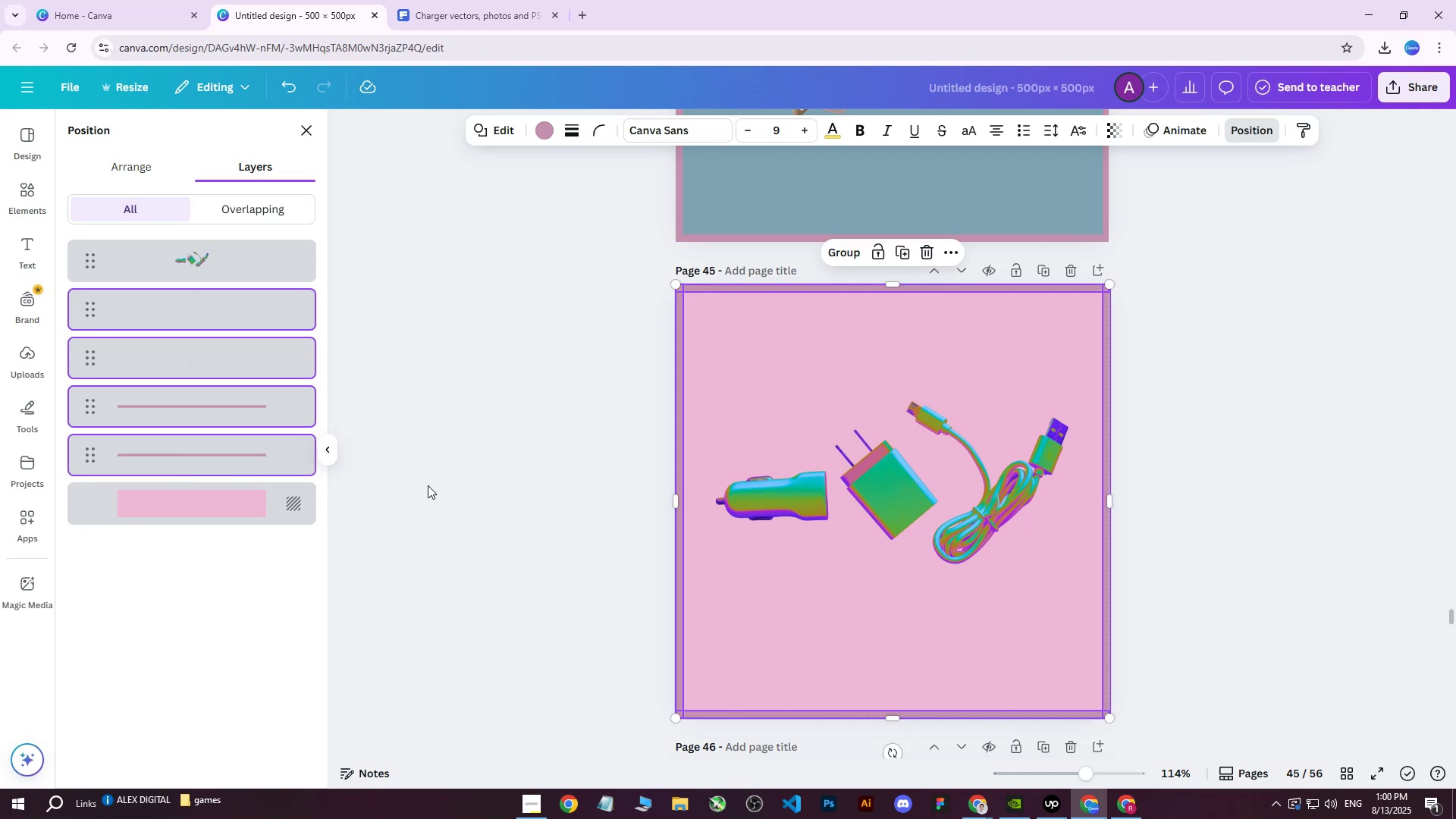 
left_click([554, 129])
 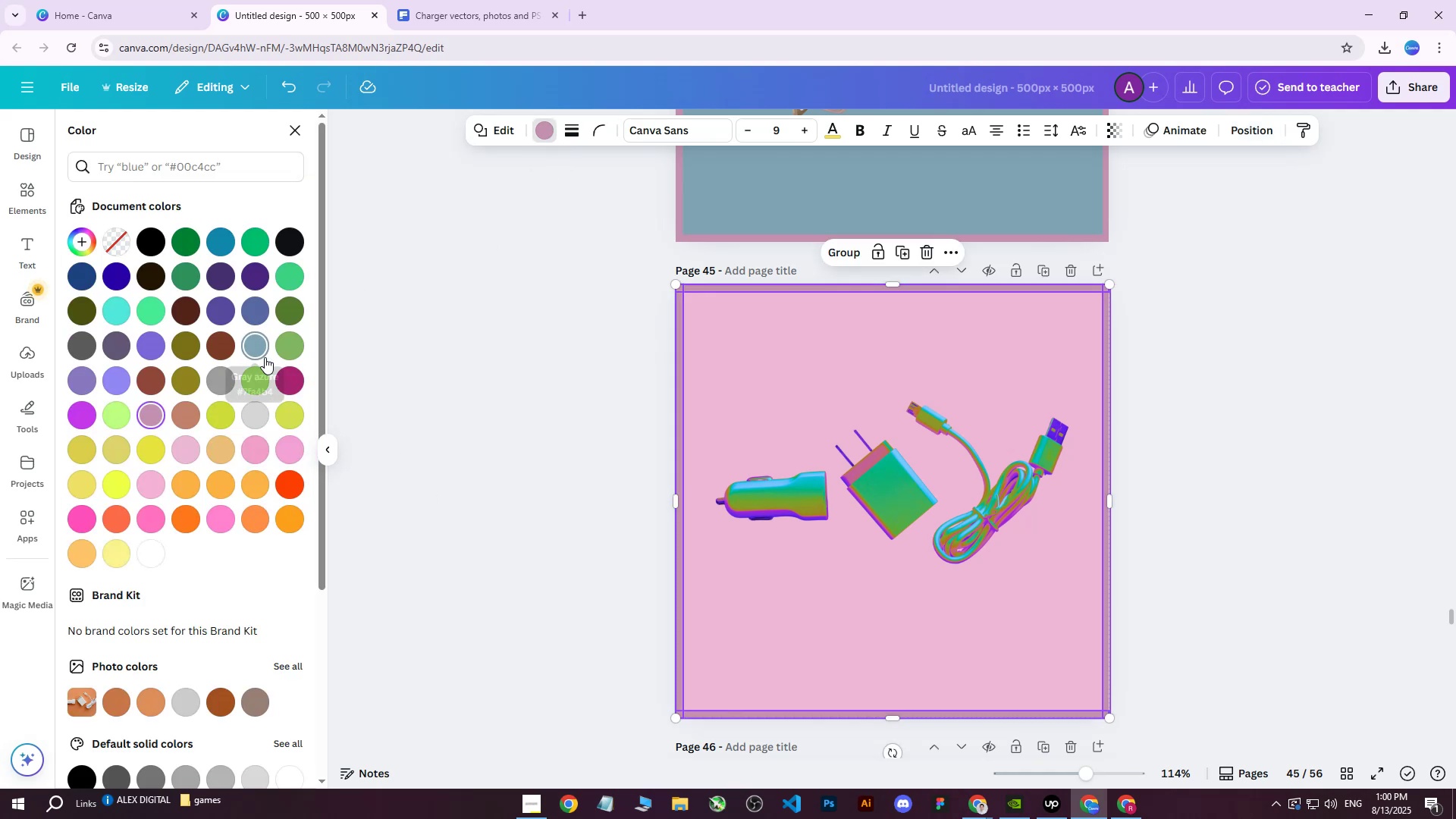 
left_click([294, 304])
 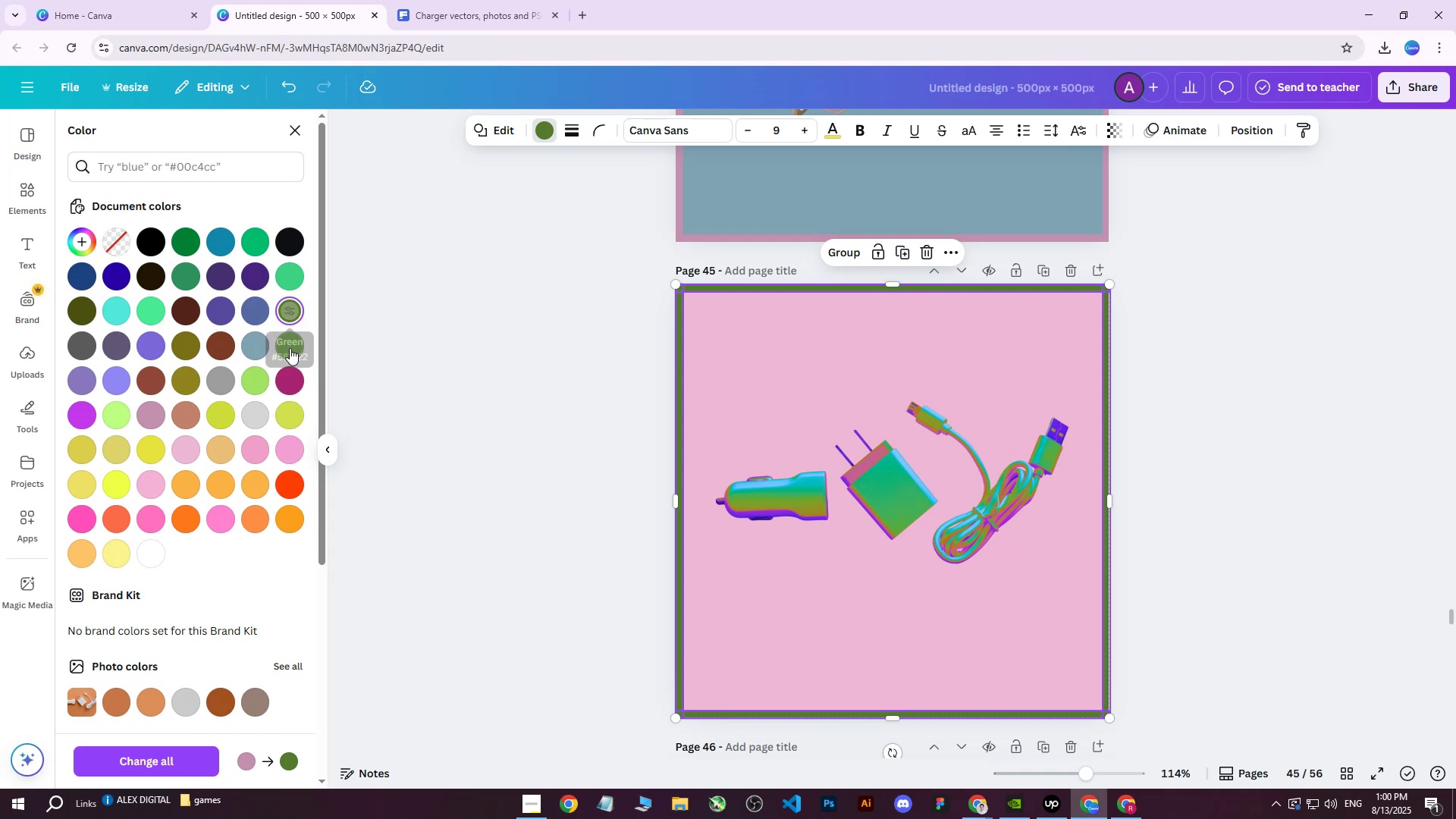 
left_click([288, 349])
 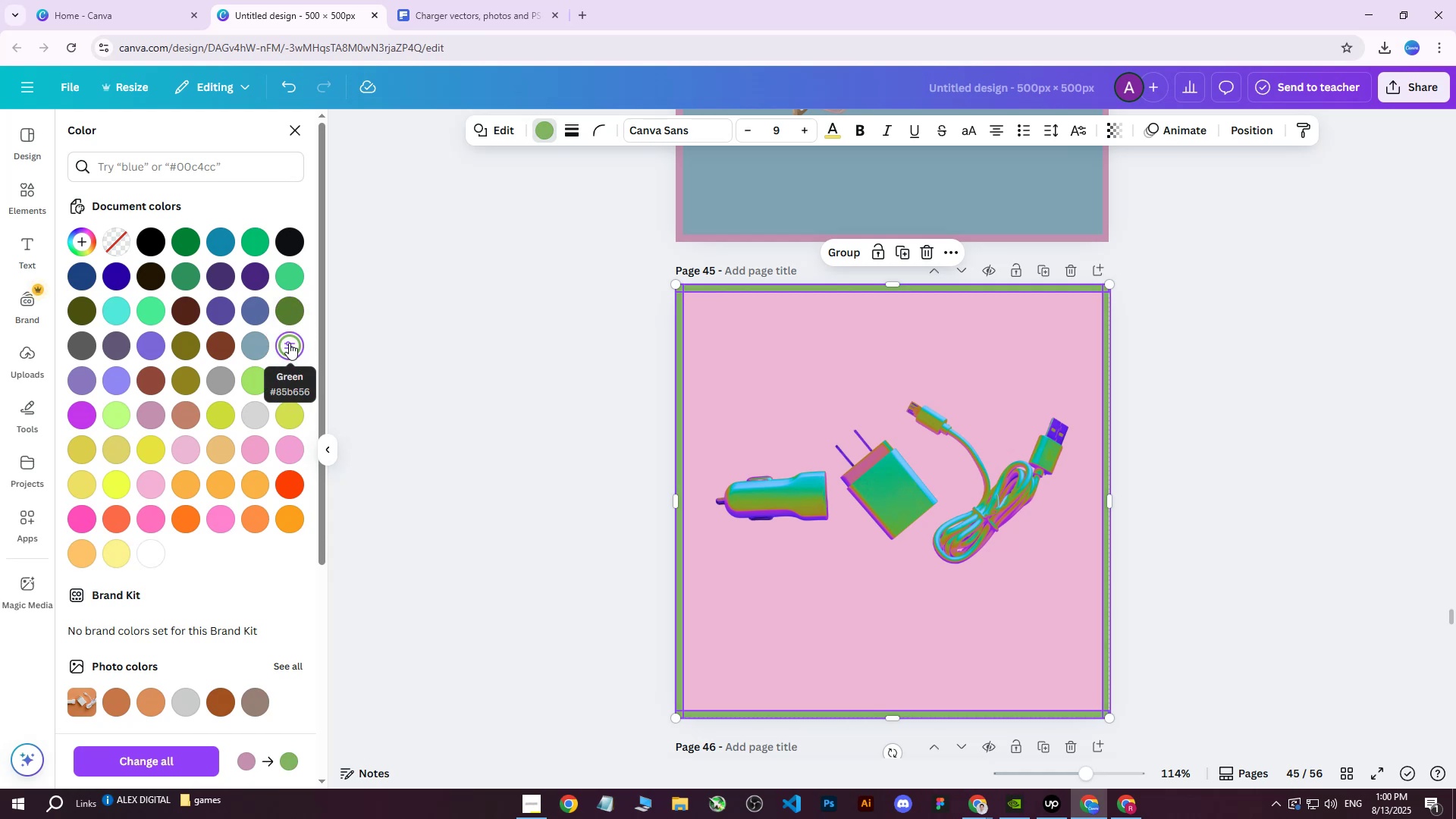 
left_click([291, 317])
 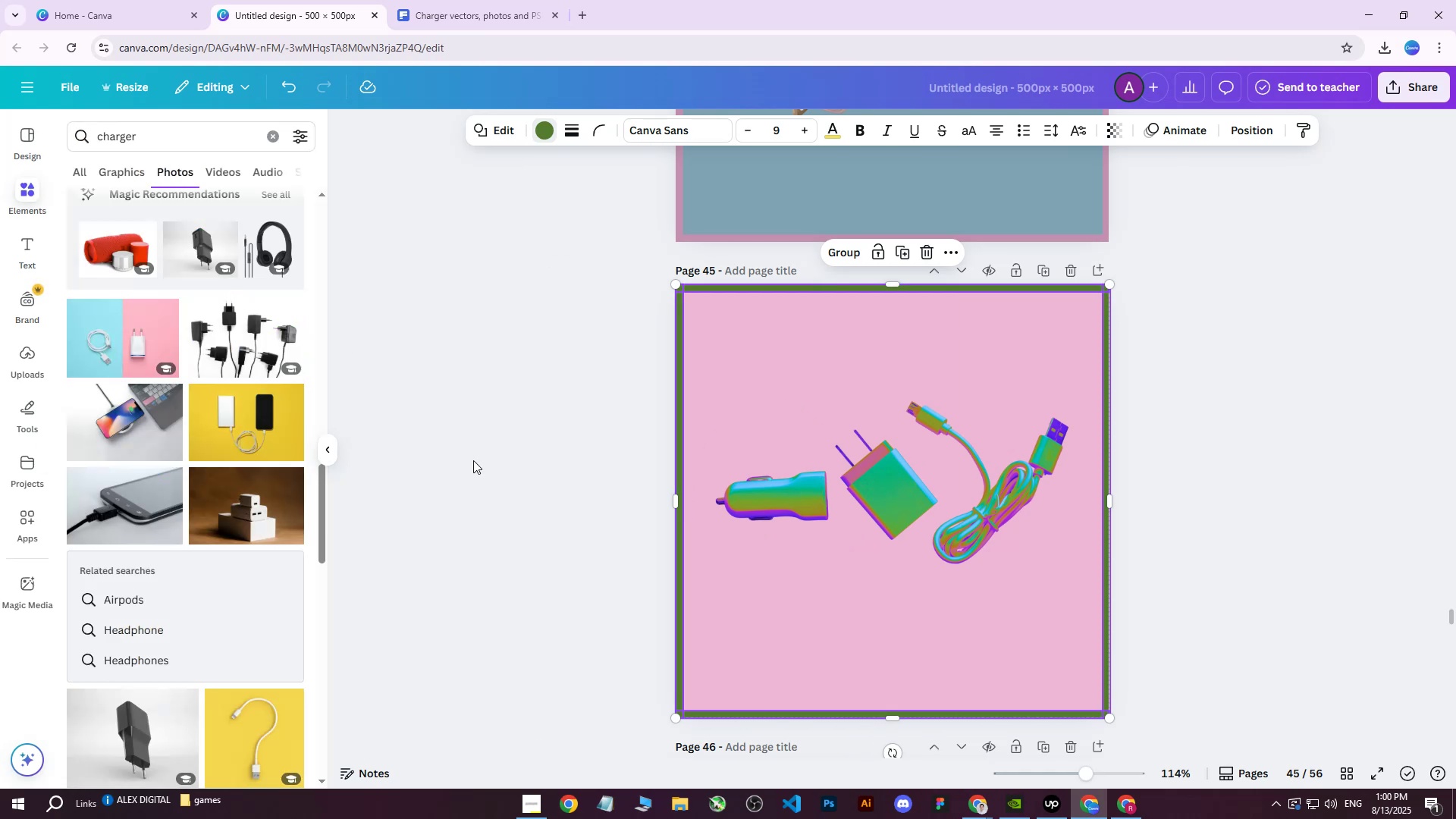 
double_click([473, 460])
 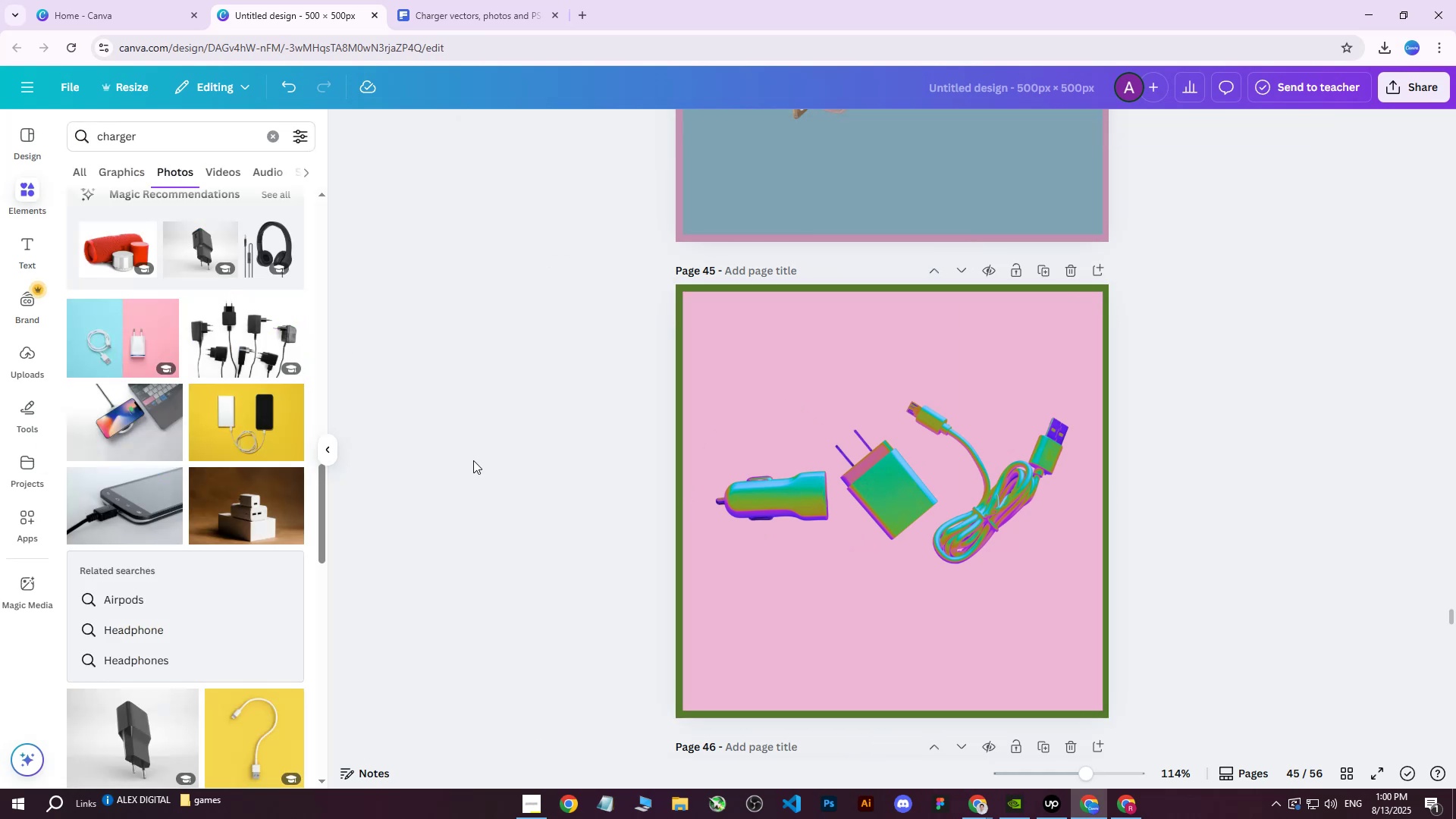 
triple_click([473, 460])
 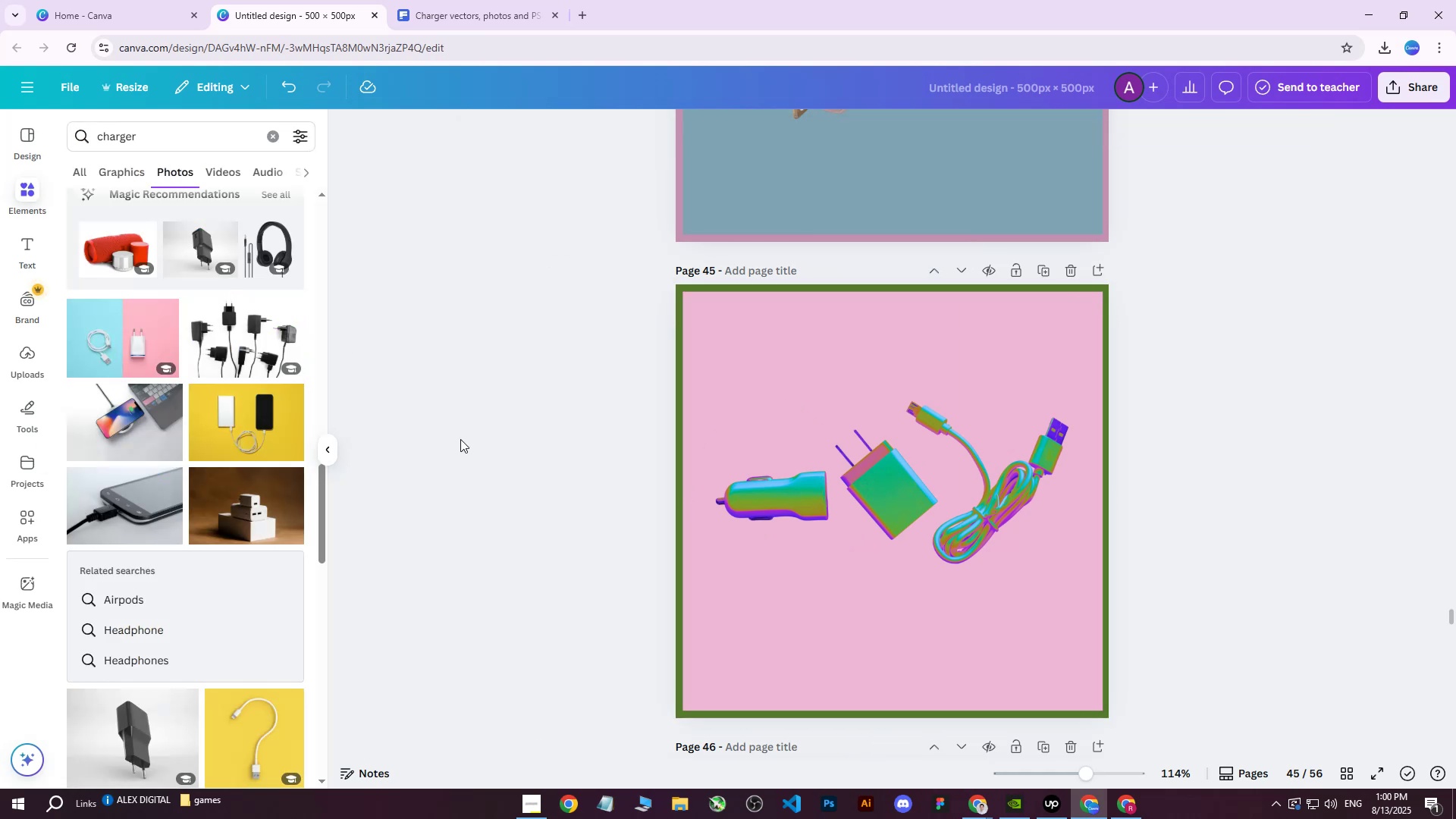 
scroll: coordinate [460, 439], scroll_direction: up, amount: 1.0
 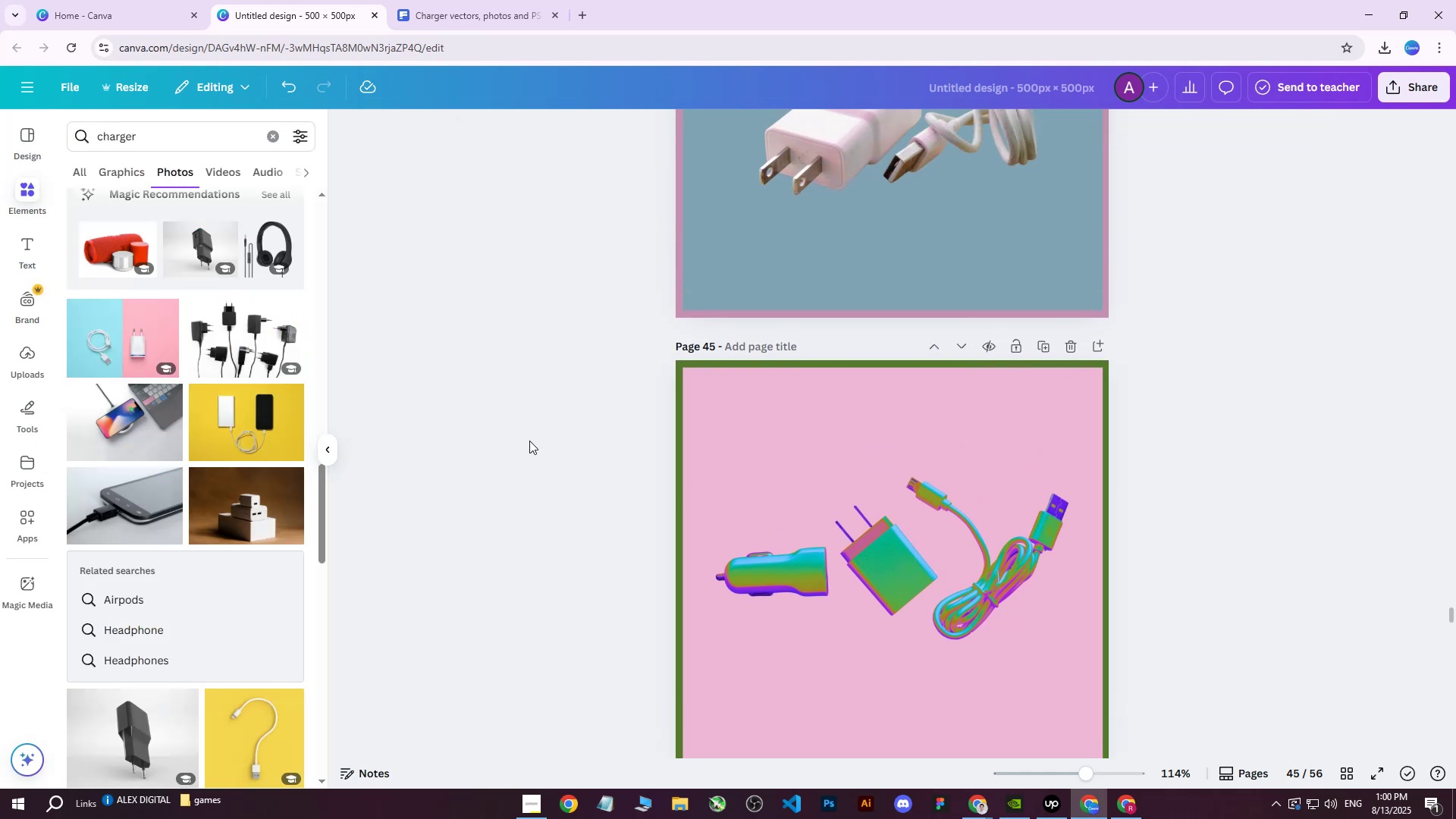 
scroll: coordinate [529, 441], scroll_direction: down, amount: 1.0
 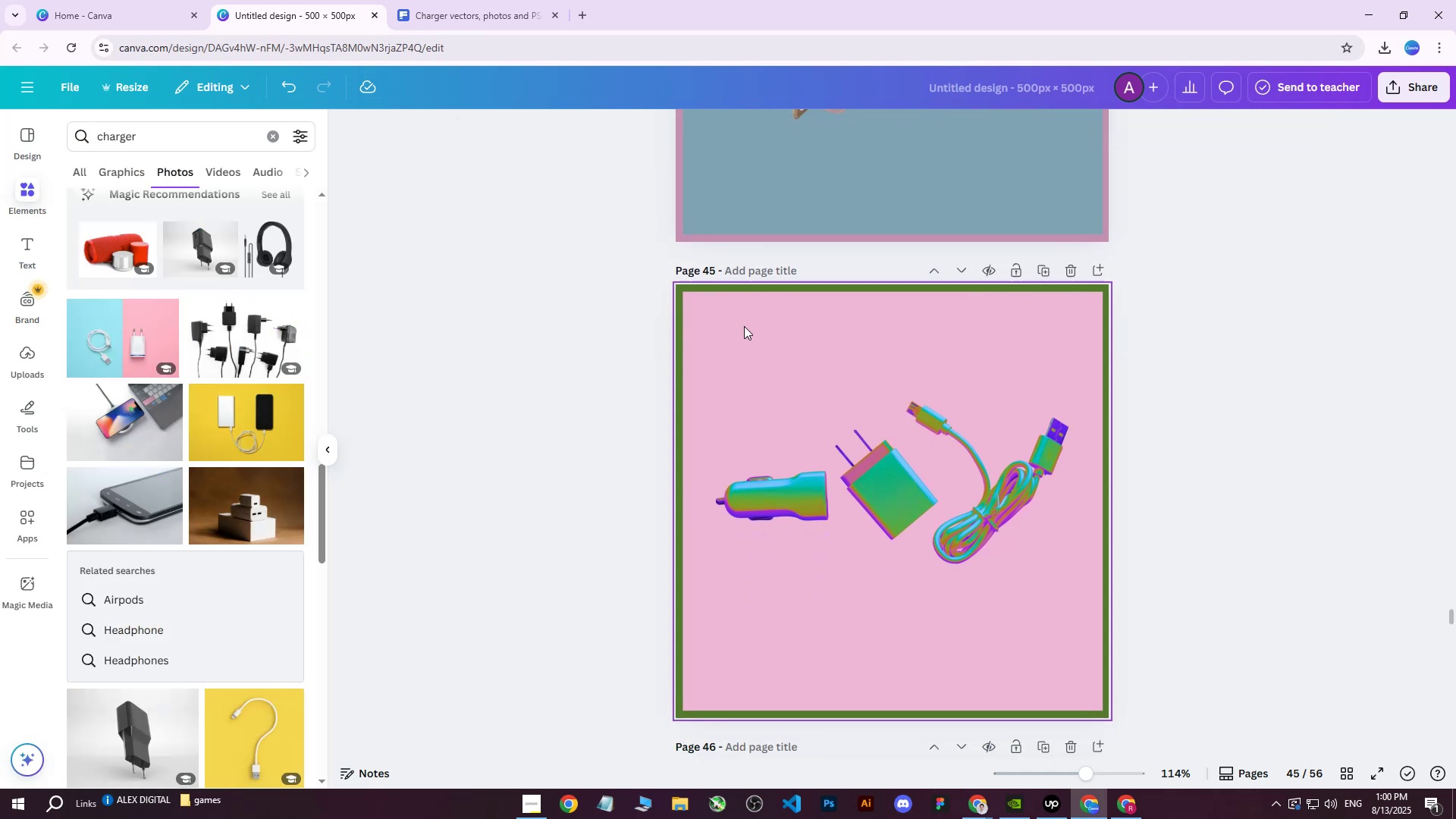 
left_click([756, 345])
 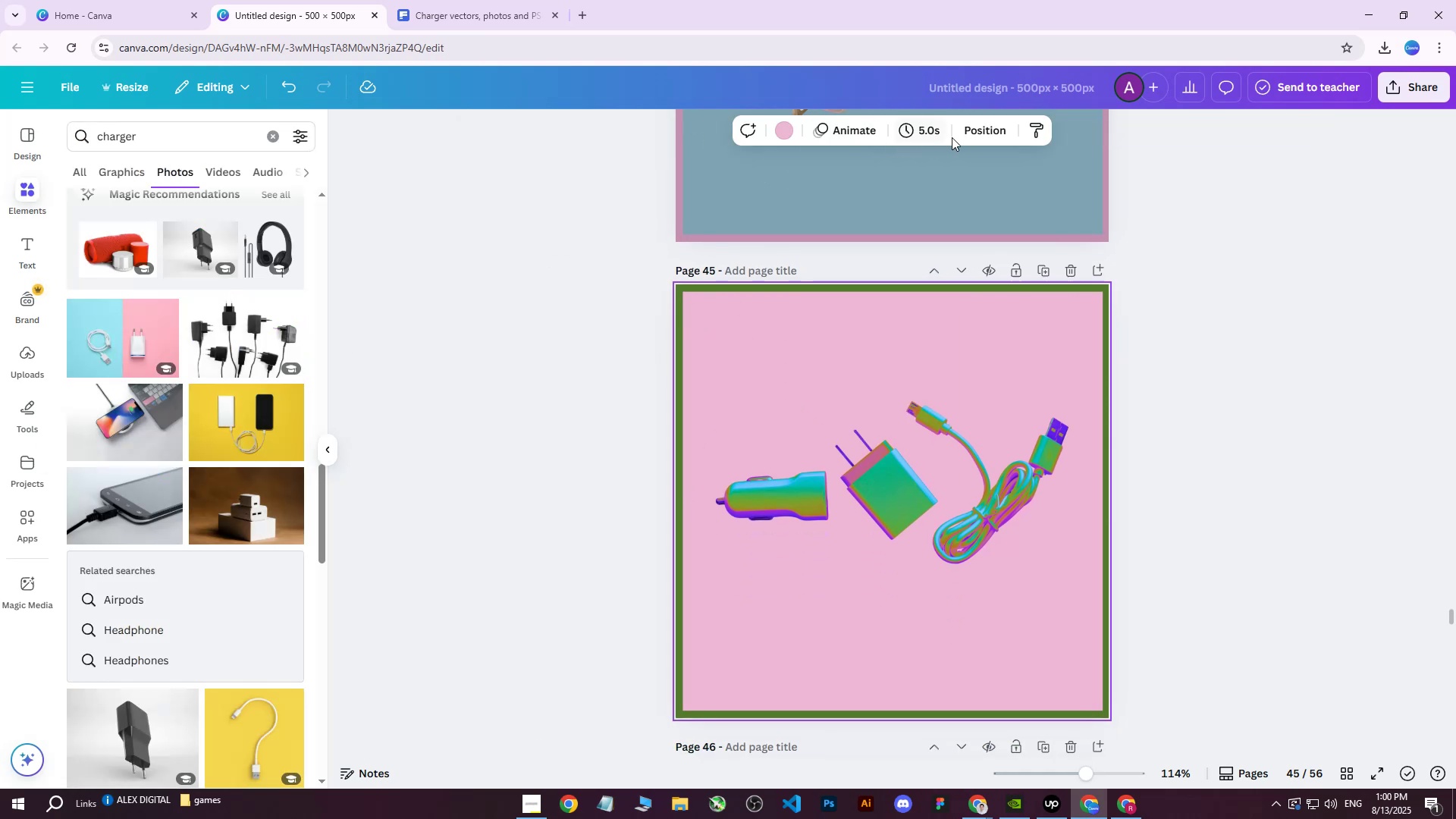 
left_click([981, 133])
 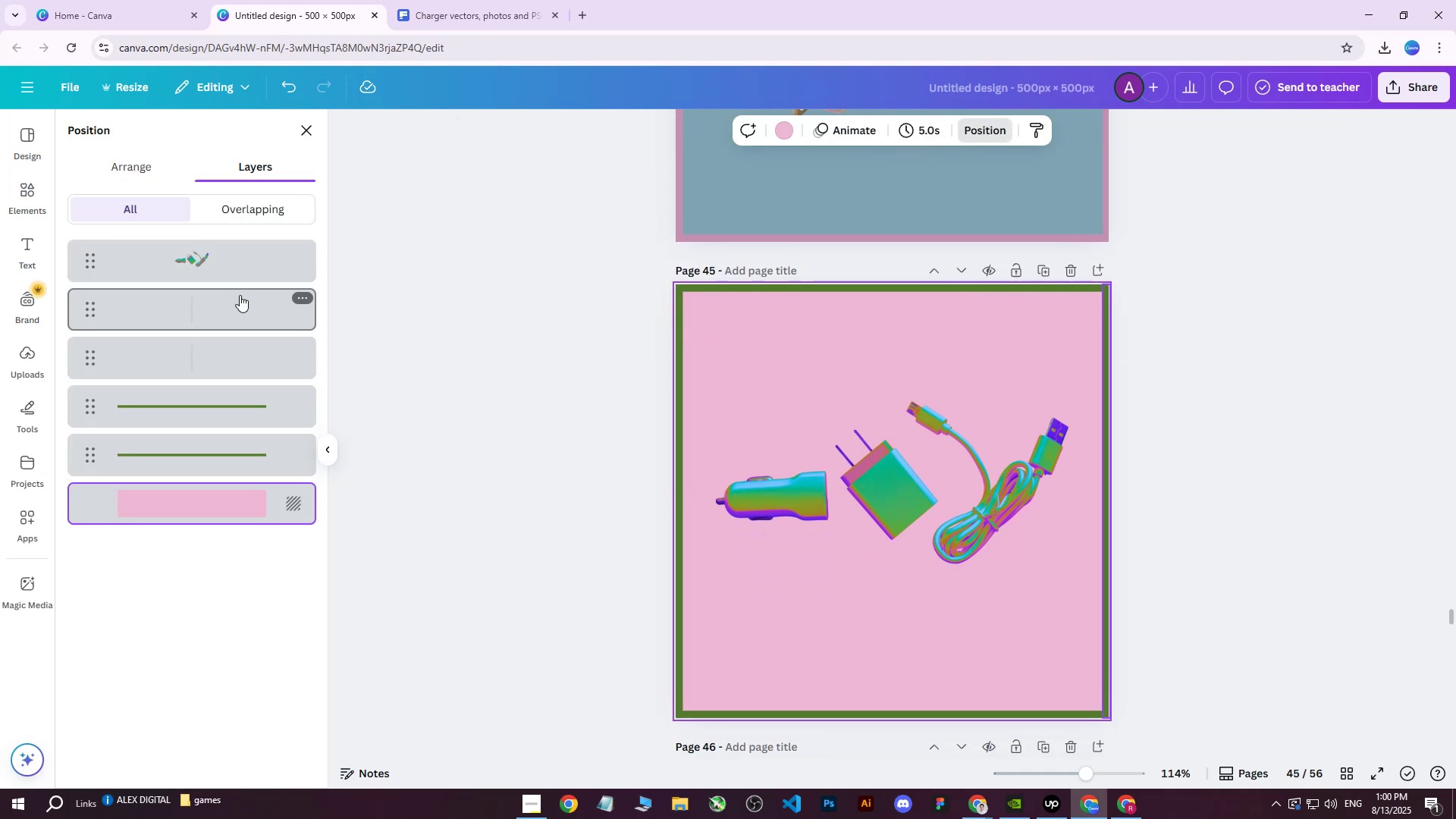 
left_click([231, 300])
 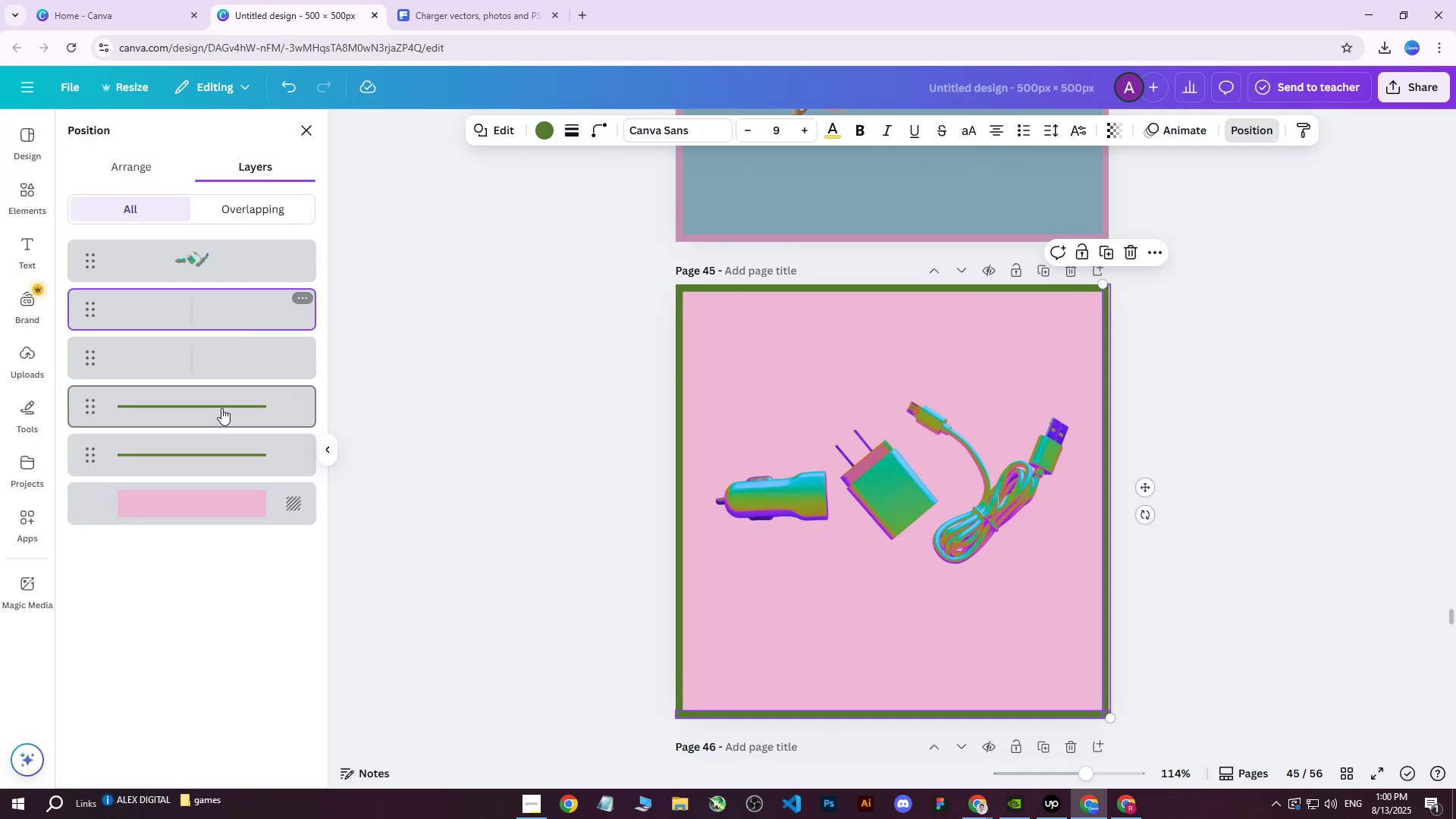 
hold_key(key=ShiftLeft, duration=0.39)
left_click([212, 450])
 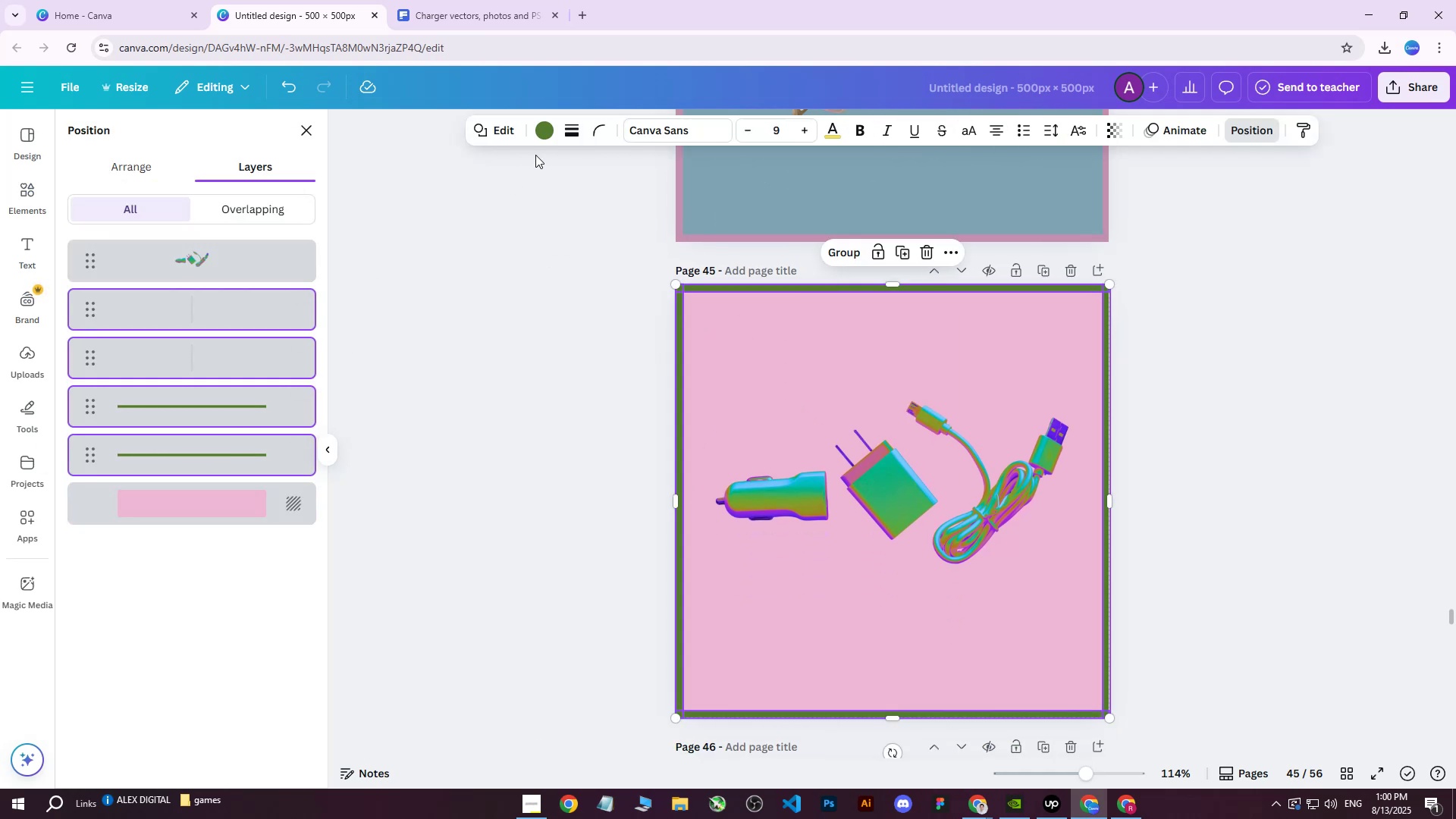 
left_click([551, 136])
 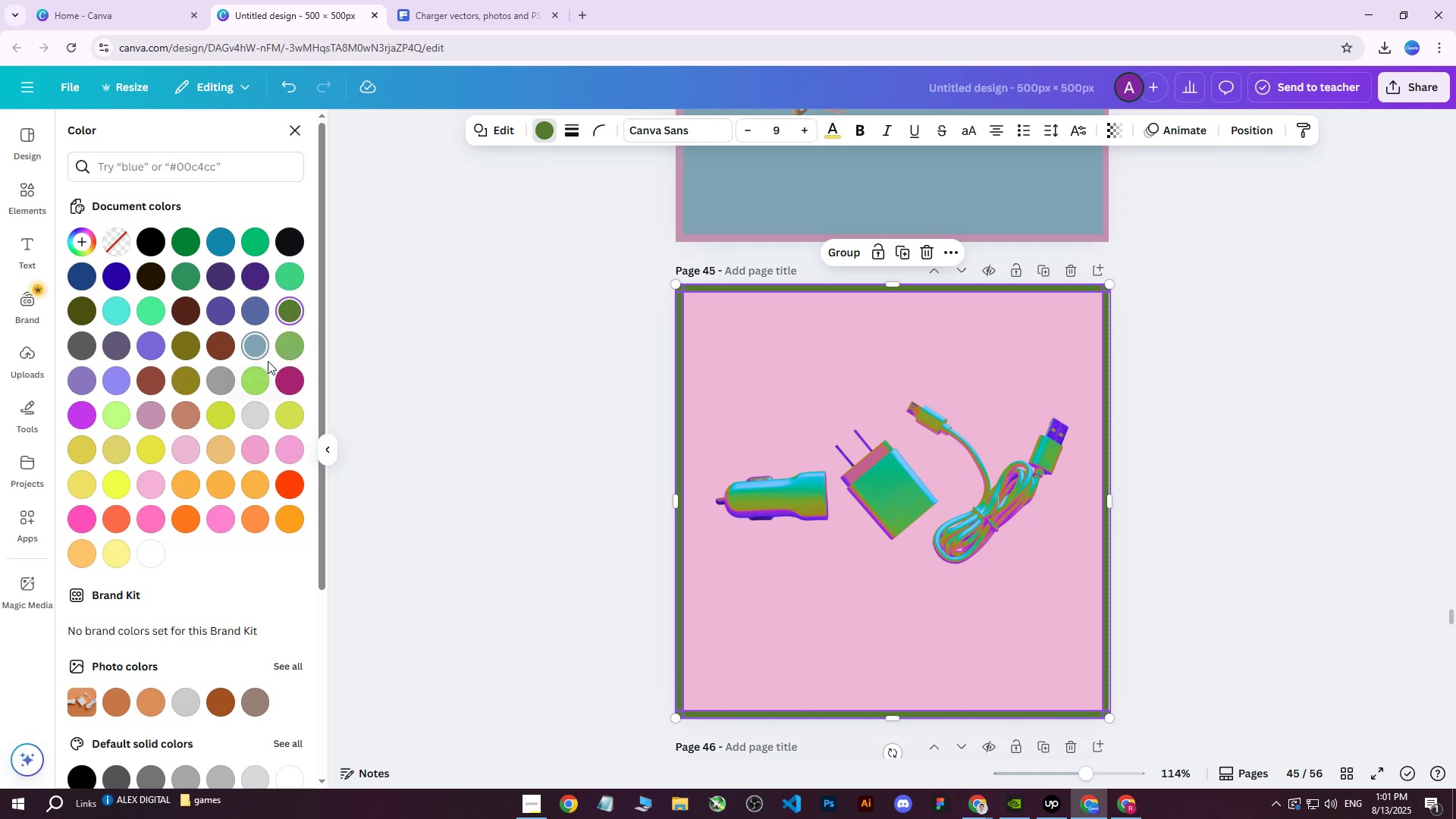 
left_click([197, 271])
 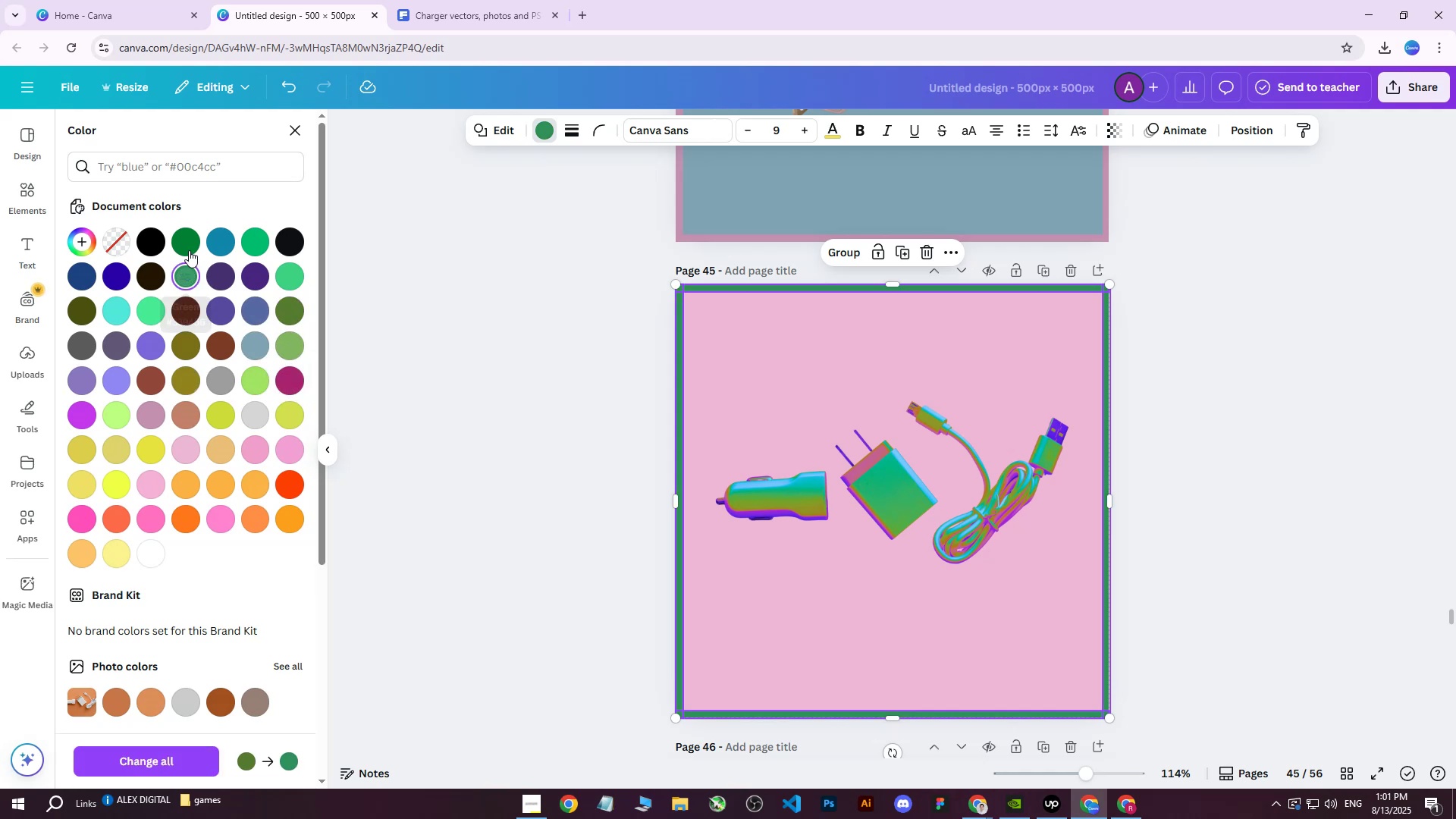 
left_click([188, 250])
 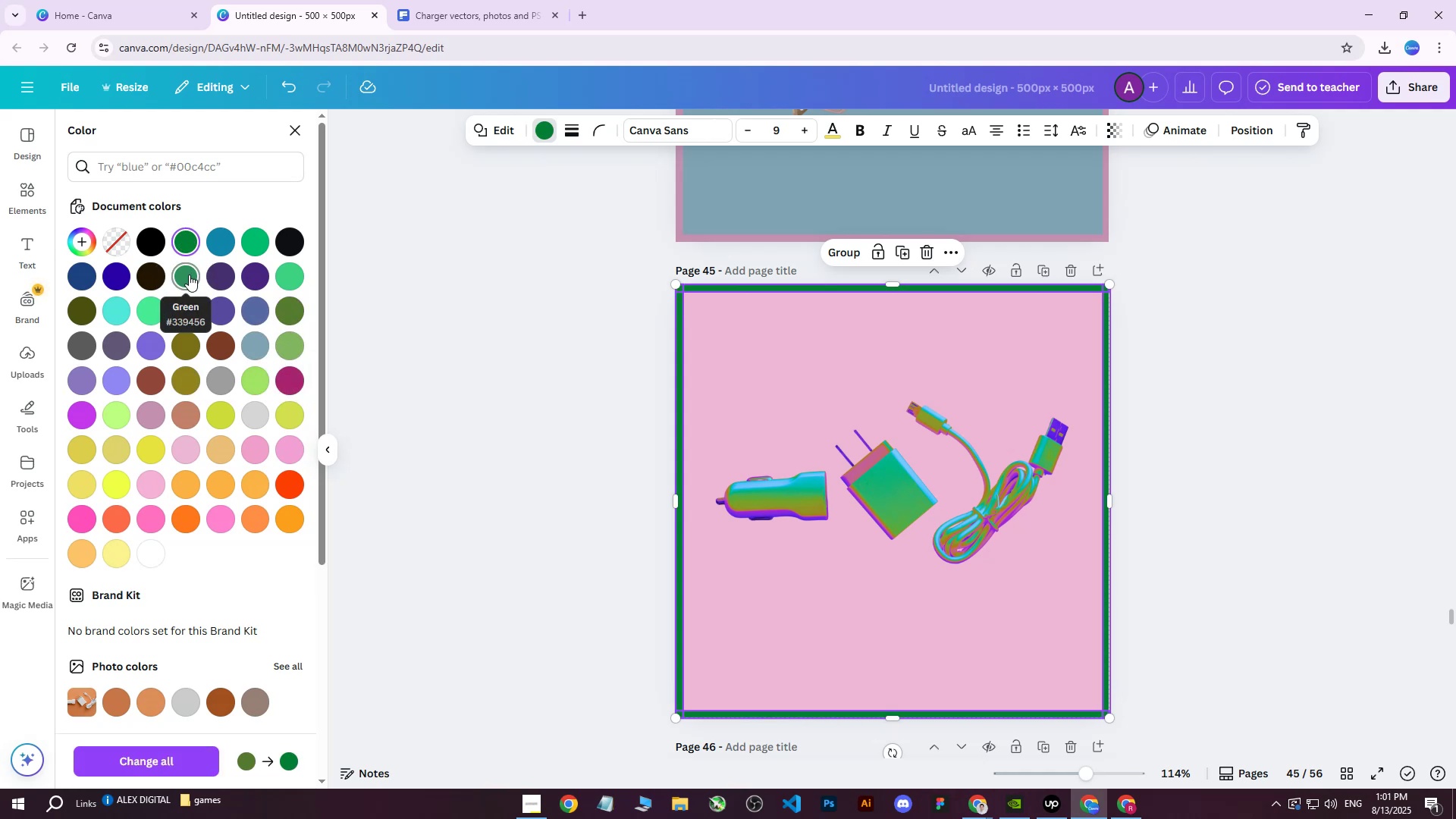 
left_click([189, 275])
 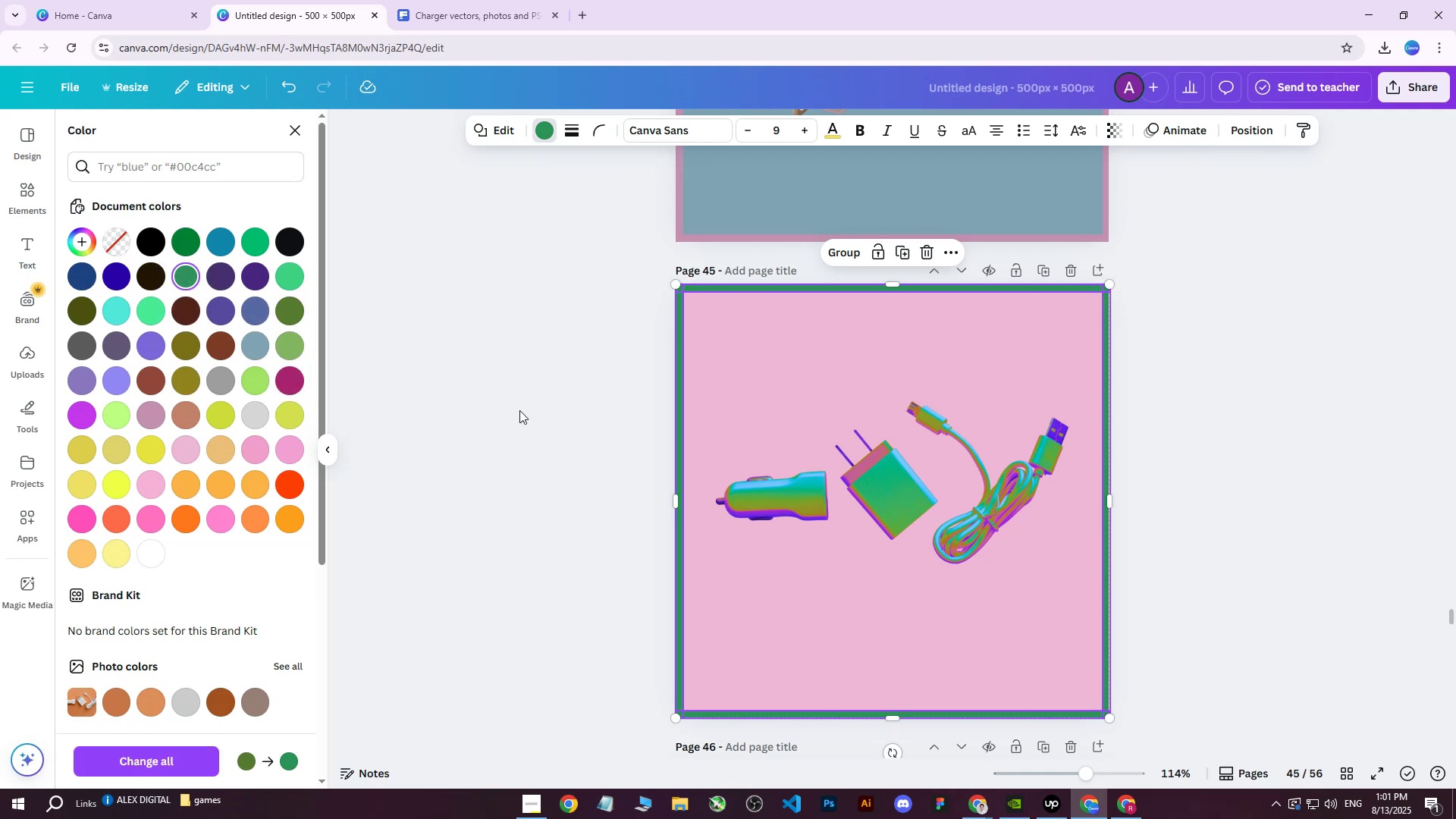 
double_click([519, 410])
 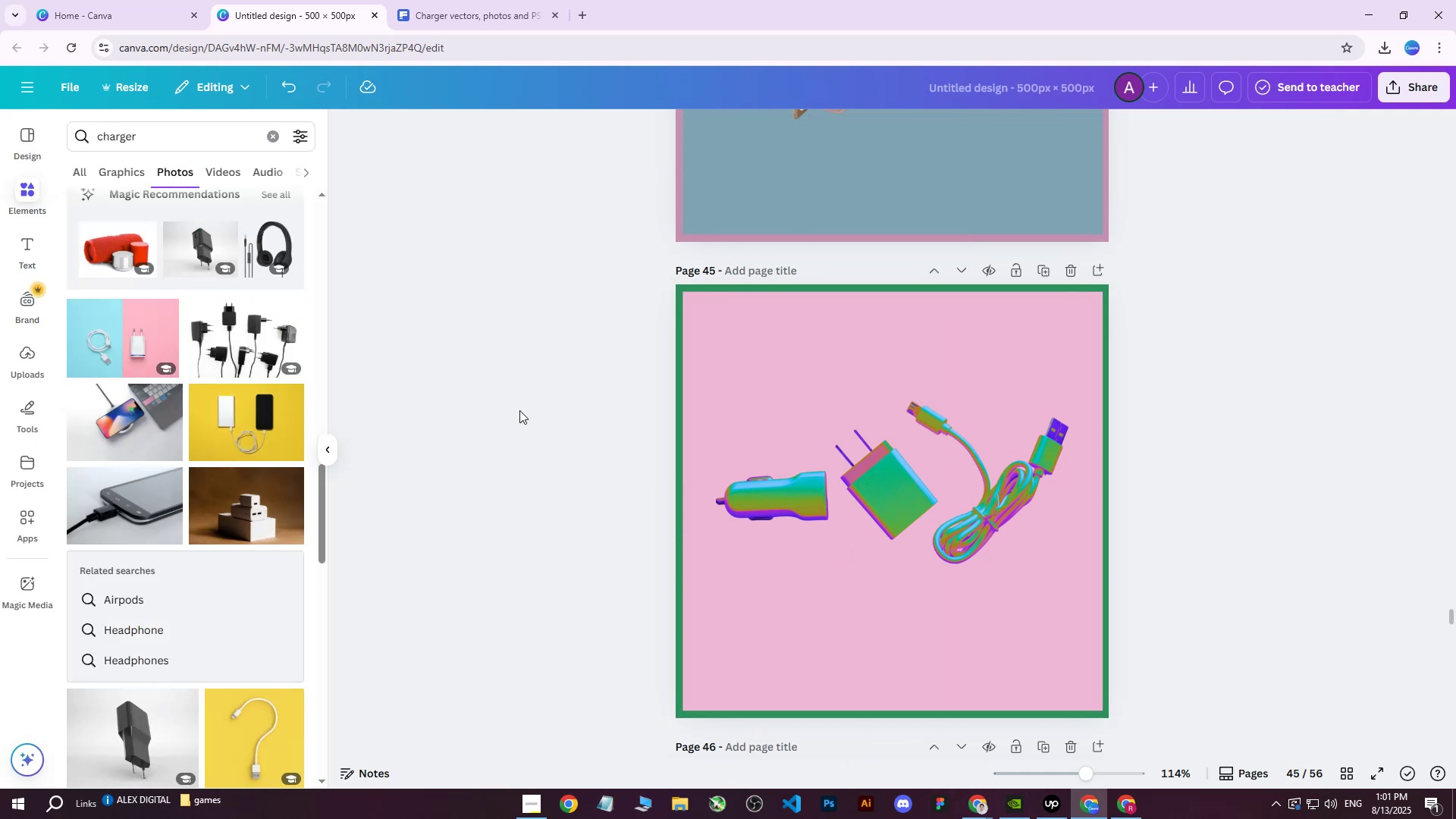 
triple_click([519, 410])
 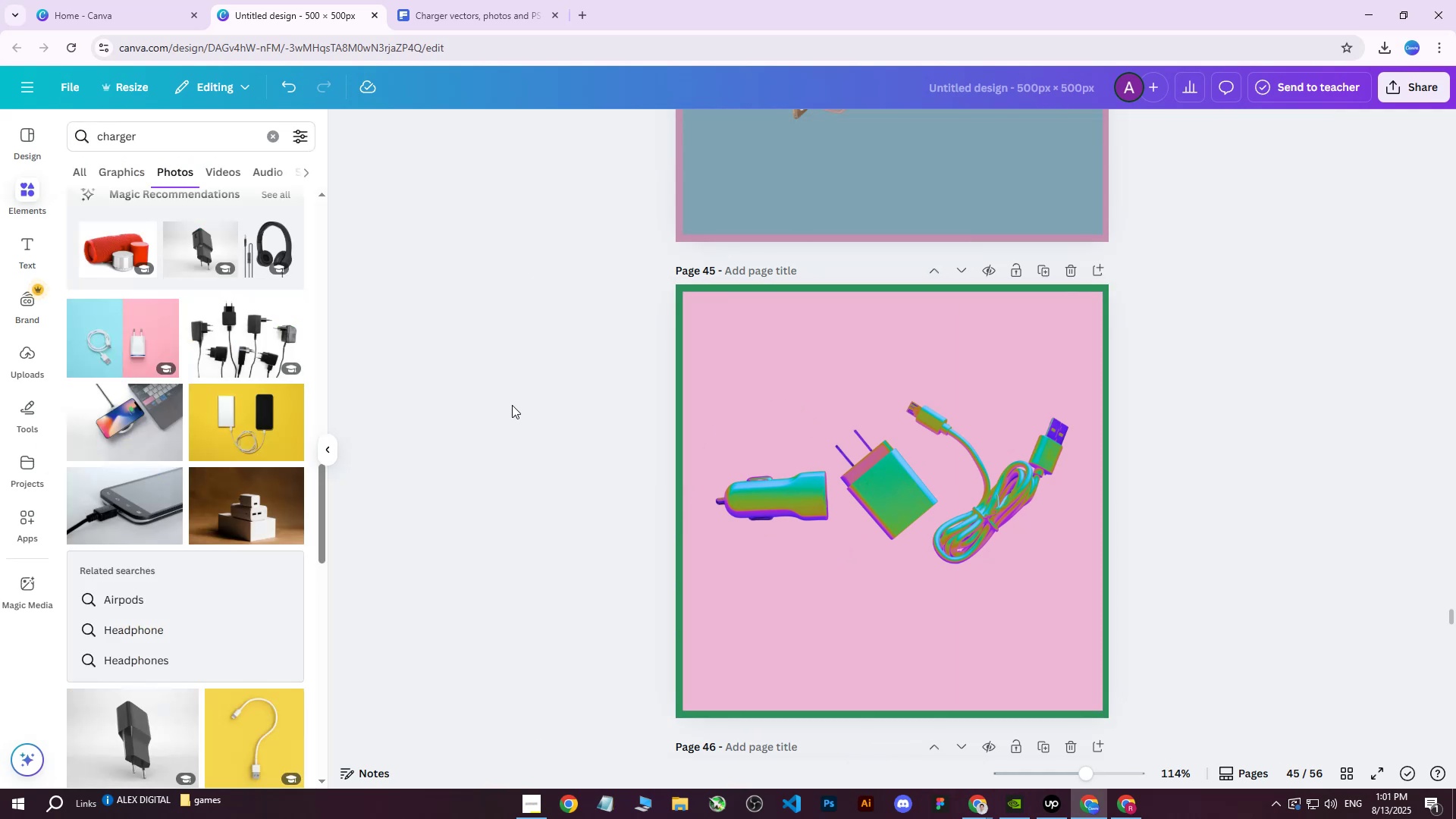 
left_click([512, 402])
 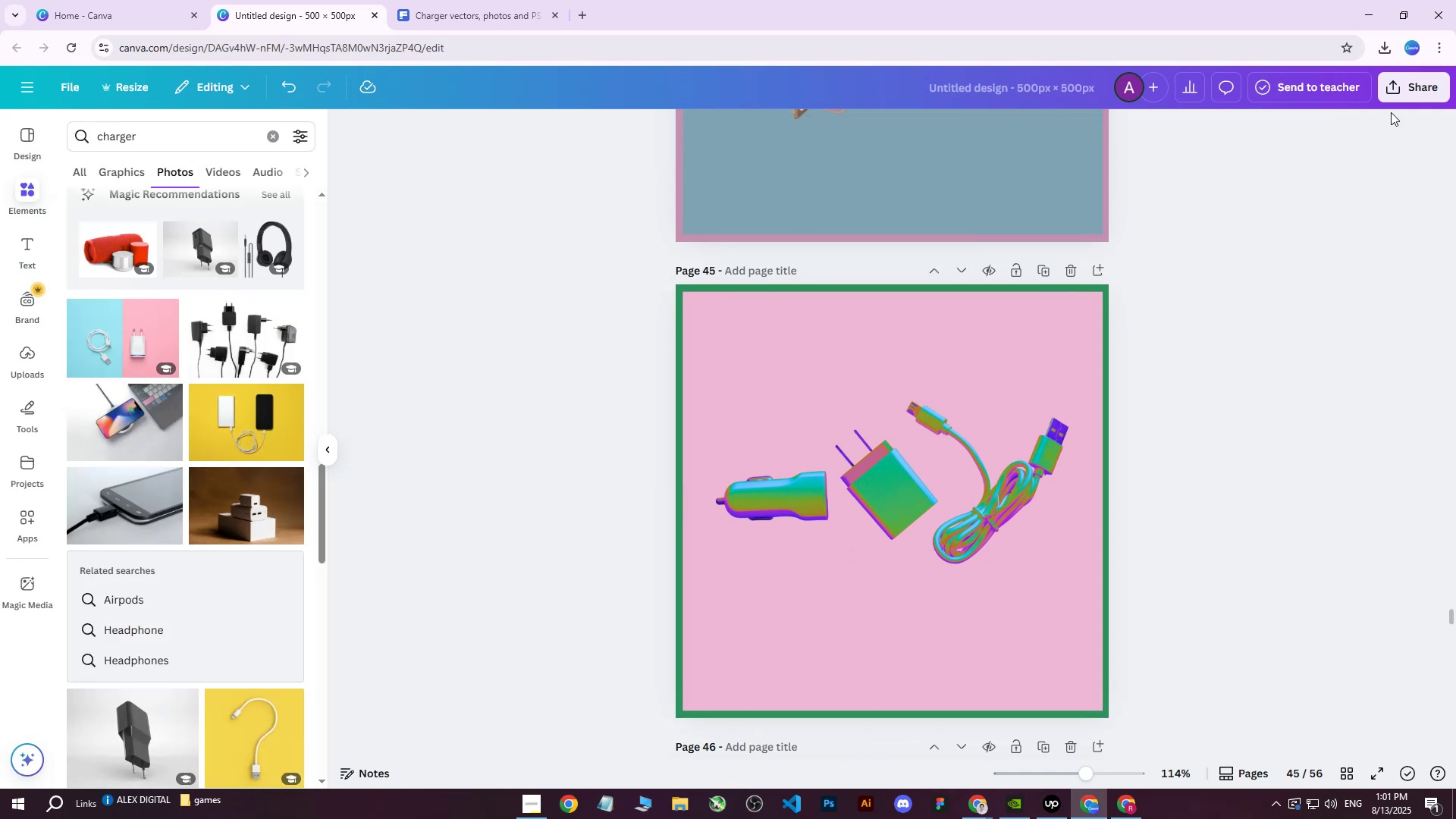 
double_click([1403, 100])
 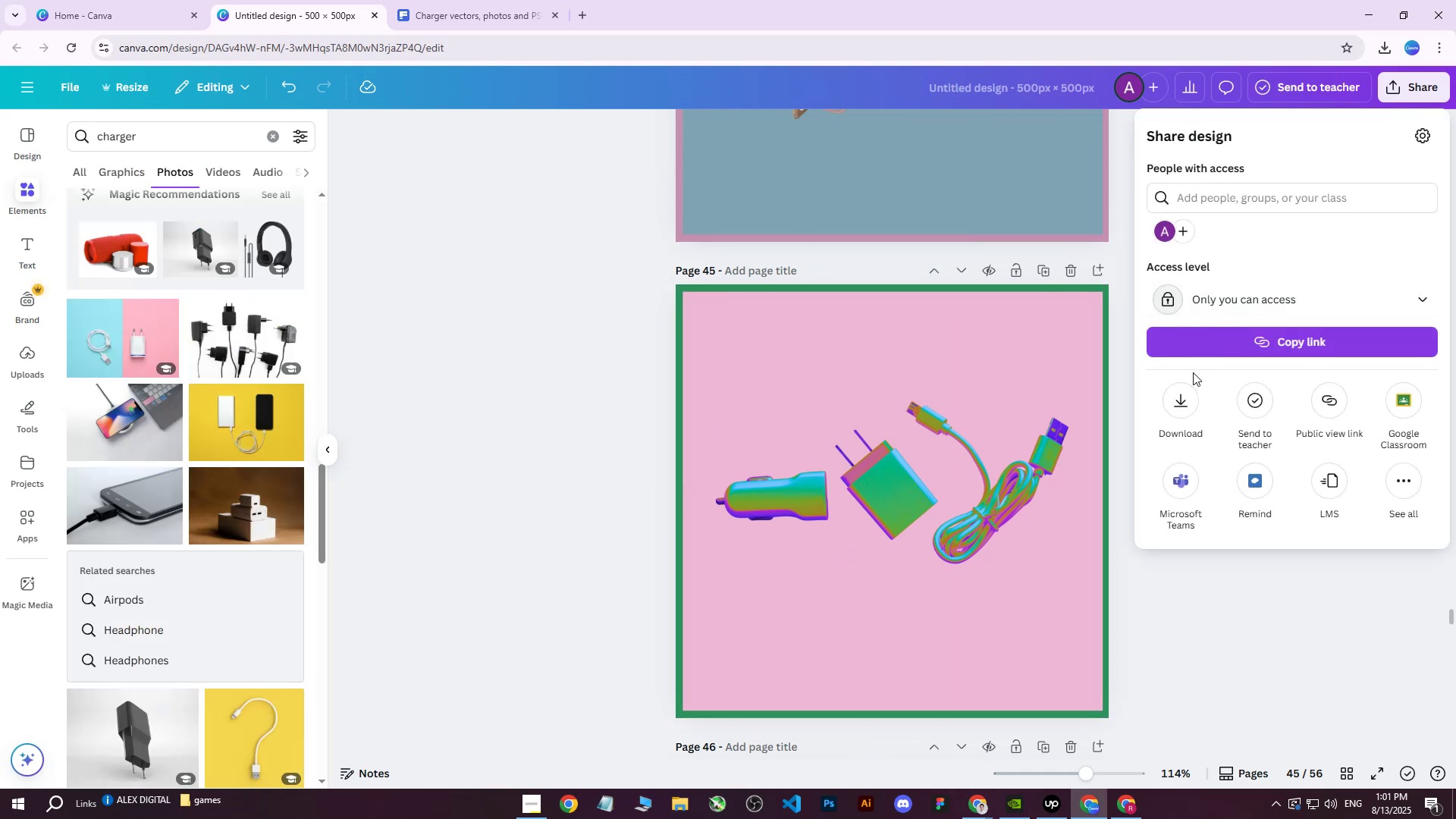 
left_click([1181, 399])
 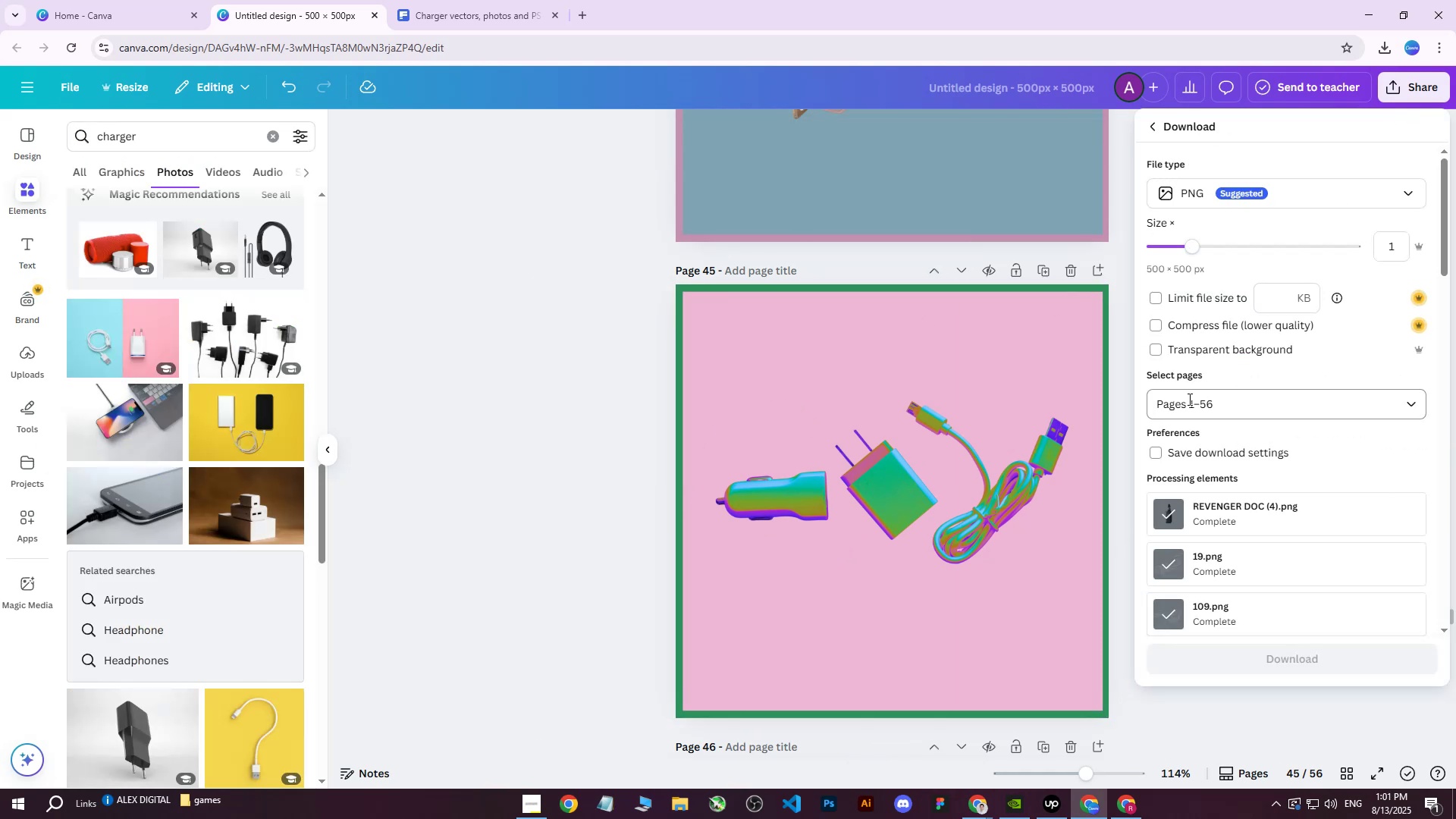 
double_click([1188, 399])
 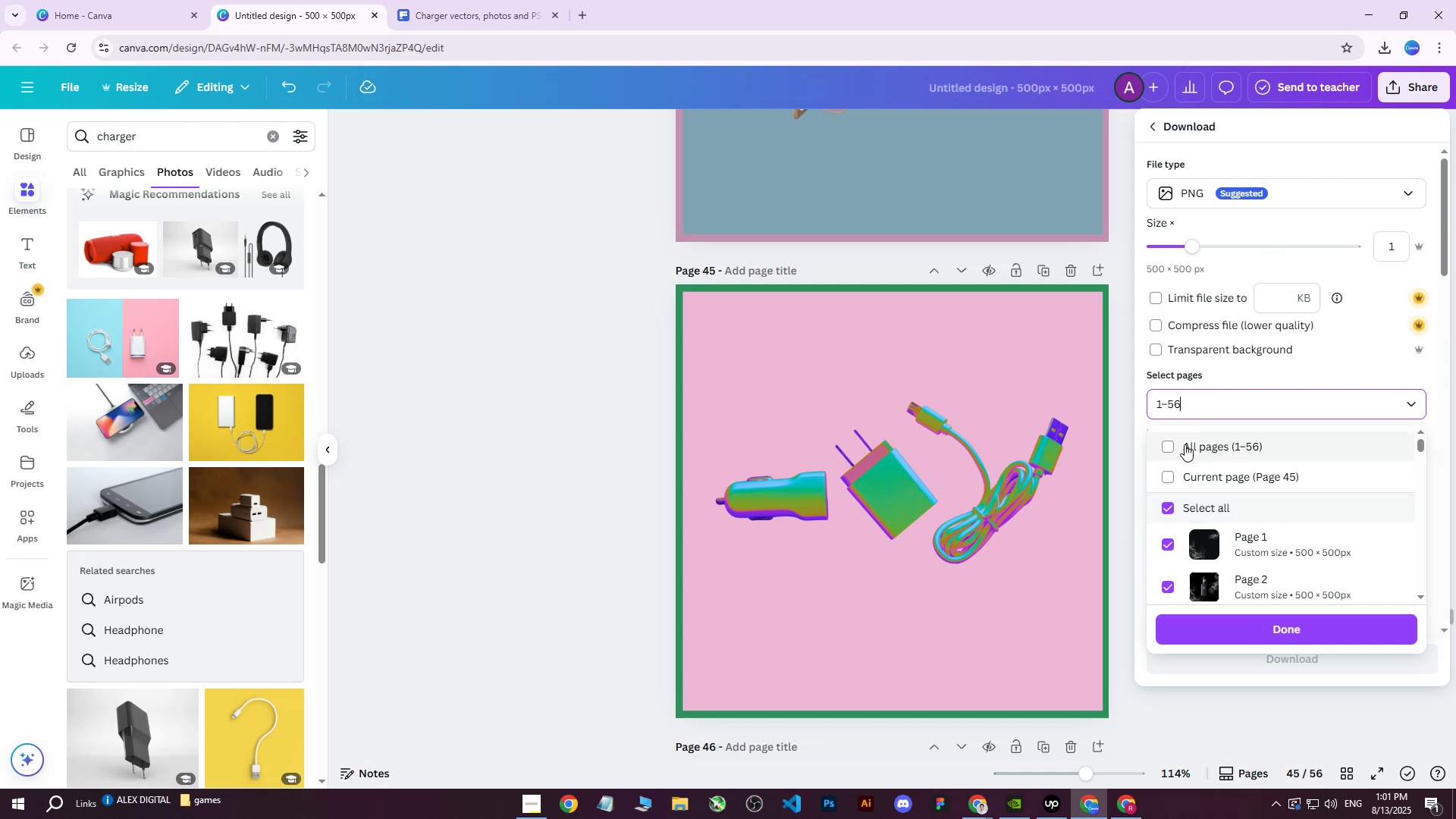 
triple_click([1185, 444])
 